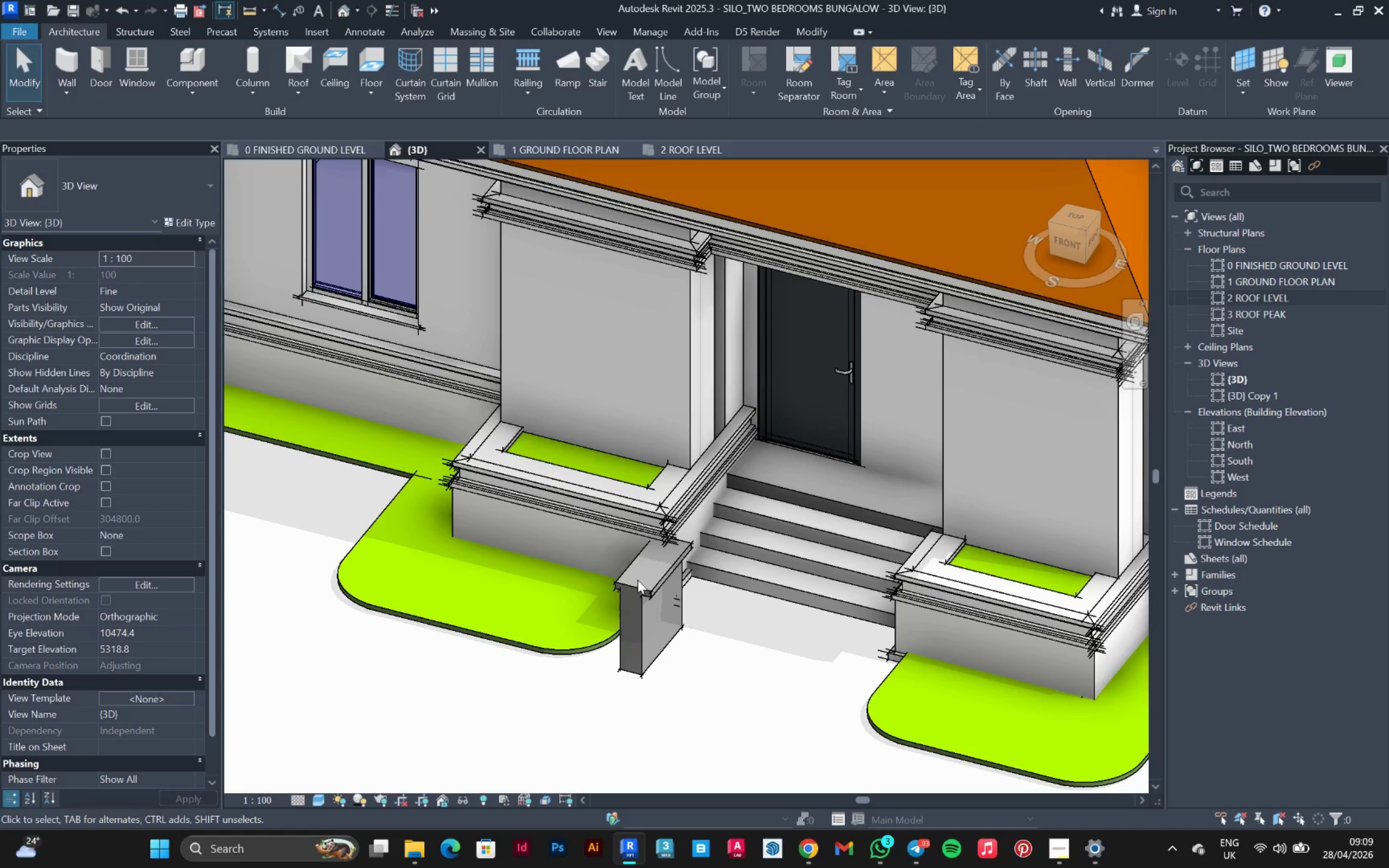 
left_click([638, 580])
 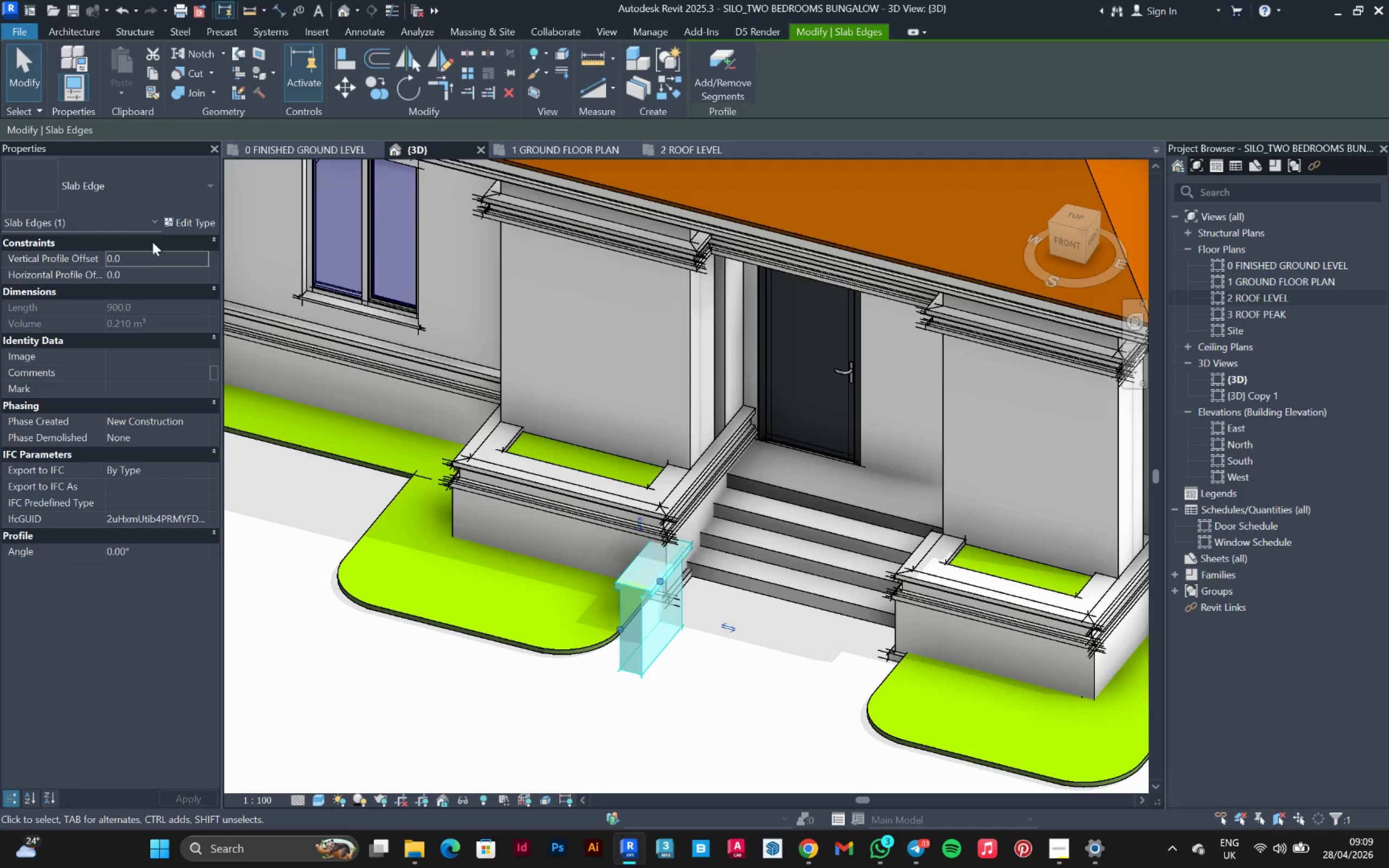 
left_click([151, 199])
 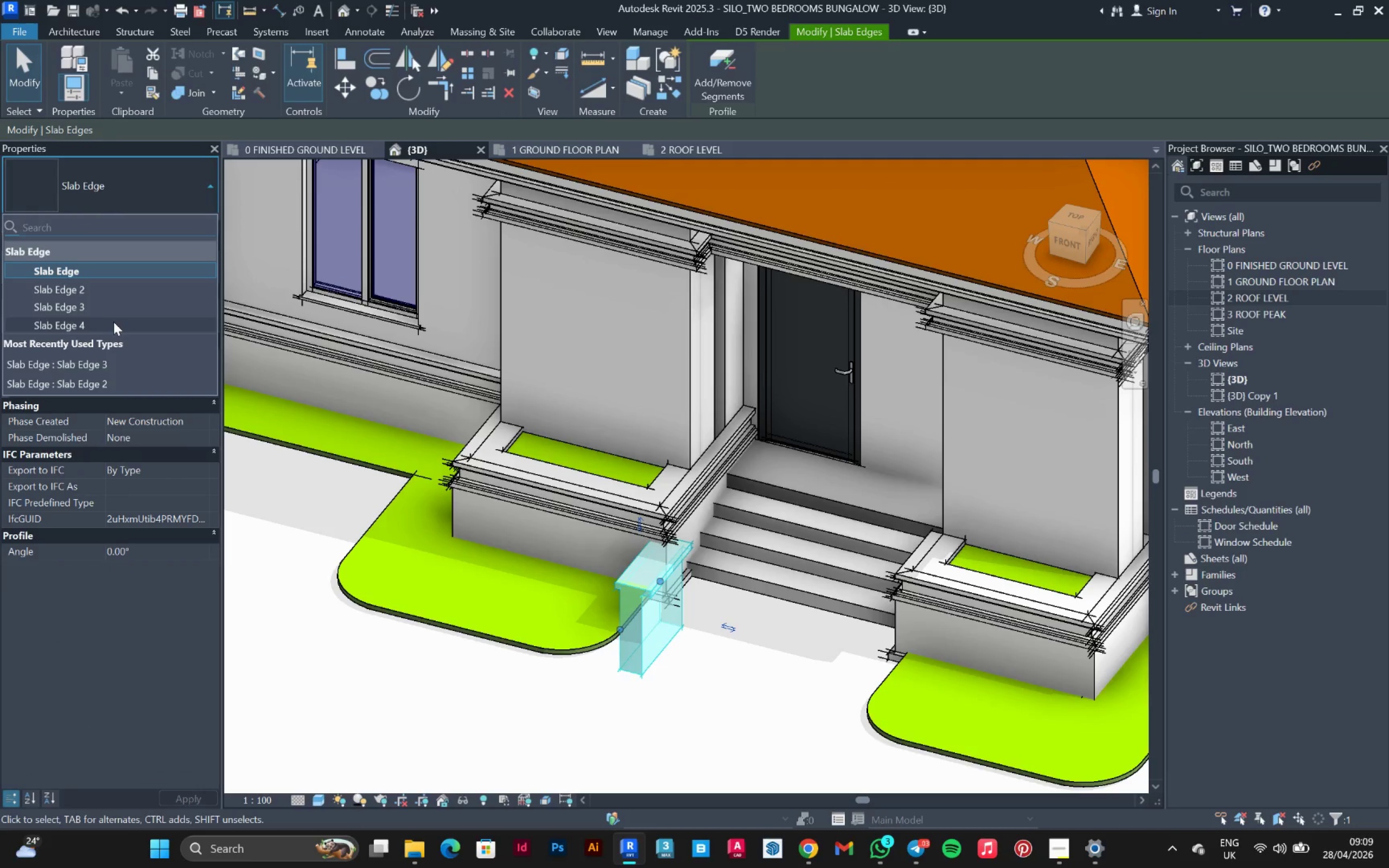 
left_click([115, 309])
 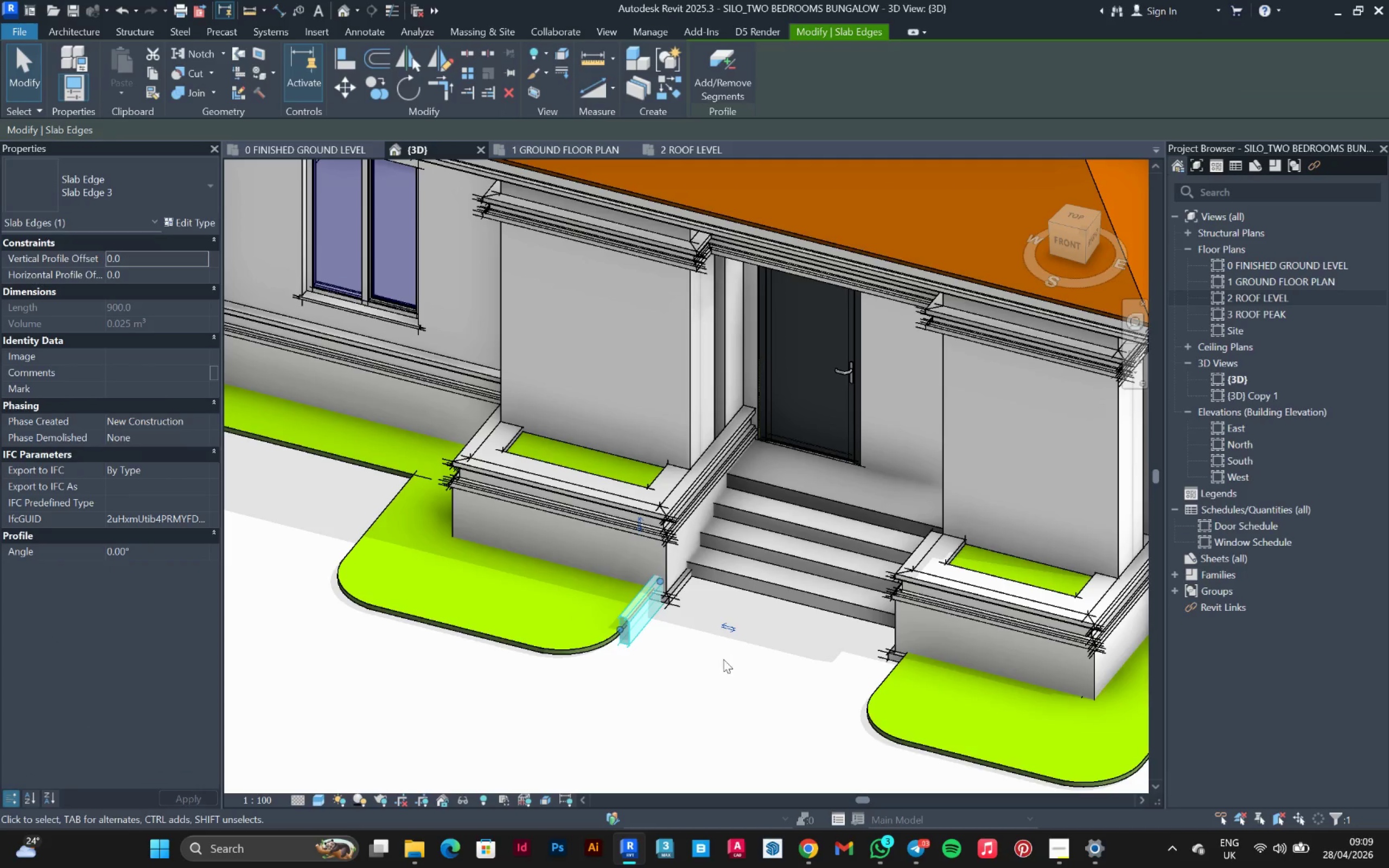 
scroll: coordinate [636, 679], scroll_direction: up, amount: 4.0
 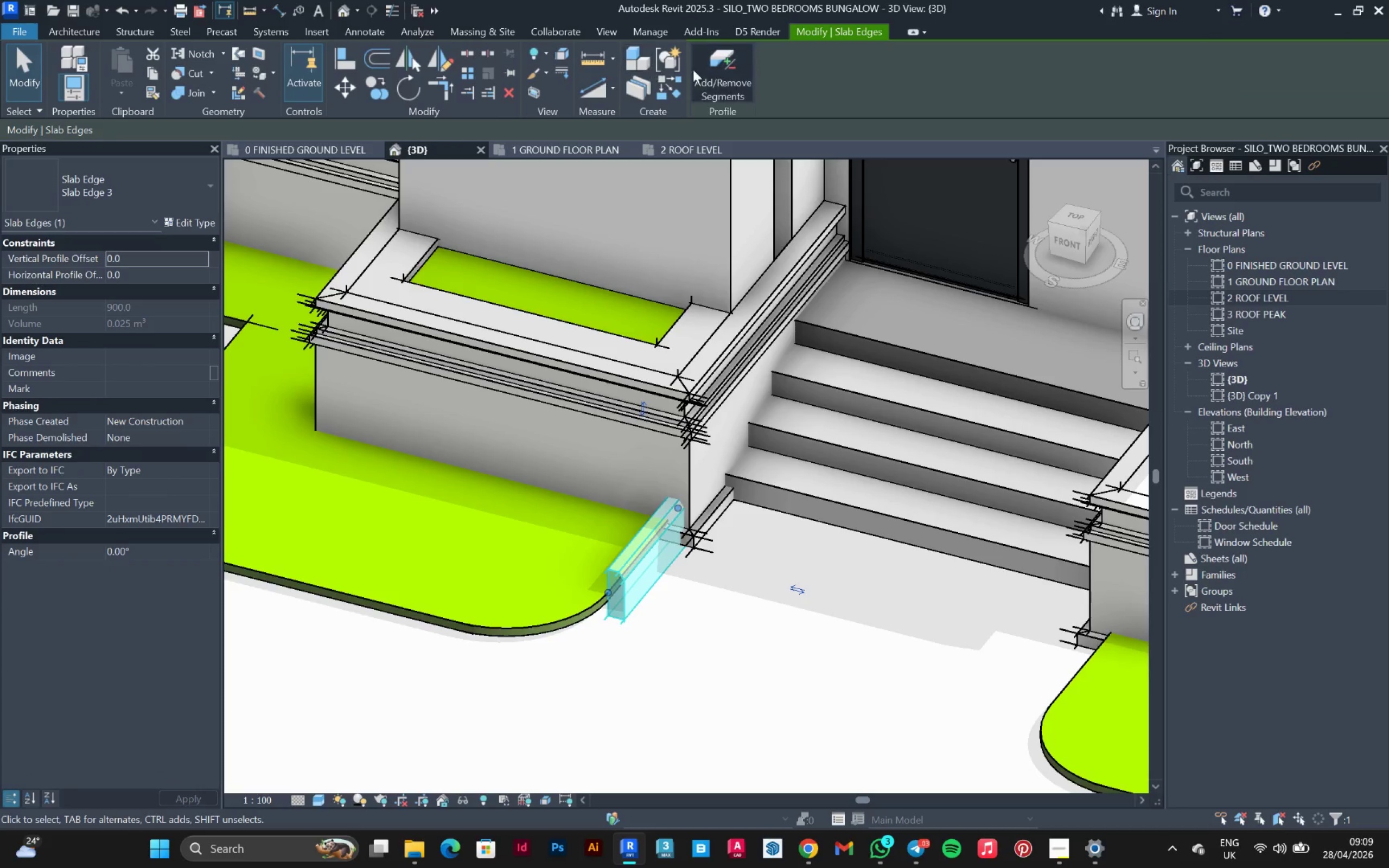 
left_click([723, 70])
 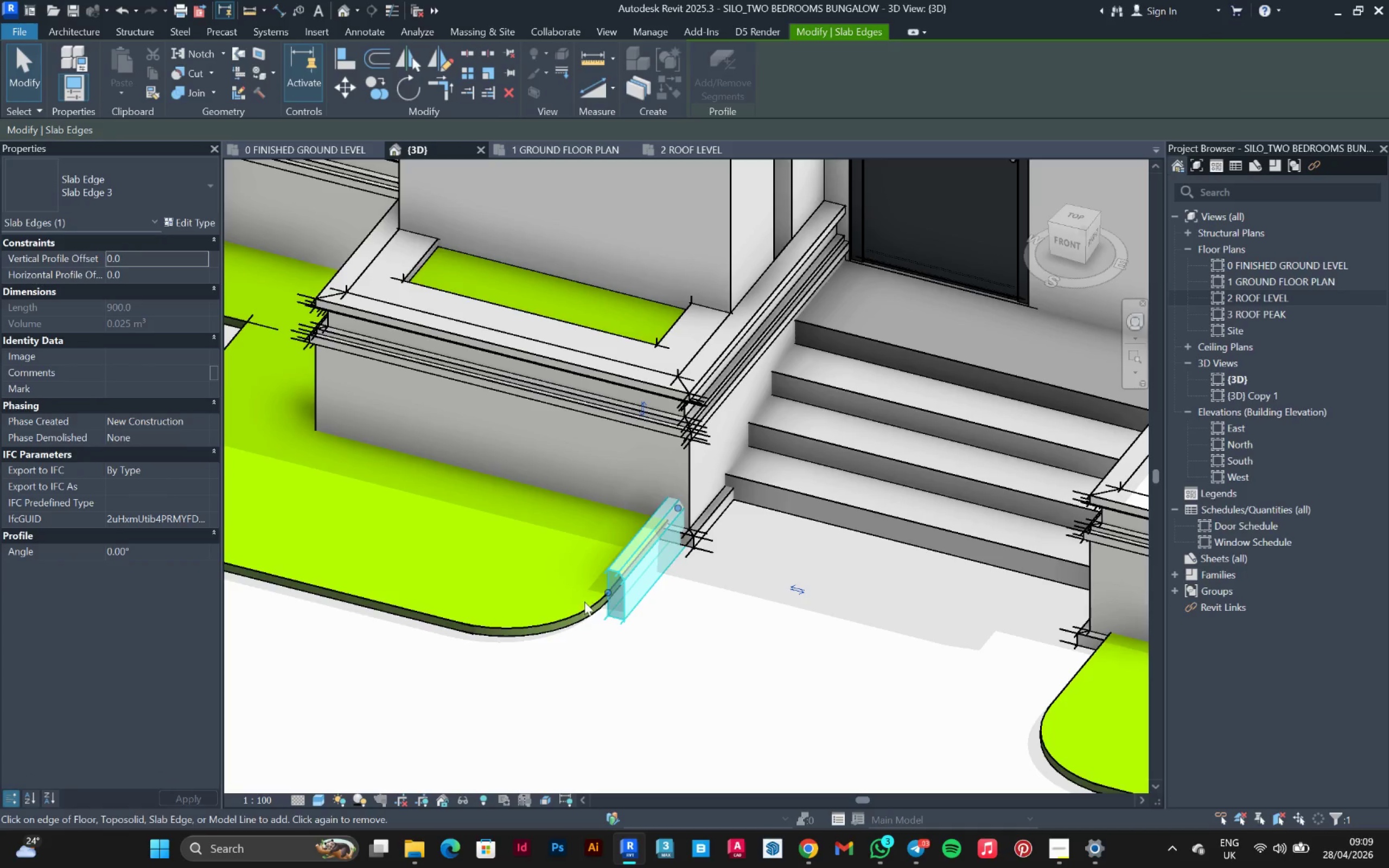 
left_click([582, 609])
 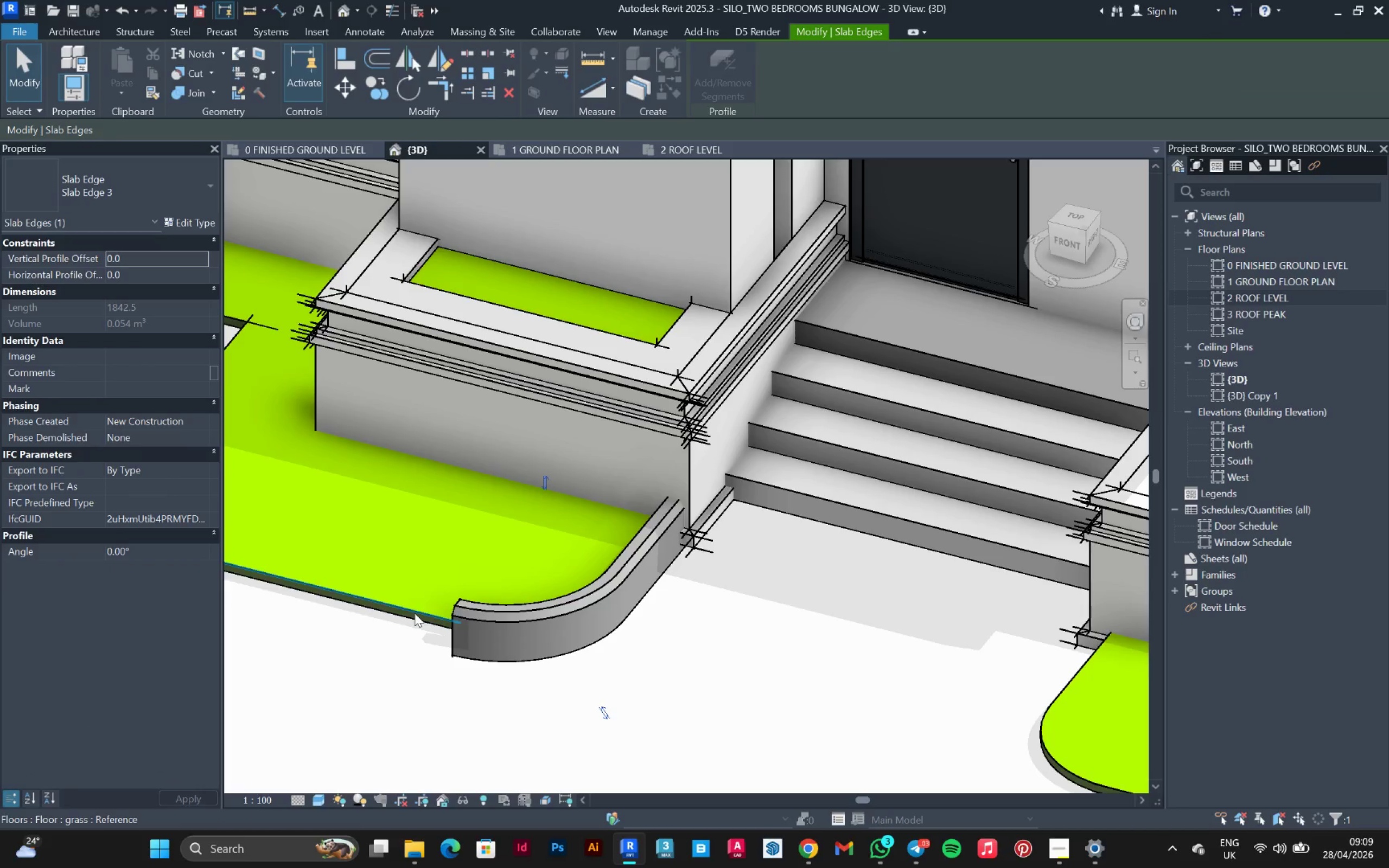 
left_click([415, 613])
 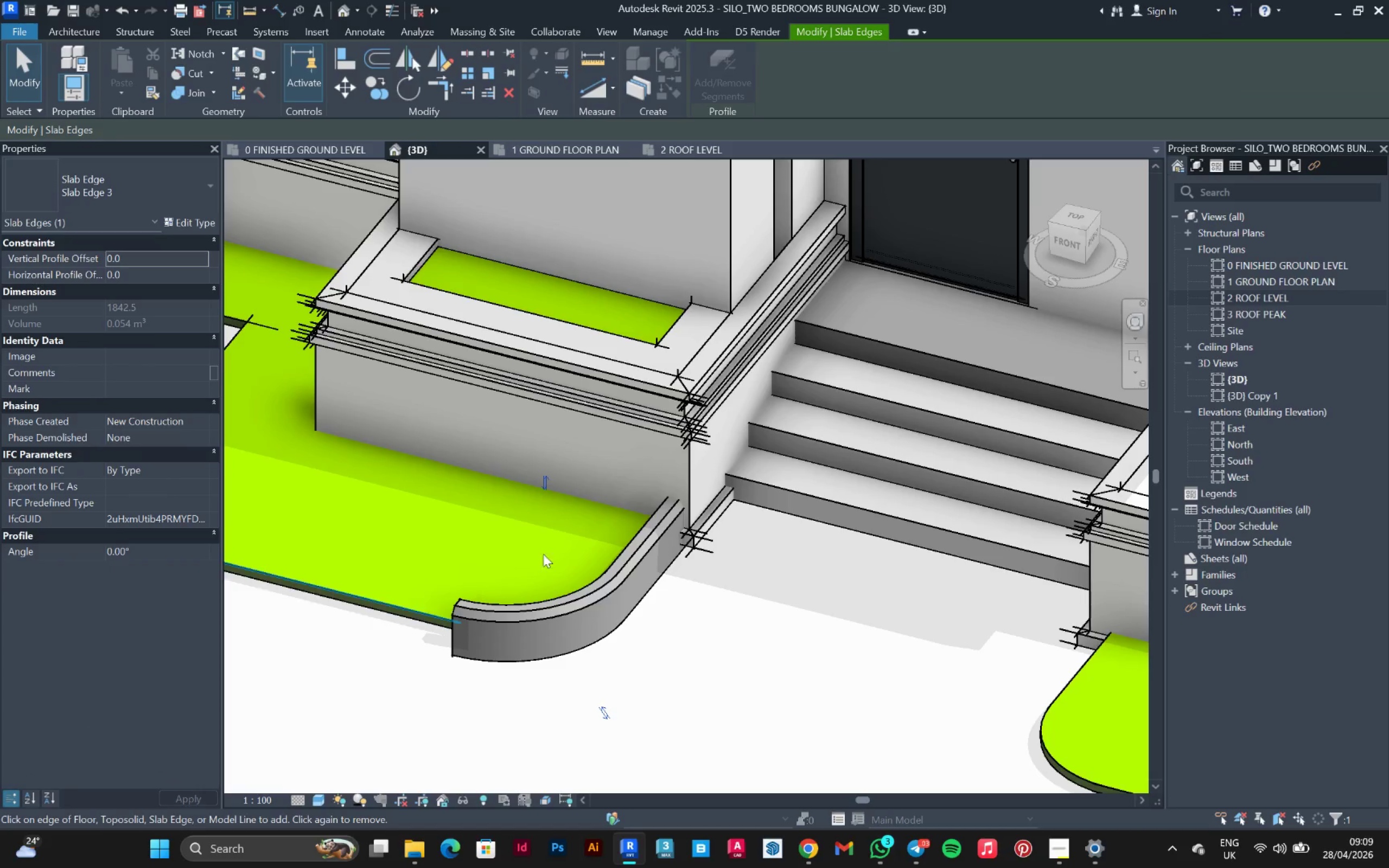 
hold_key(key=ShiftLeft, duration=0.42)
 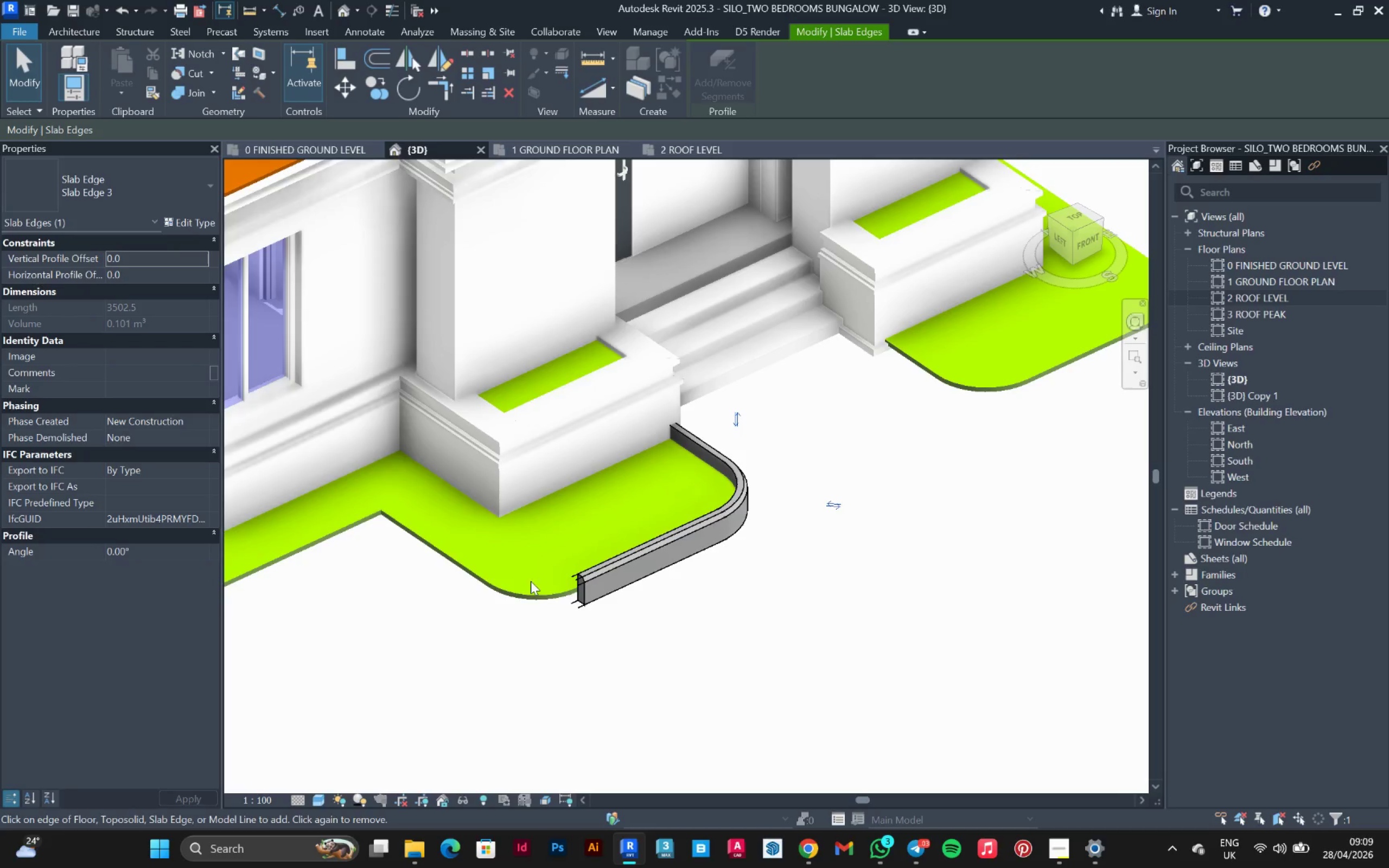 
scroll: coordinate [519, 520], scroll_direction: down, amount: 7.0
 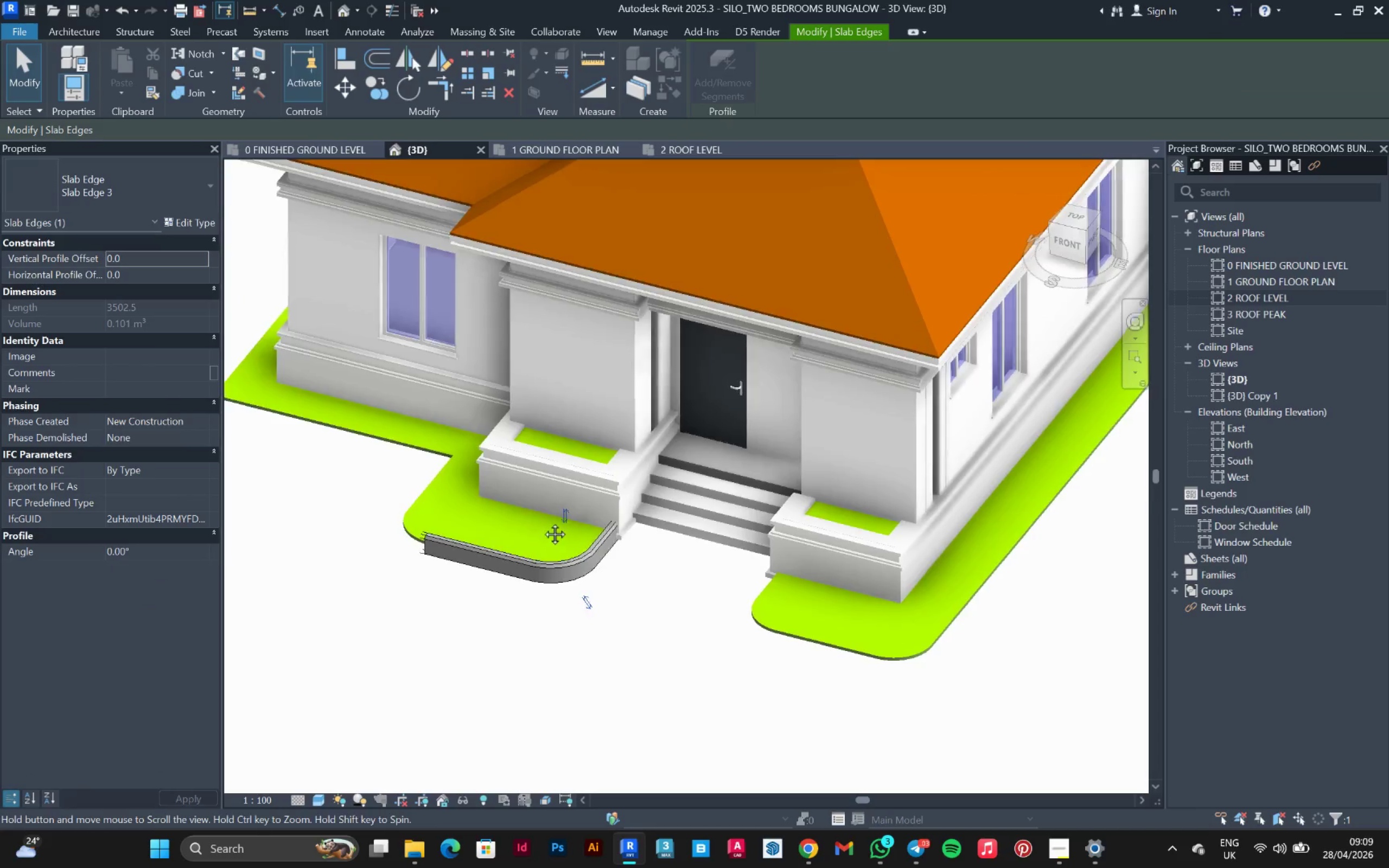 
scroll: coordinate [355, 617], scroll_direction: up, amount: 2.0
 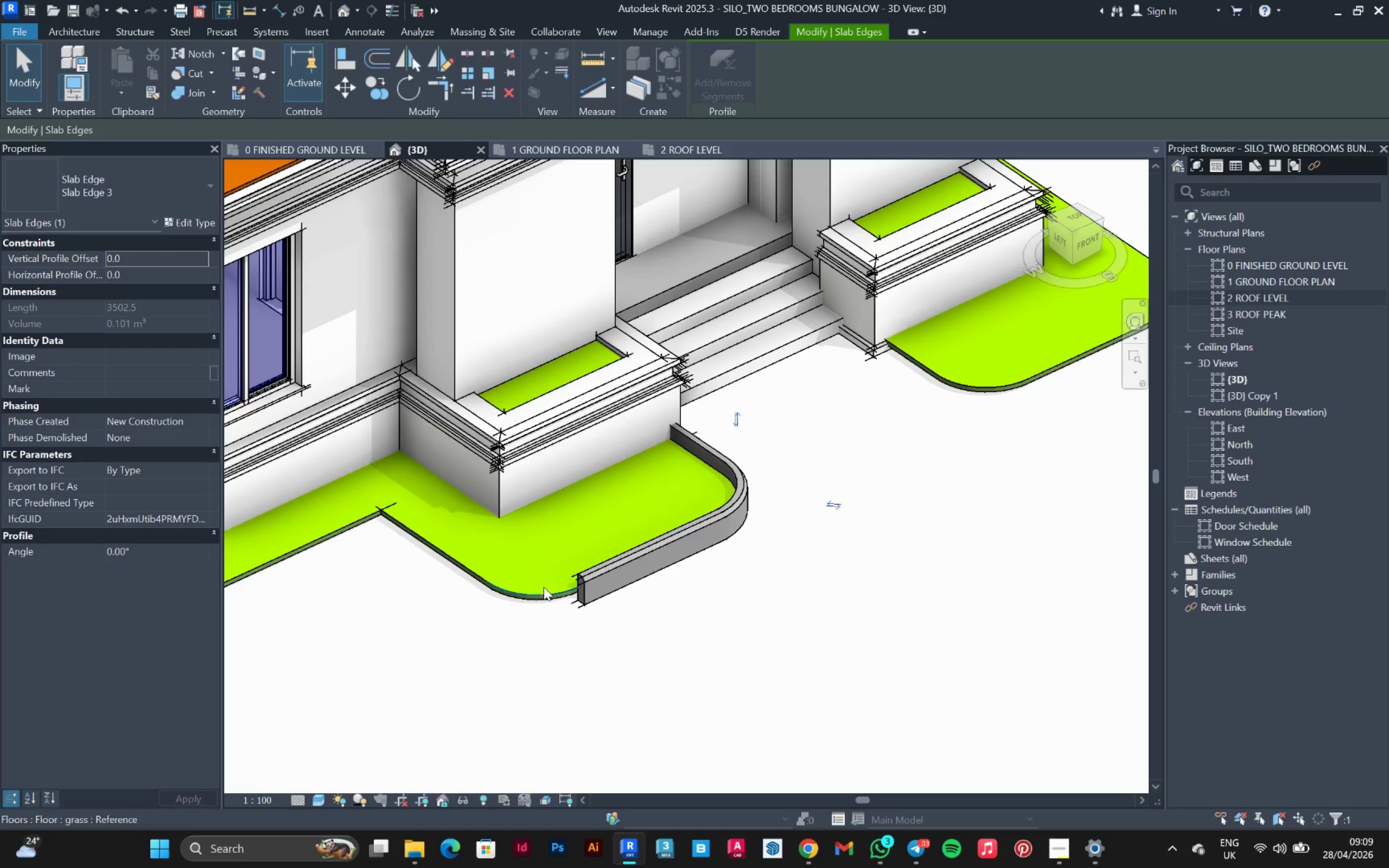 
left_click([544, 590])
 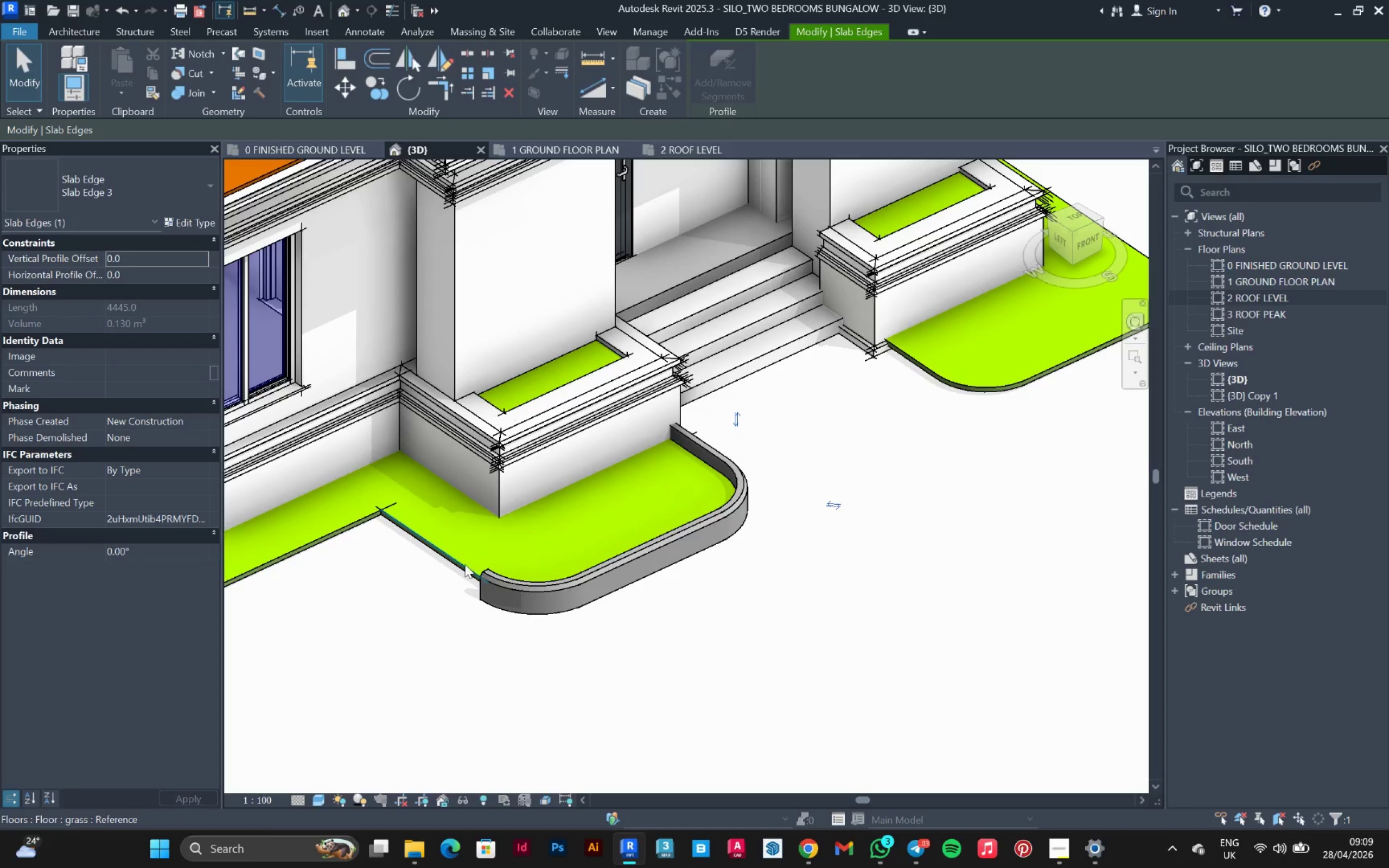 
left_click([465, 563])
 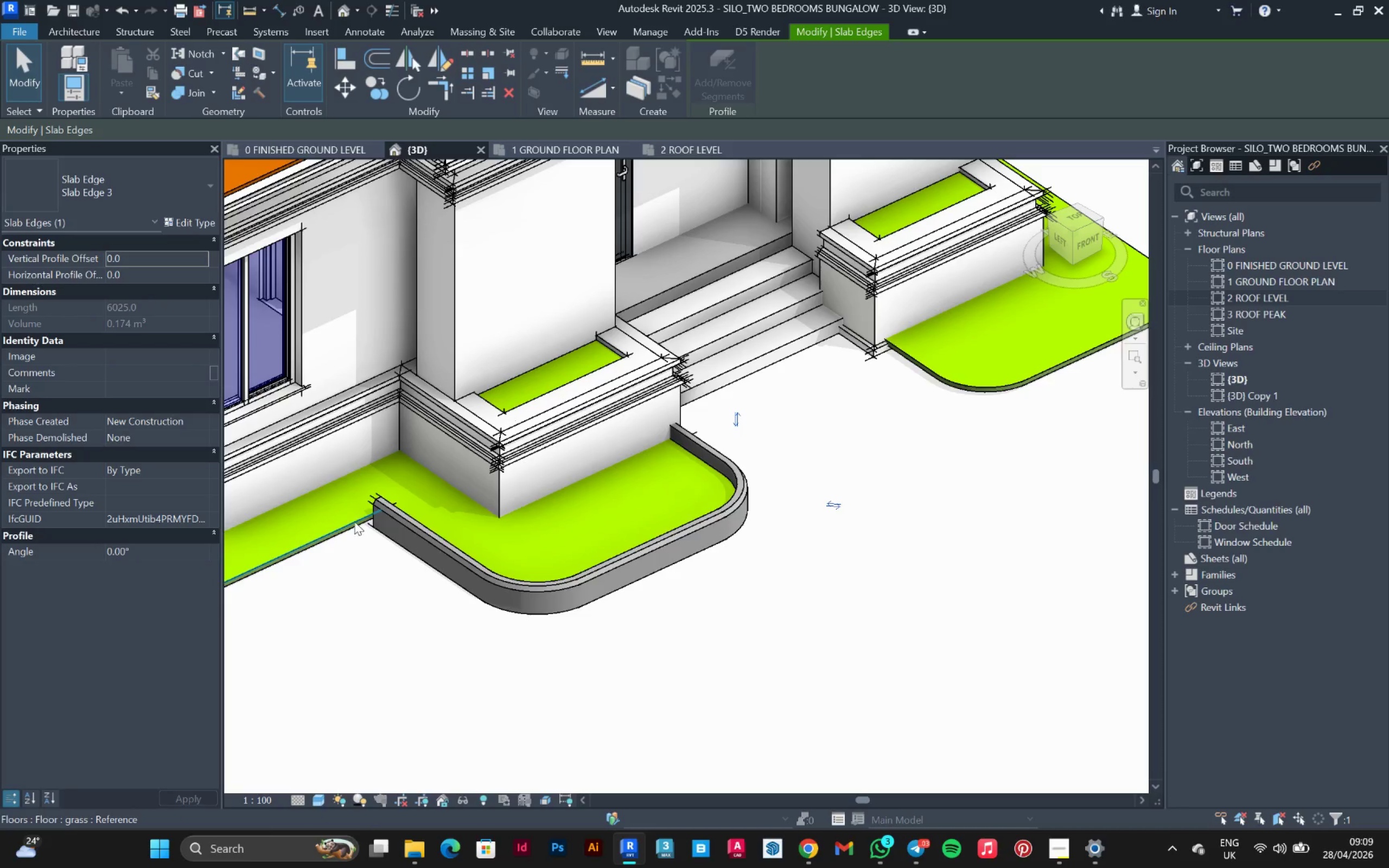 
left_click([354, 521])
 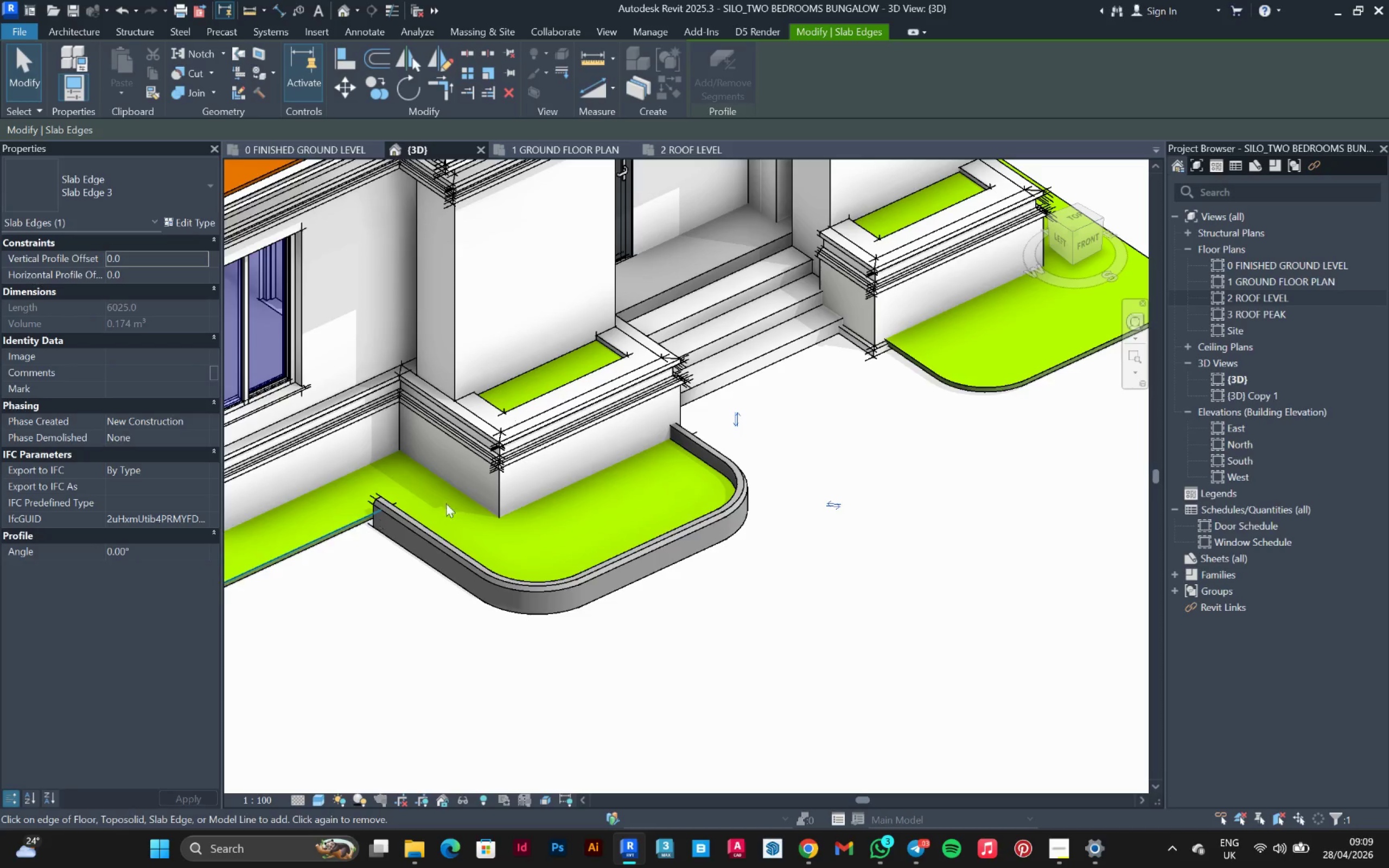 
scroll: coordinate [409, 502], scroll_direction: down, amount: 4.0
 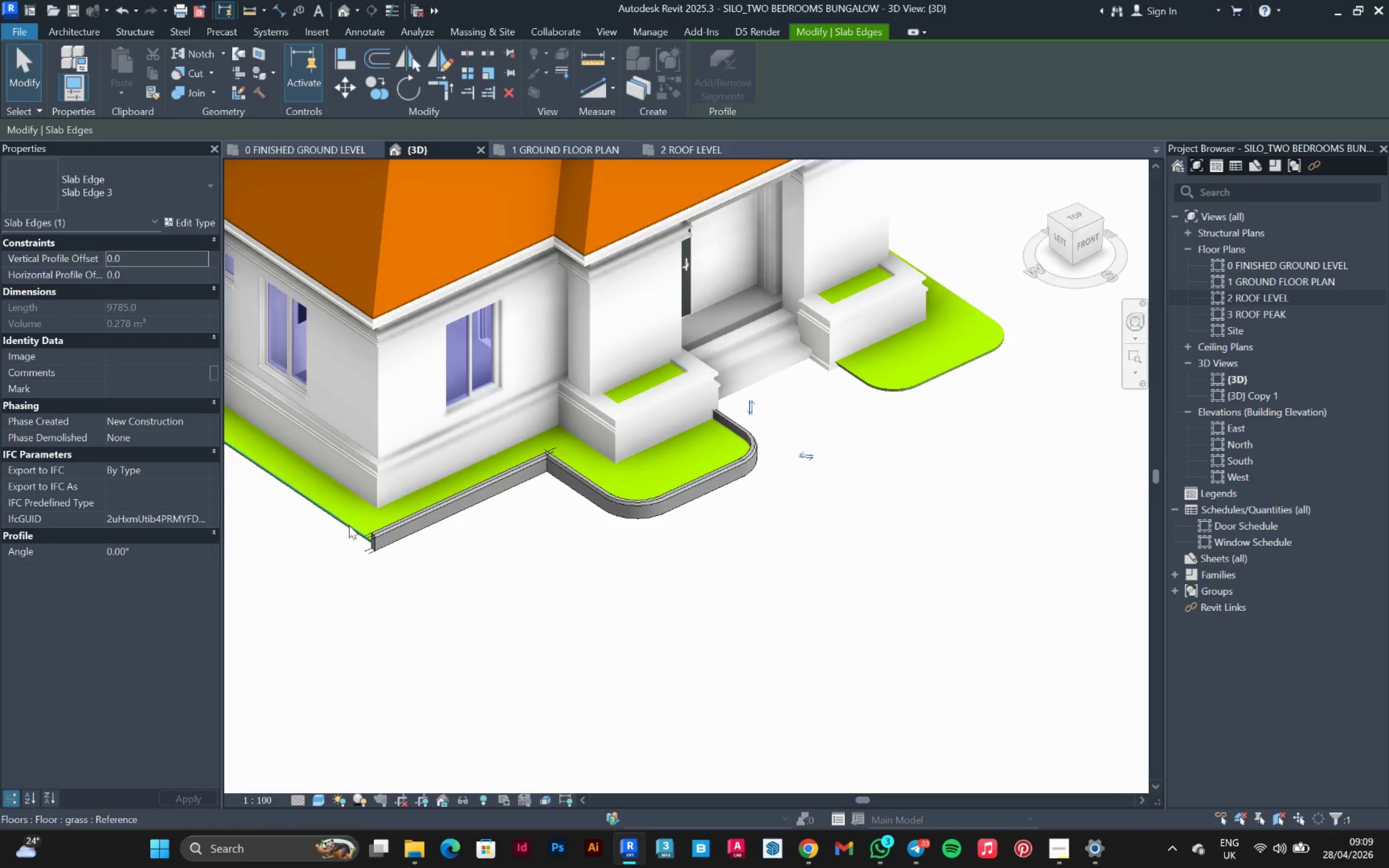 
left_click([349, 525])
 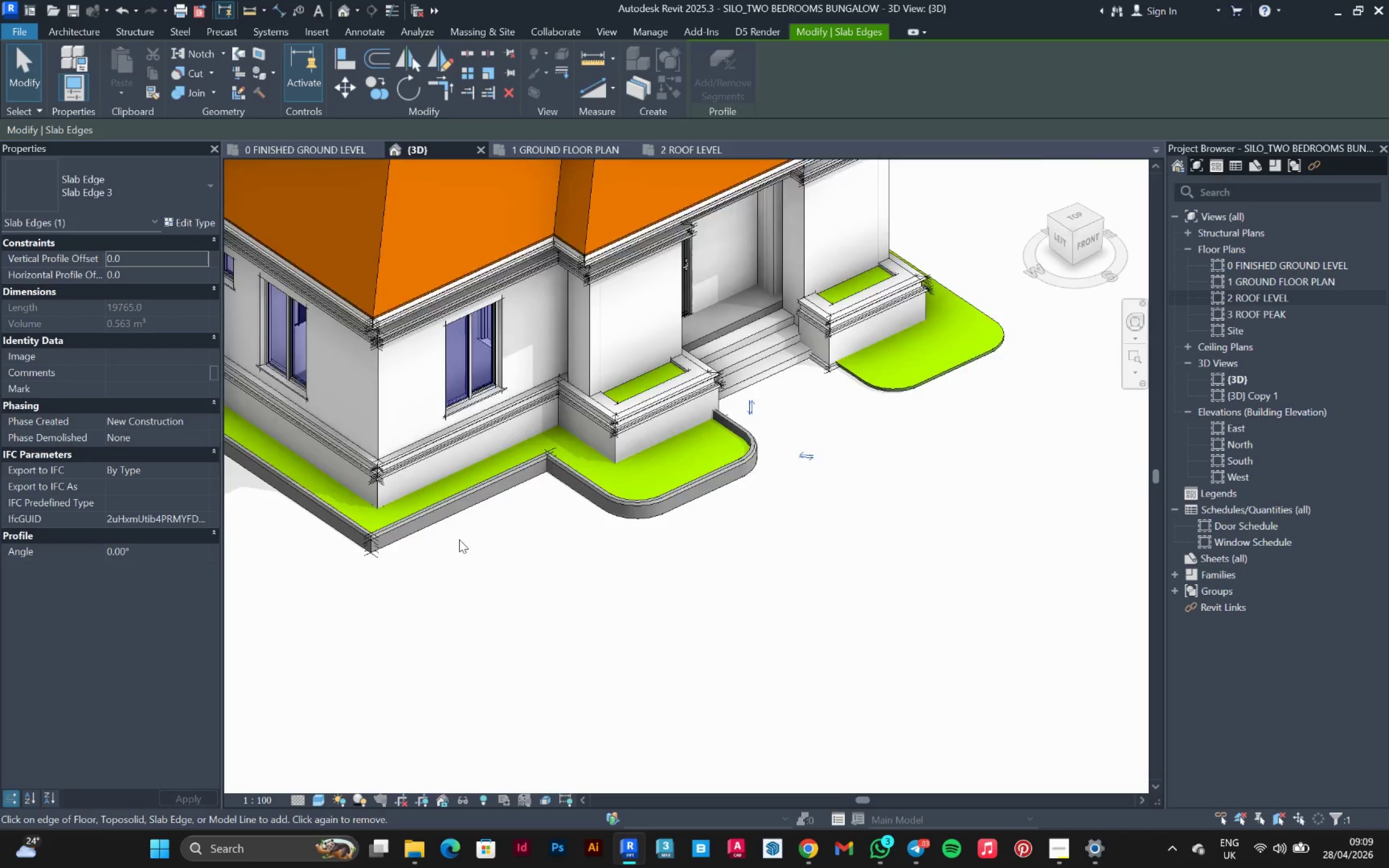 
hold_key(key=ShiftLeft, duration=0.5)
 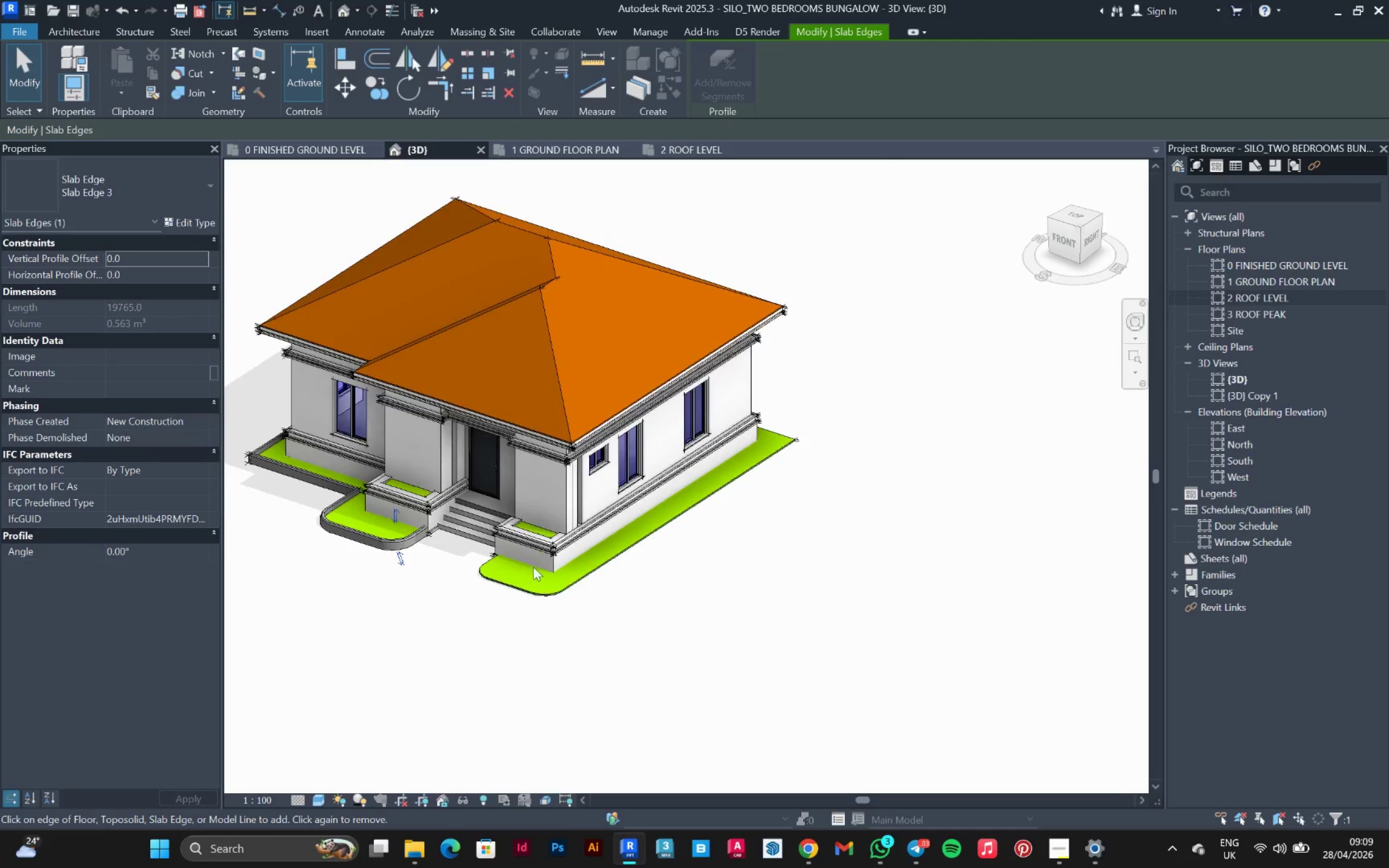 
scroll: coordinate [485, 539], scroll_direction: down, amount: 4.0
 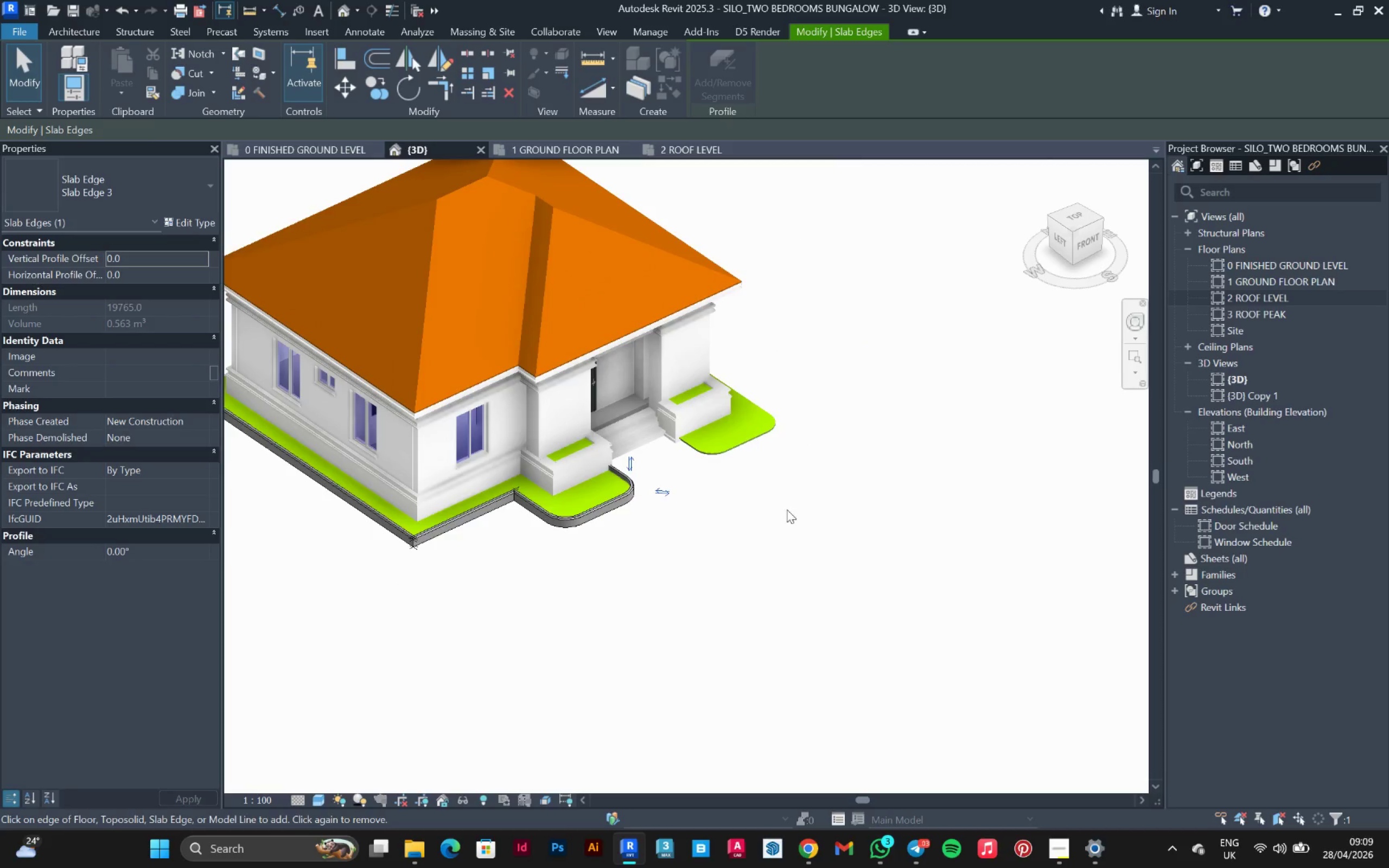 
scroll: coordinate [526, 572], scroll_direction: up, amount: 4.0
 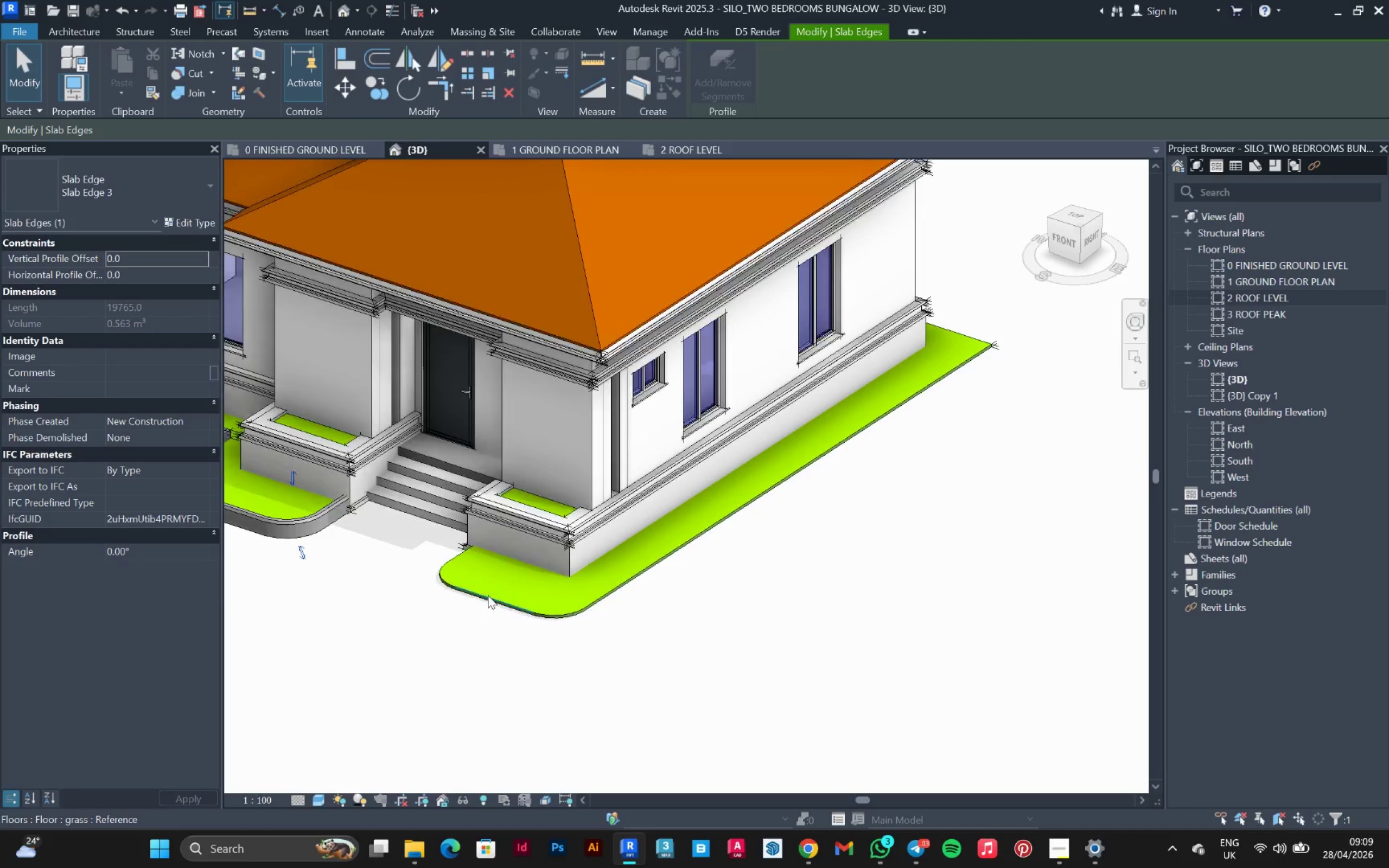 
left_click([488, 595])
 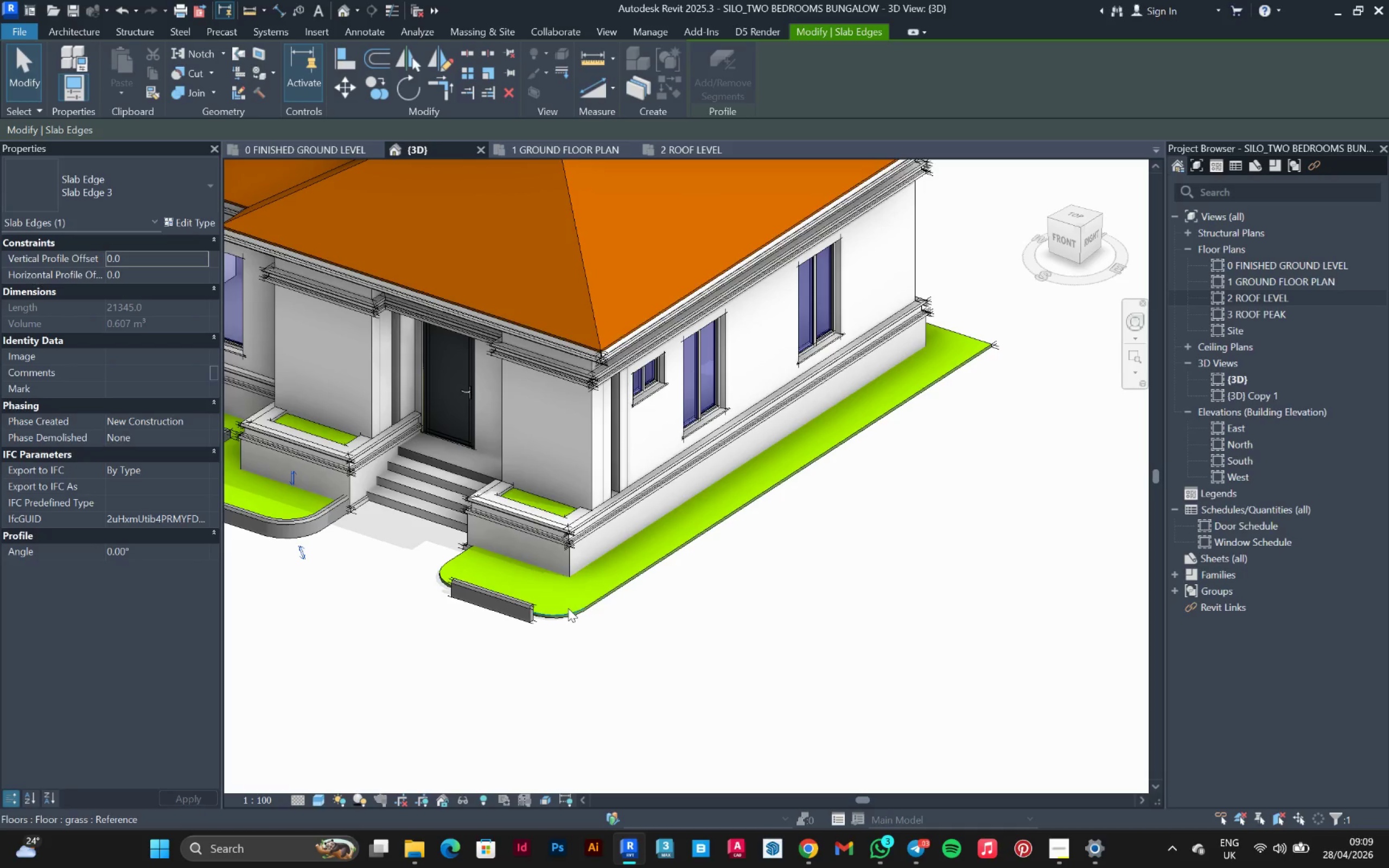 
left_click([568, 608])
 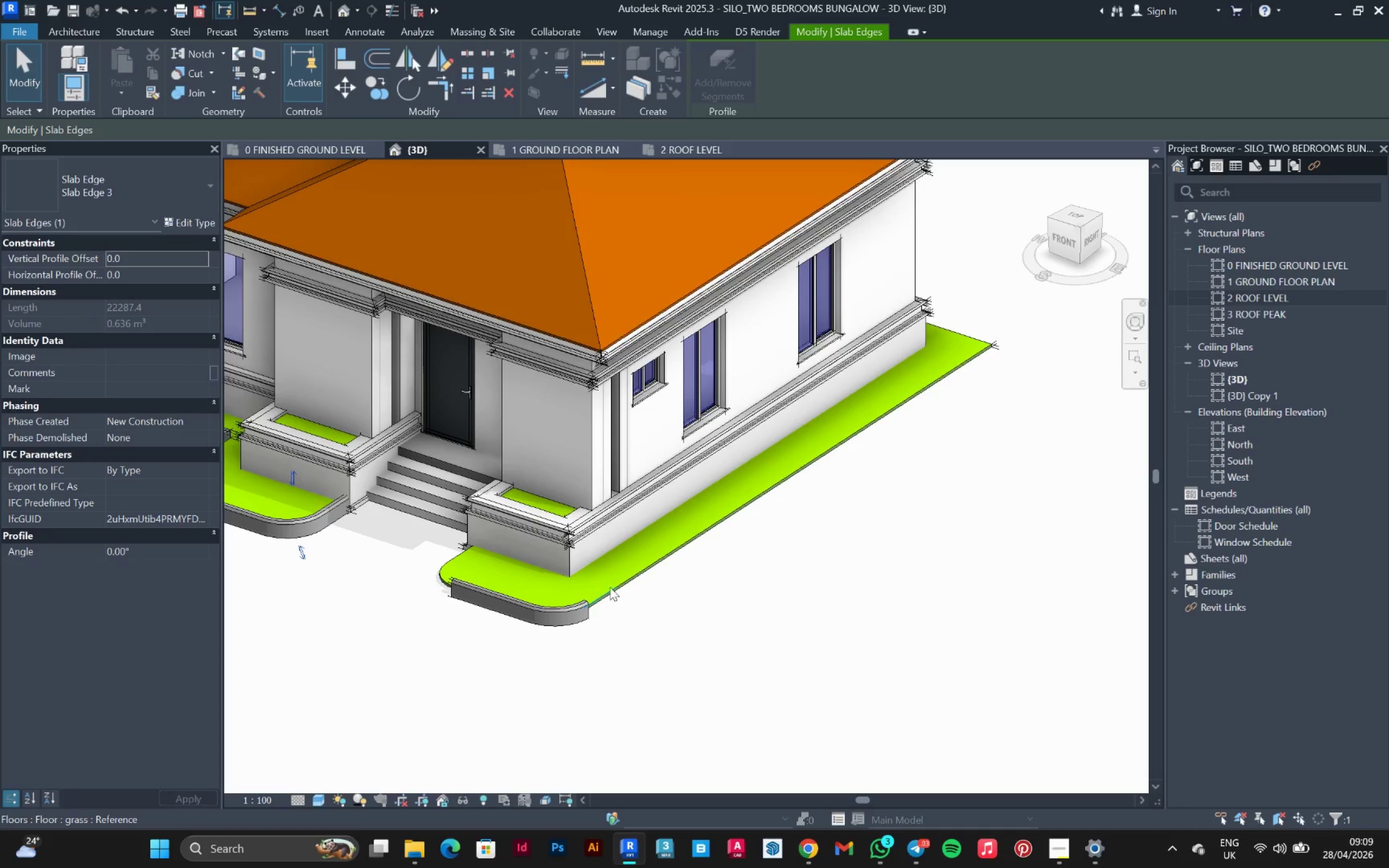 
left_click([613, 586])
 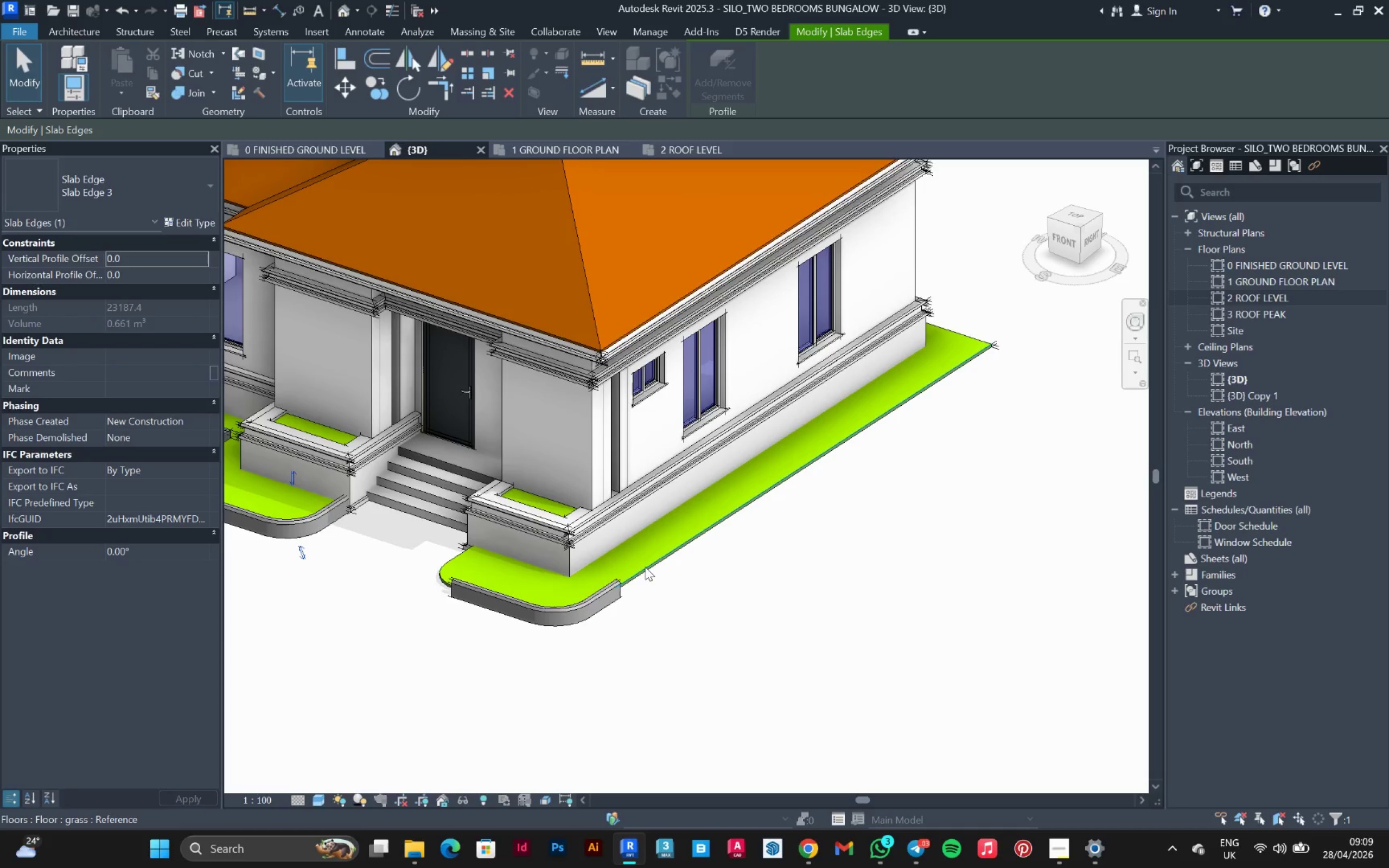 
left_click([645, 567])
 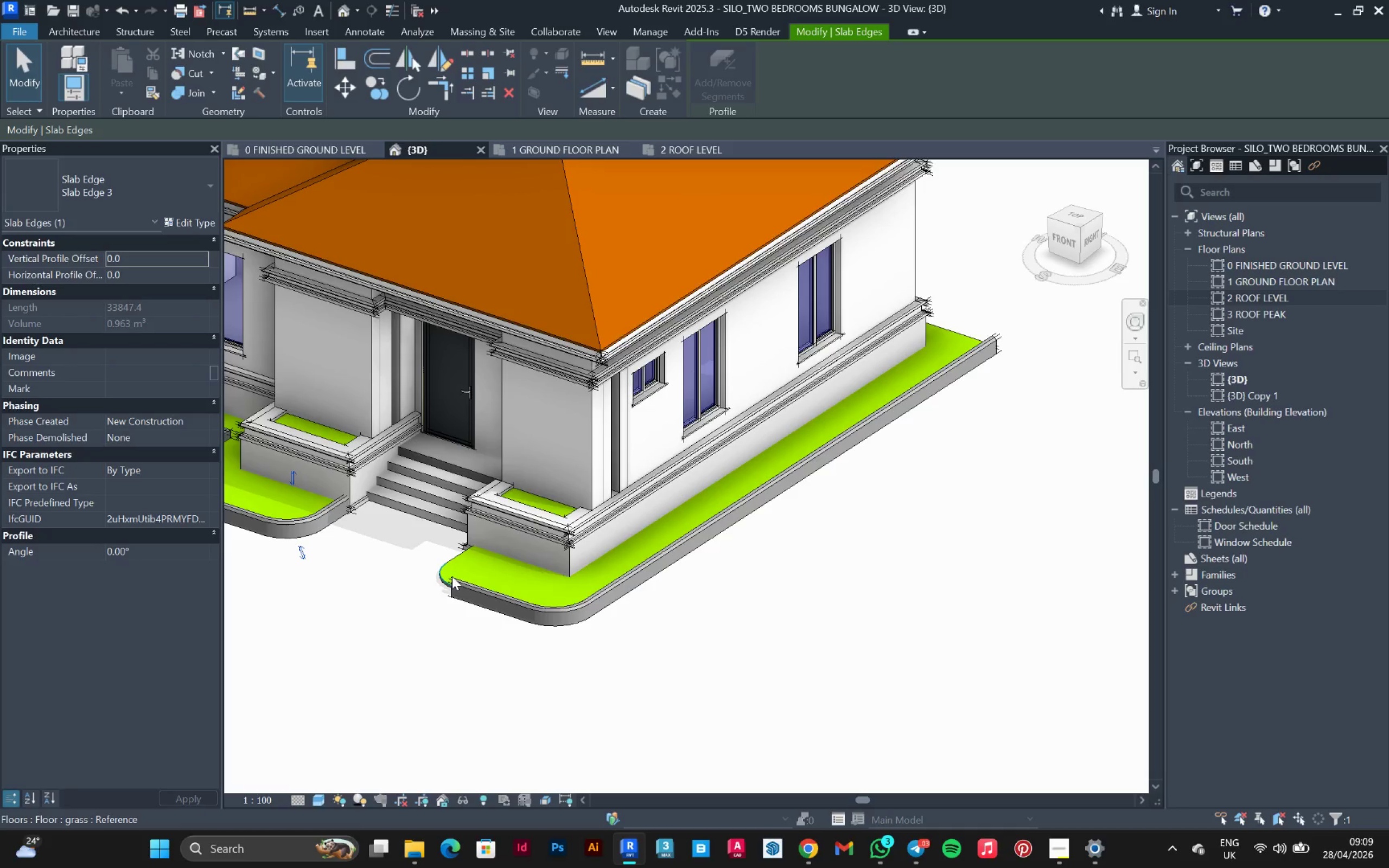 
left_click([450, 576])
 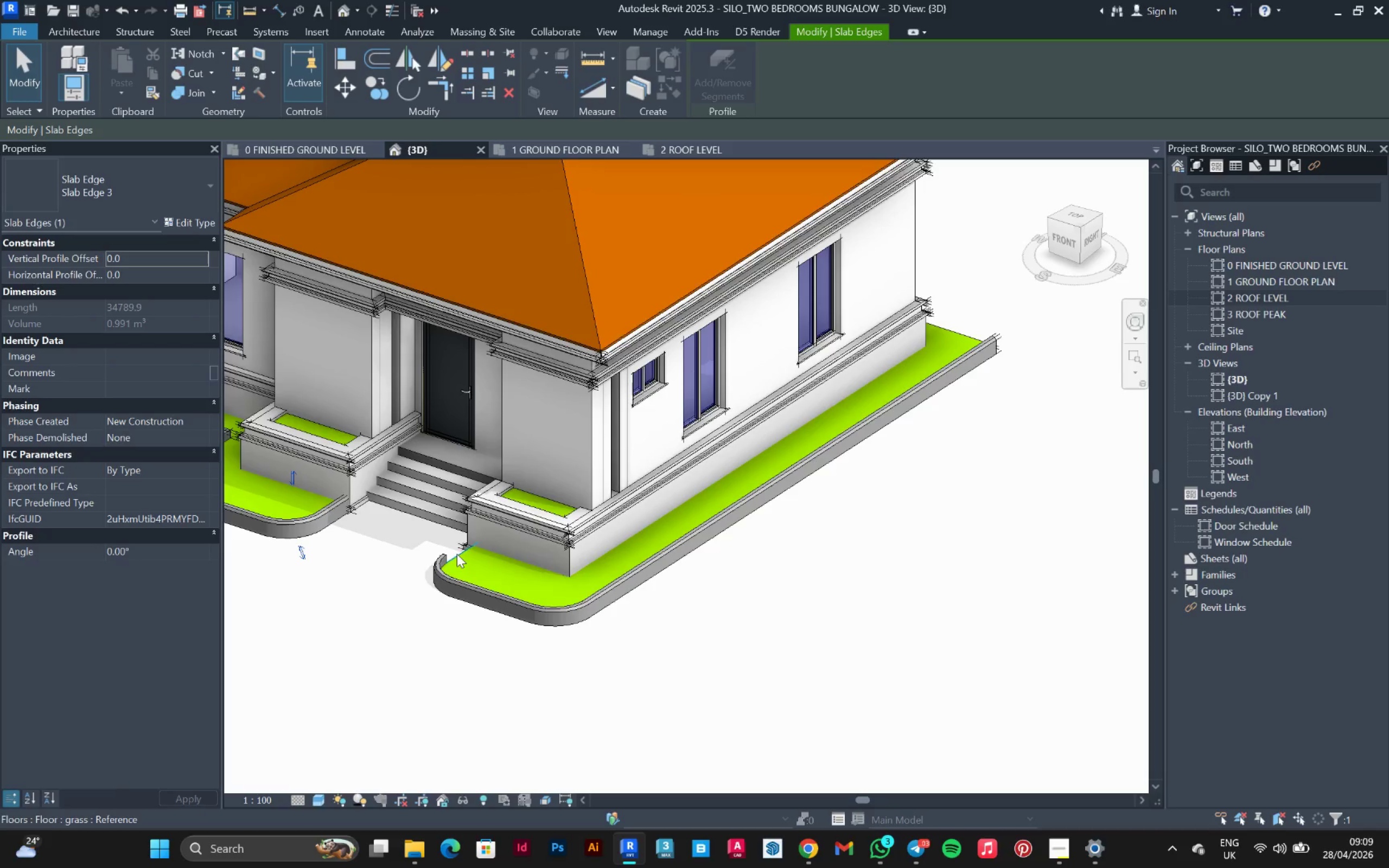 
left_click([457, 553])
 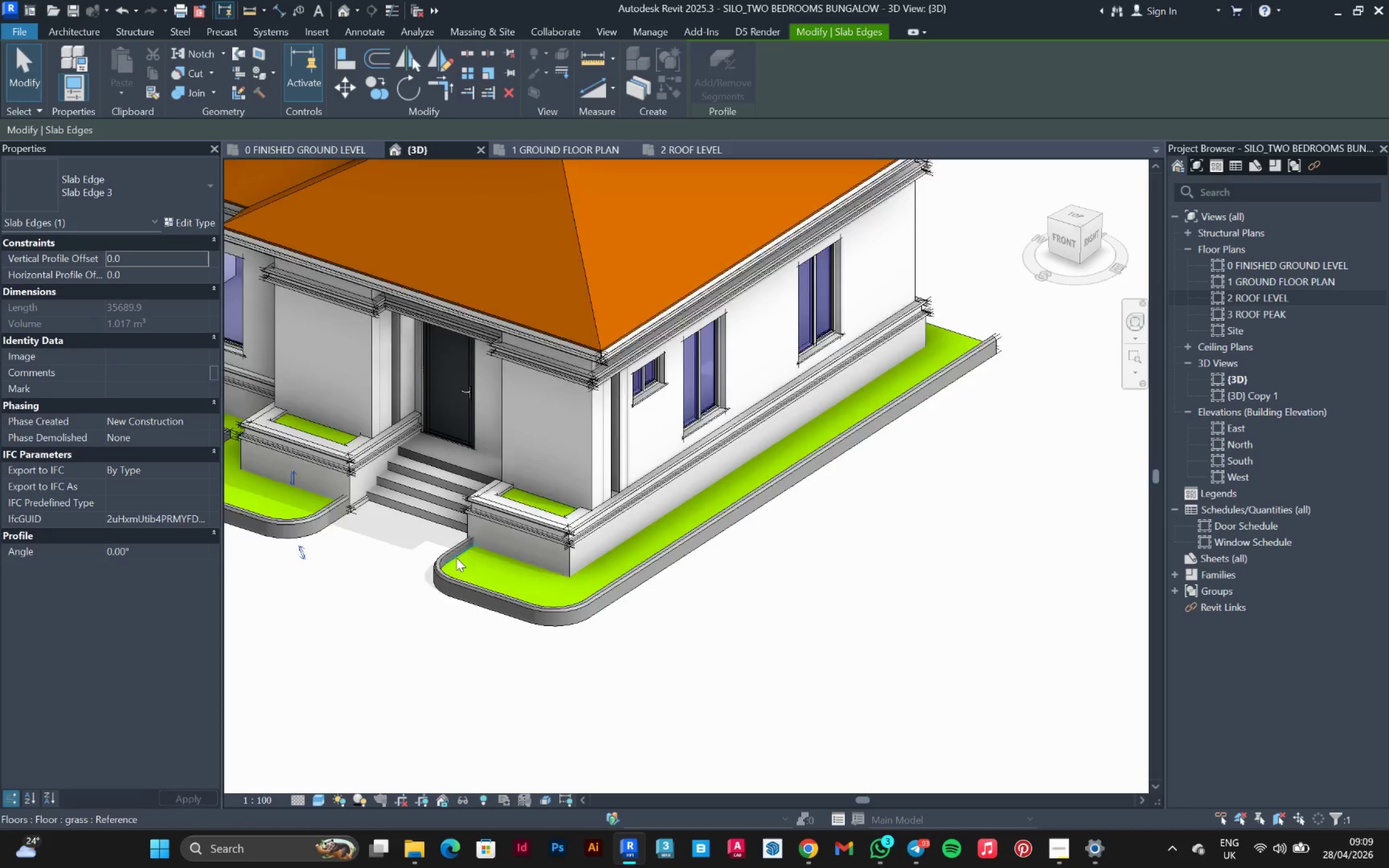 
hold_key(key=ShiftLeft, duration=0.49)
 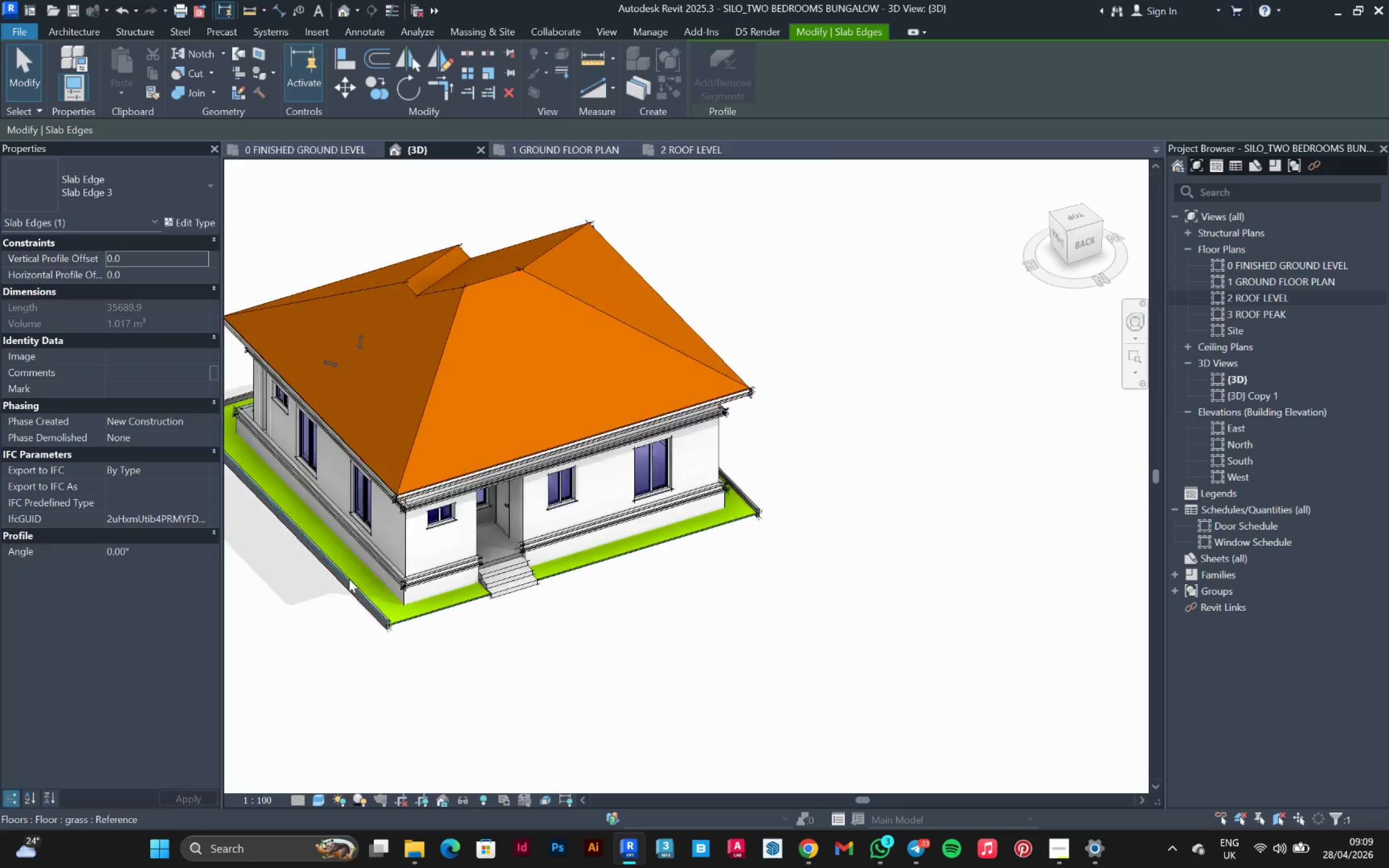 
scroll: coordinate [471, 555], scroll_direction: down, amount: 4.0
 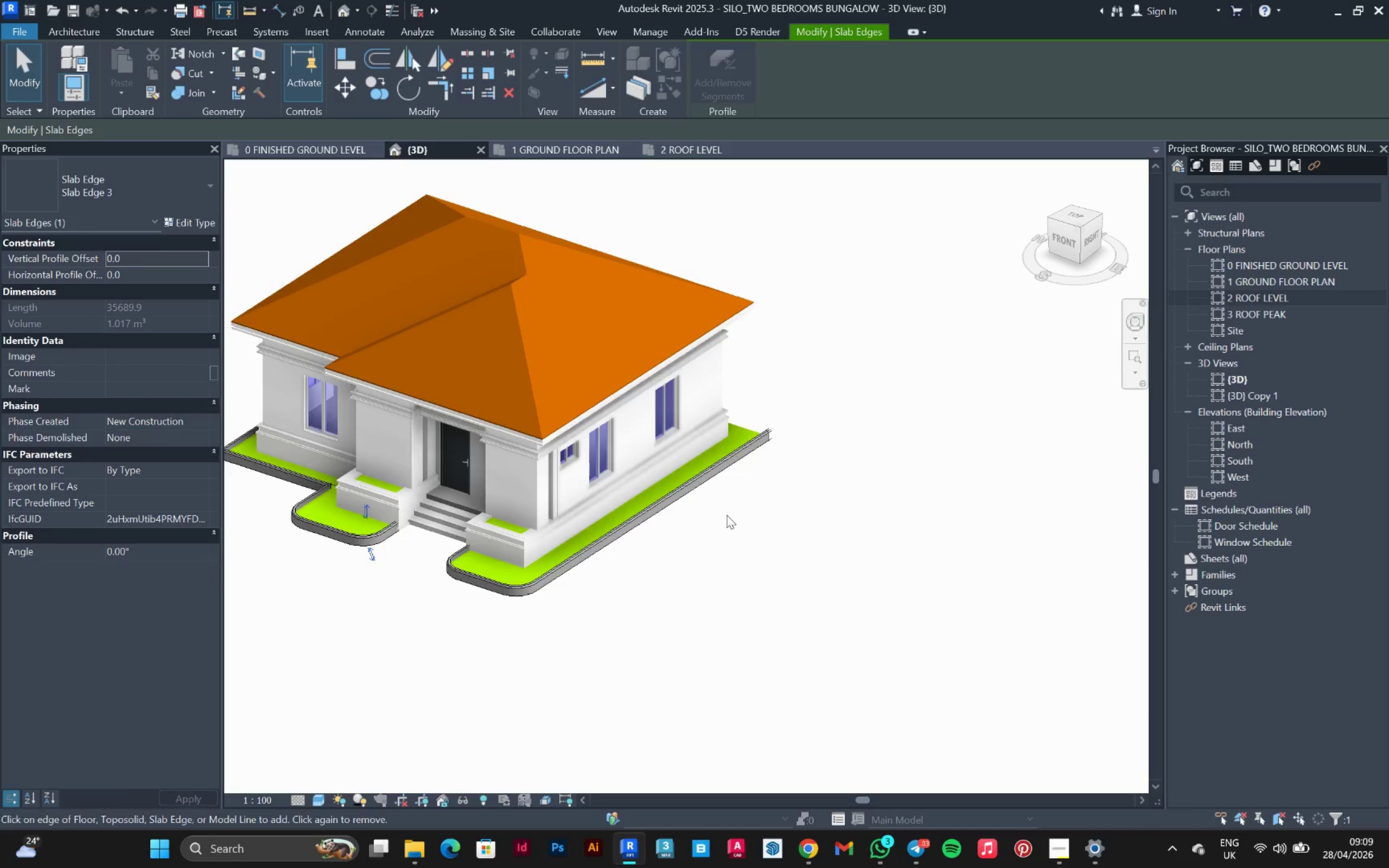 
scroll: coordinate [353, 584], scroll_direction: up, amount: 4.0
 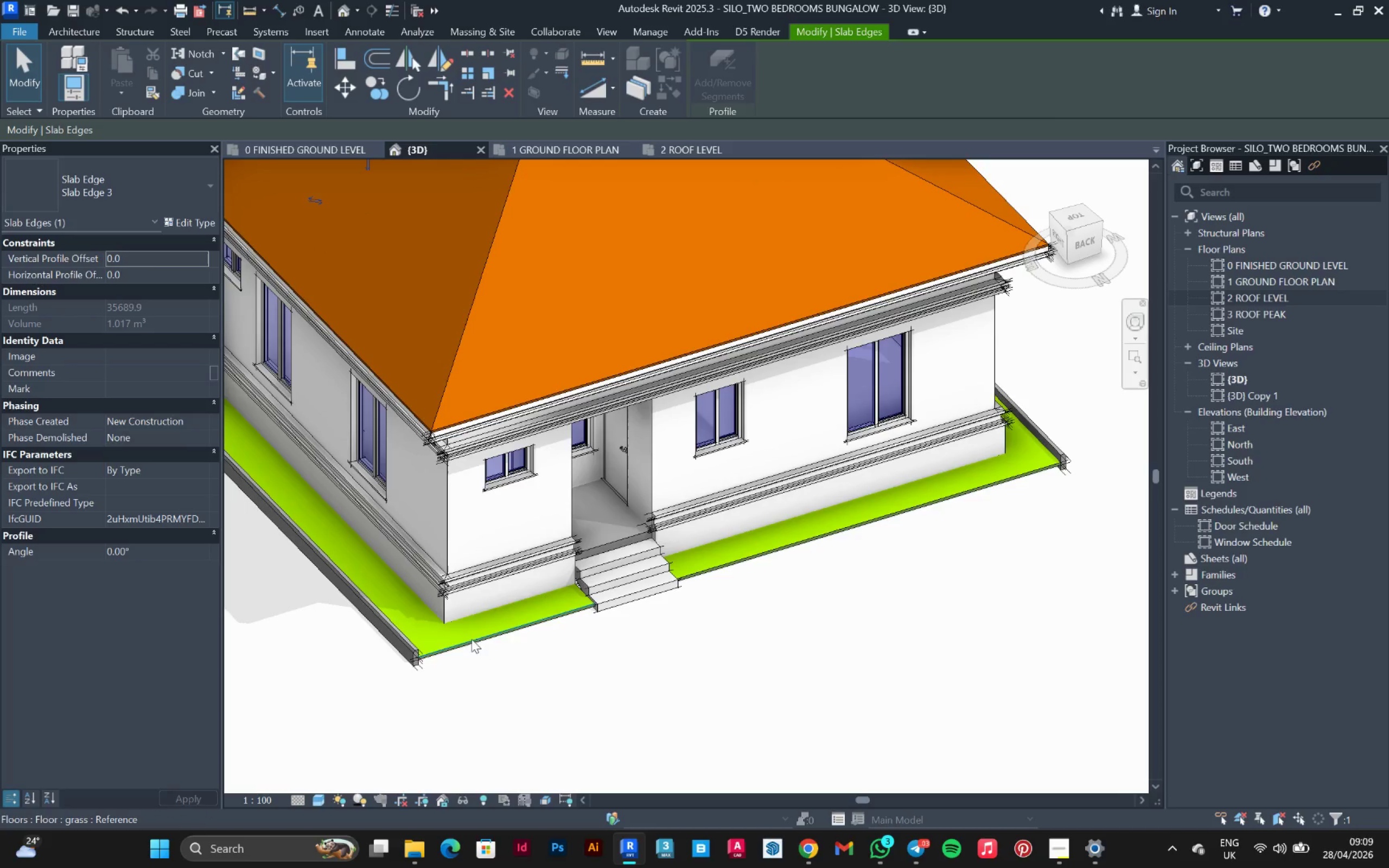 
left_click([472, 639])
 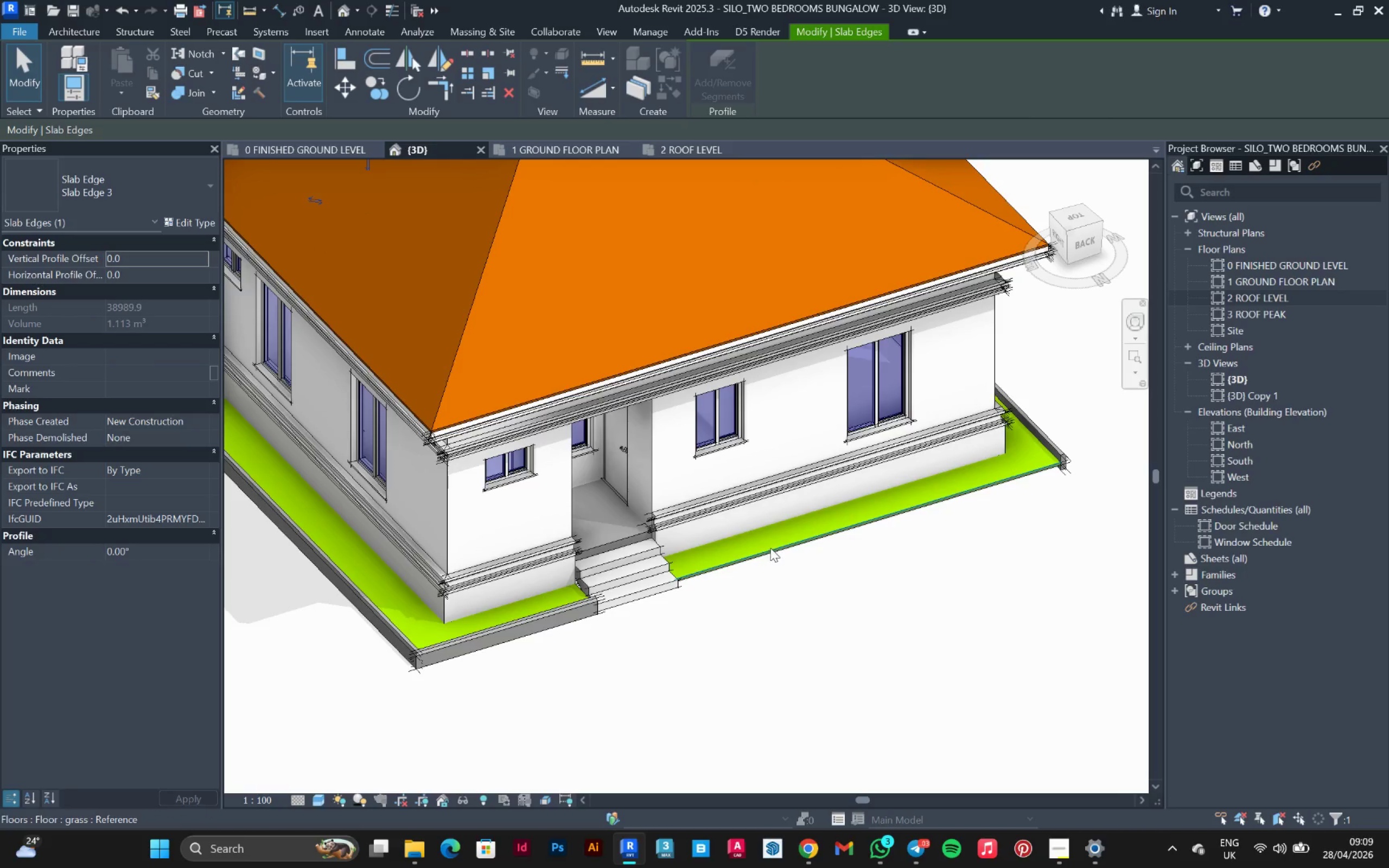 
left_click([773, 547])
 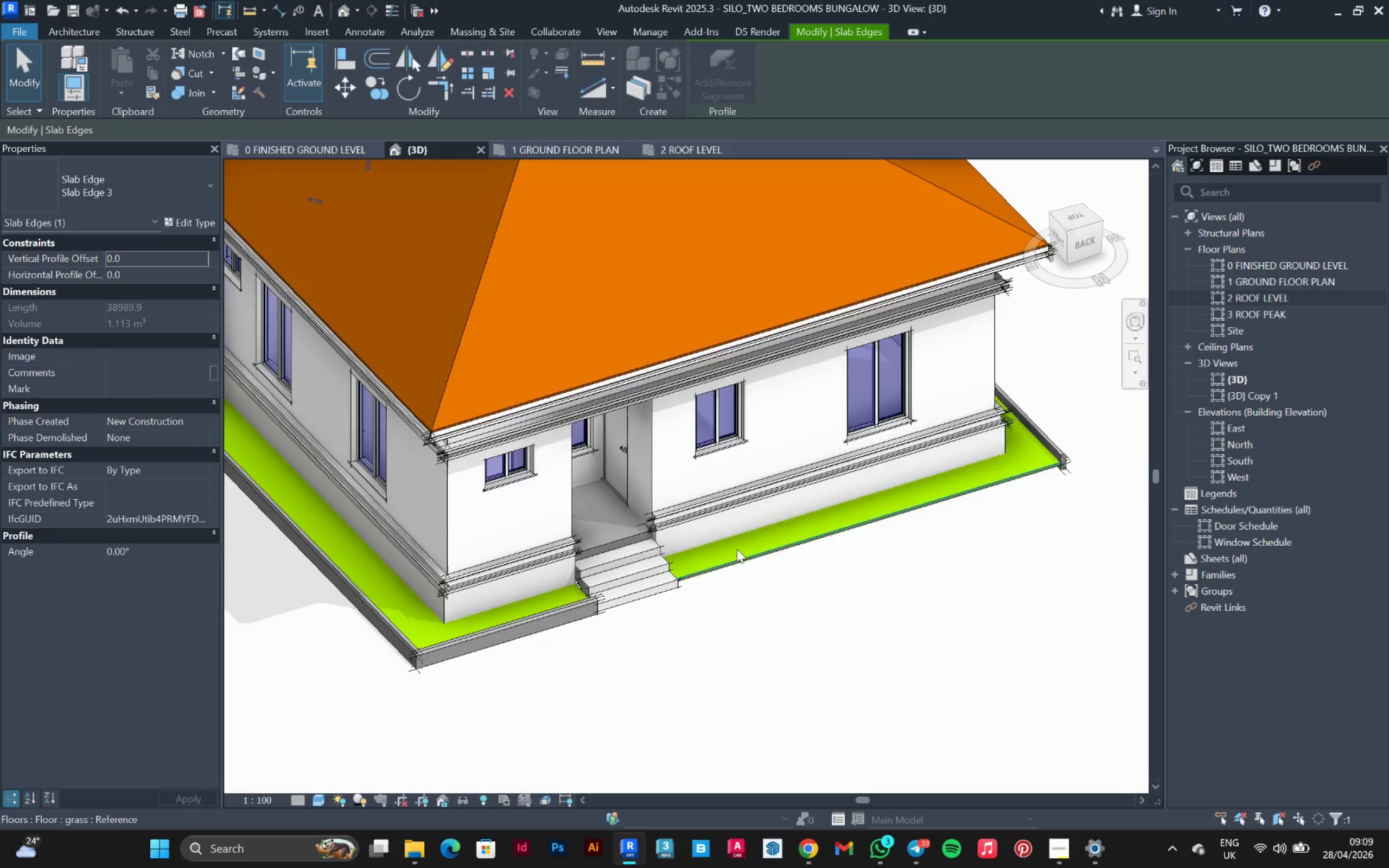 
hold_key(key=ShiftLeft, duration=1.05)
 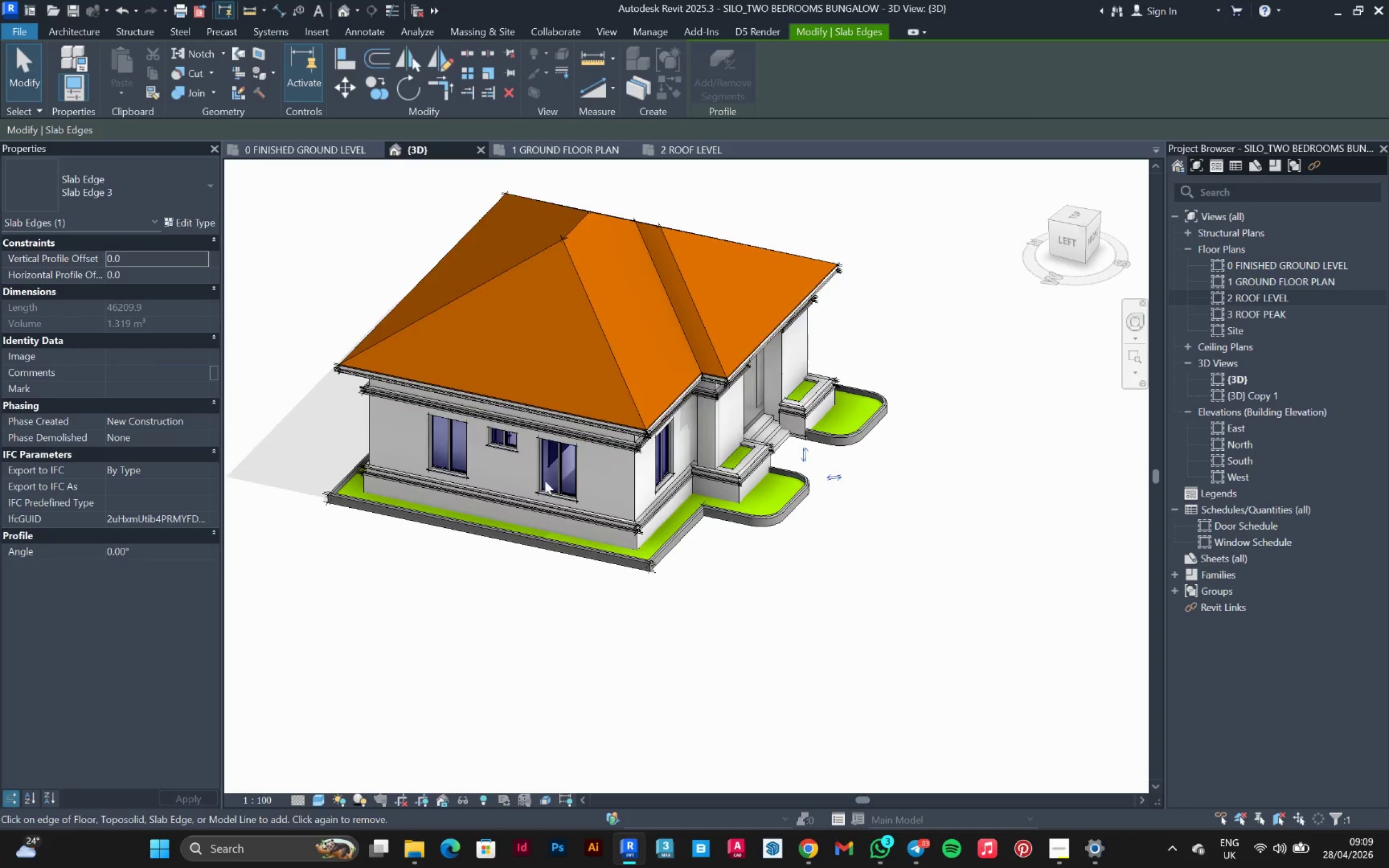 
scroll: coordinate [697, 553], scroll_direction: down, amount: 4.0
 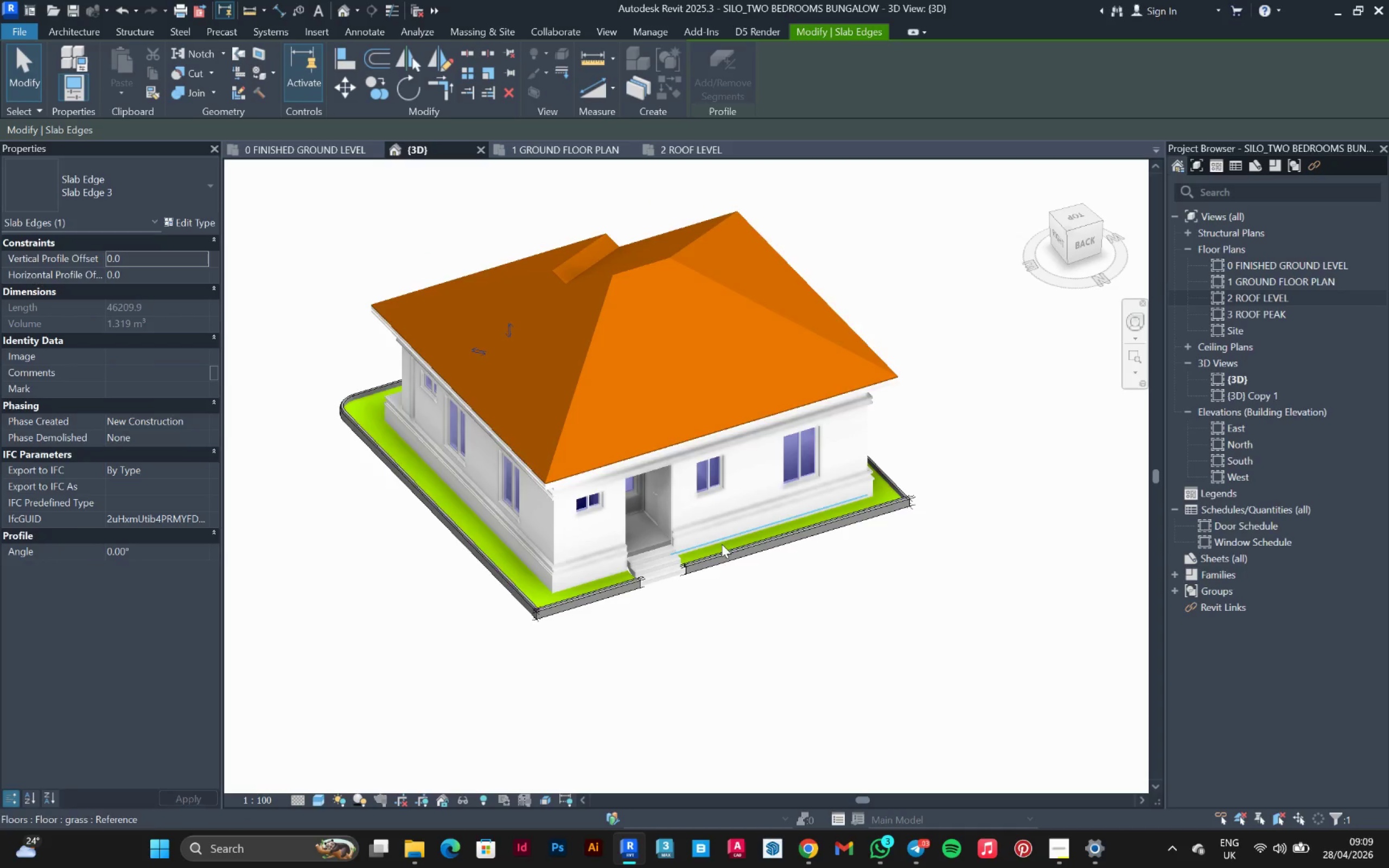 
key(Escape)
 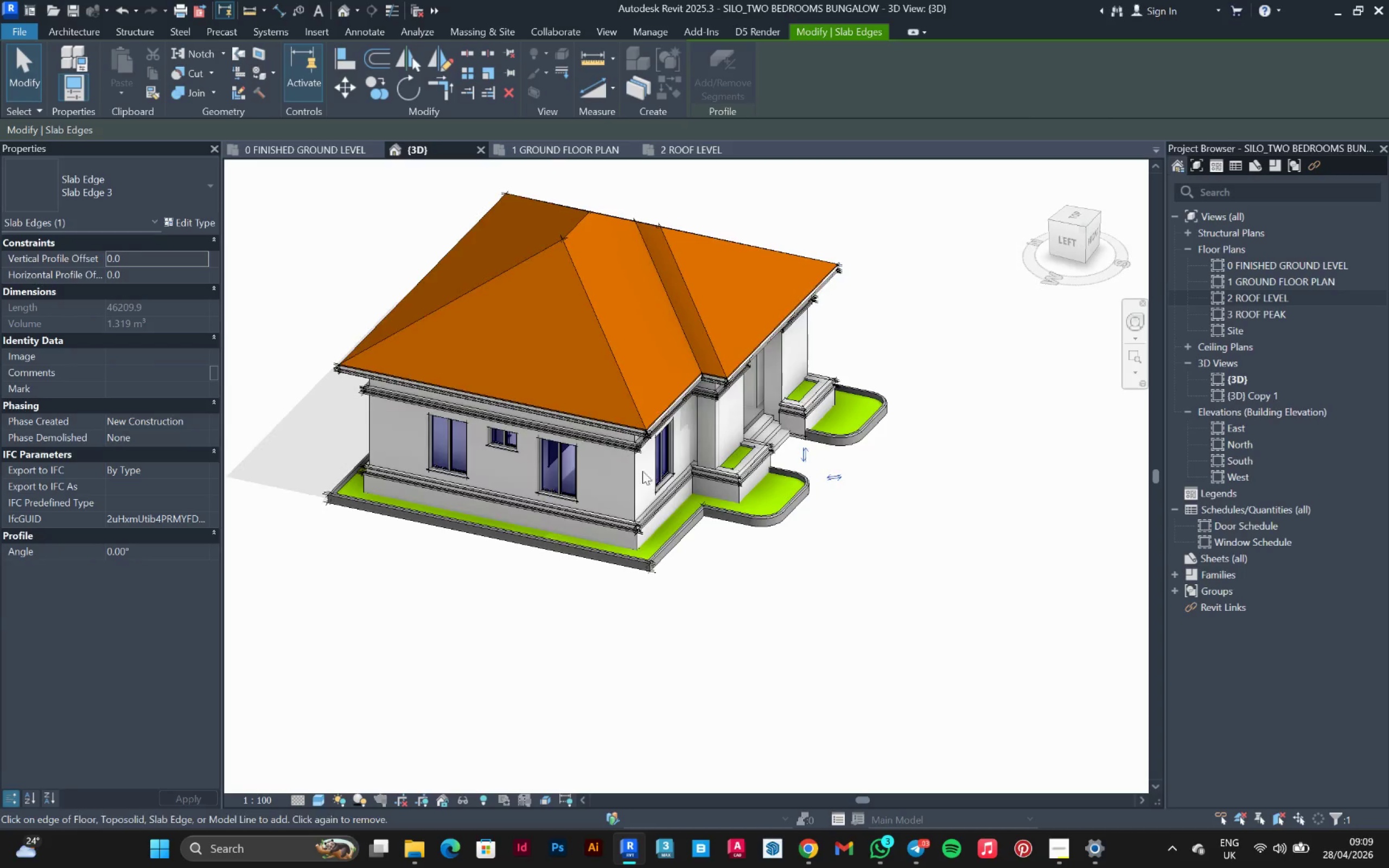 
key(Escape)
 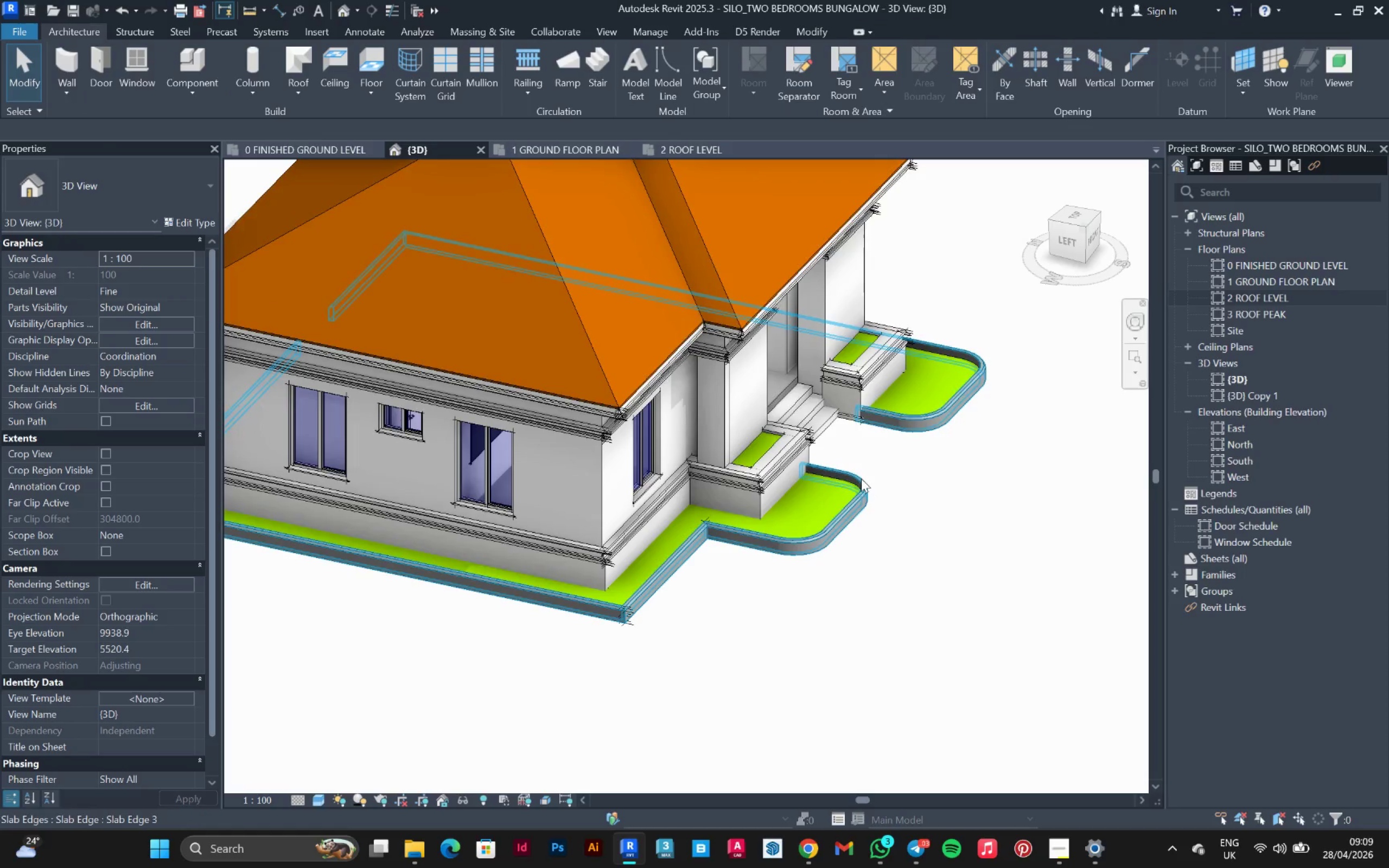 
scroll: coordinate [731, 473], scroll_direction: up, amount: 3.0
 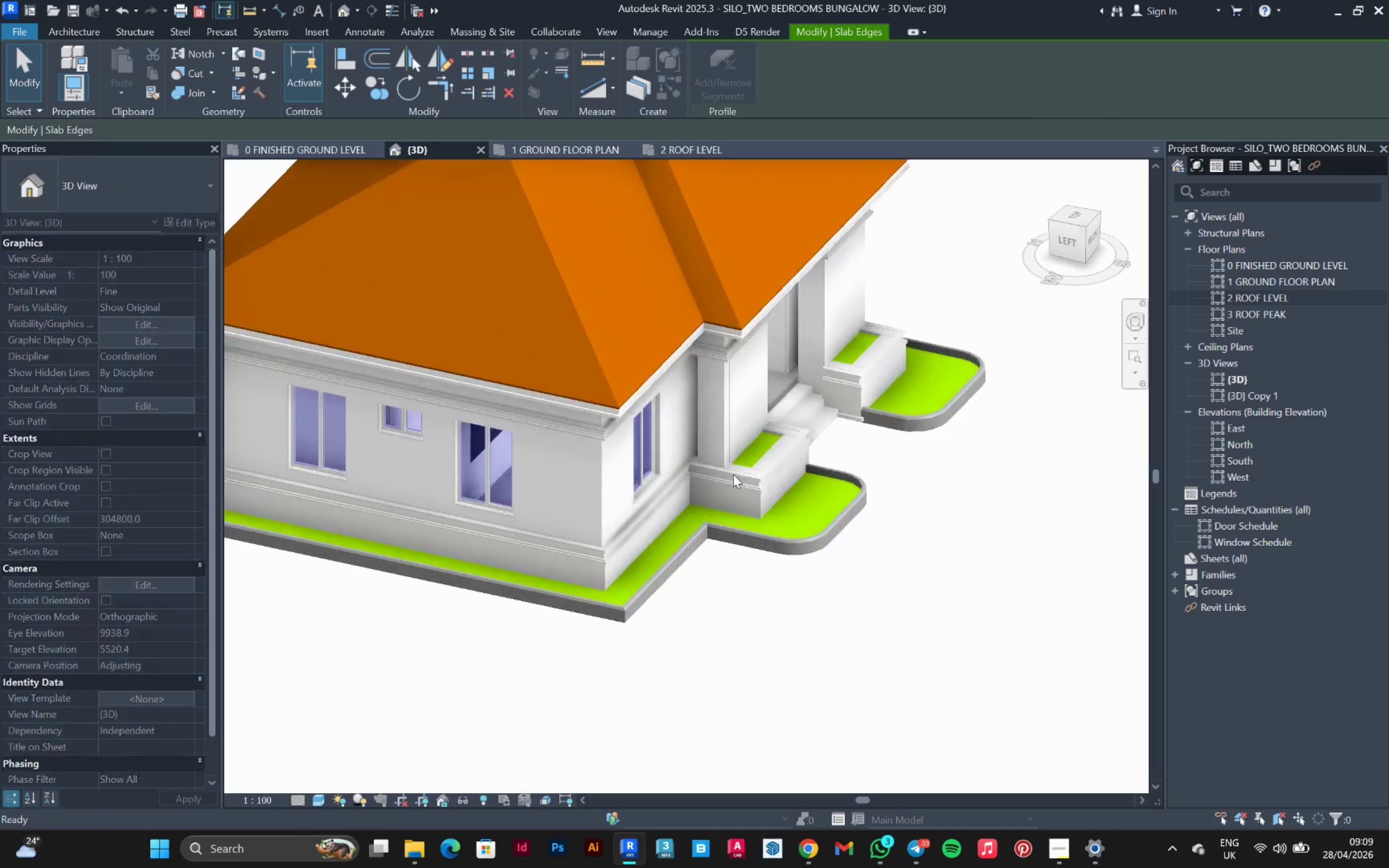 
left_click([857, 477])
 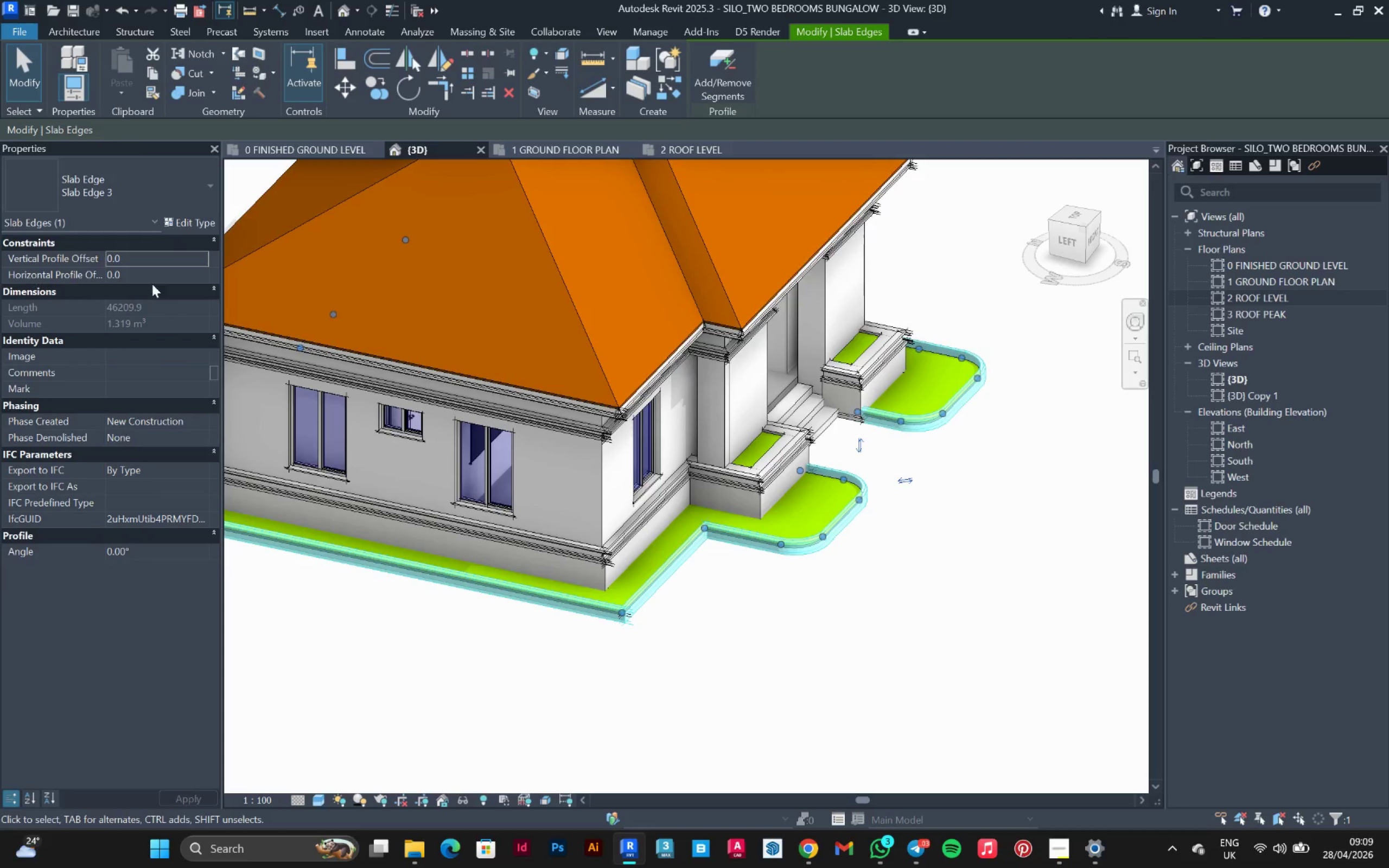 
left_click([156, 270])
 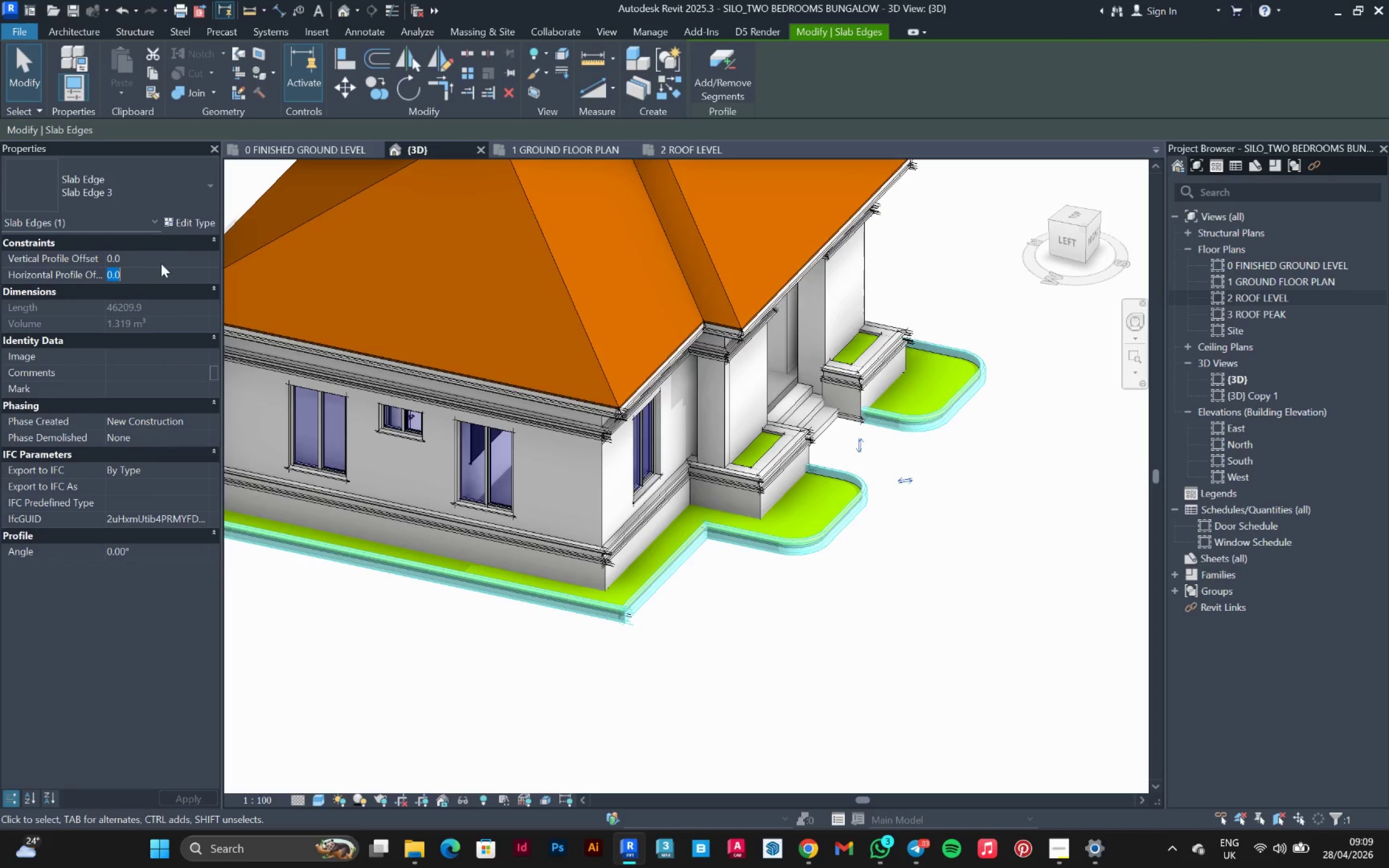 
left_click([162, 261])
 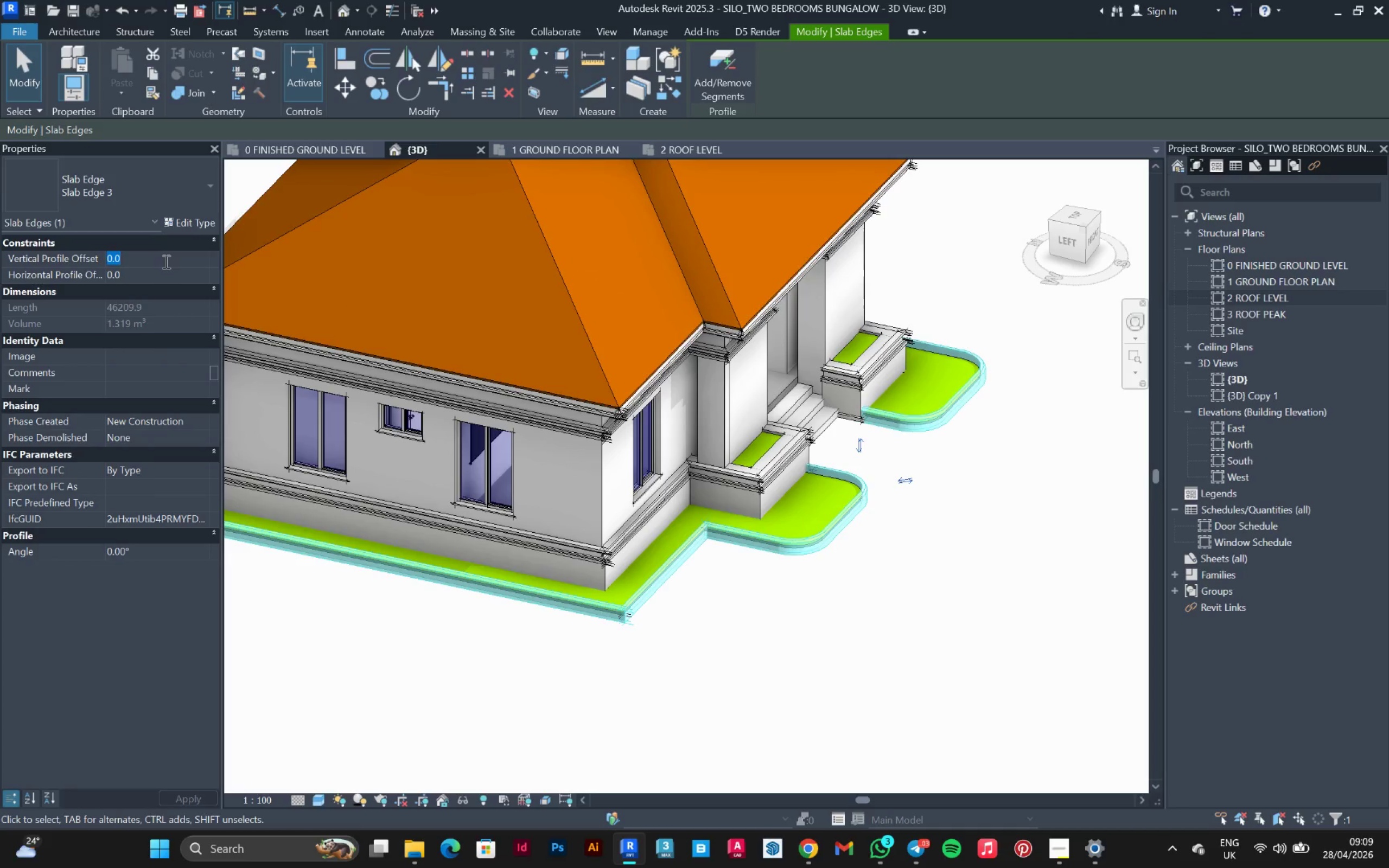 
type(-125)
 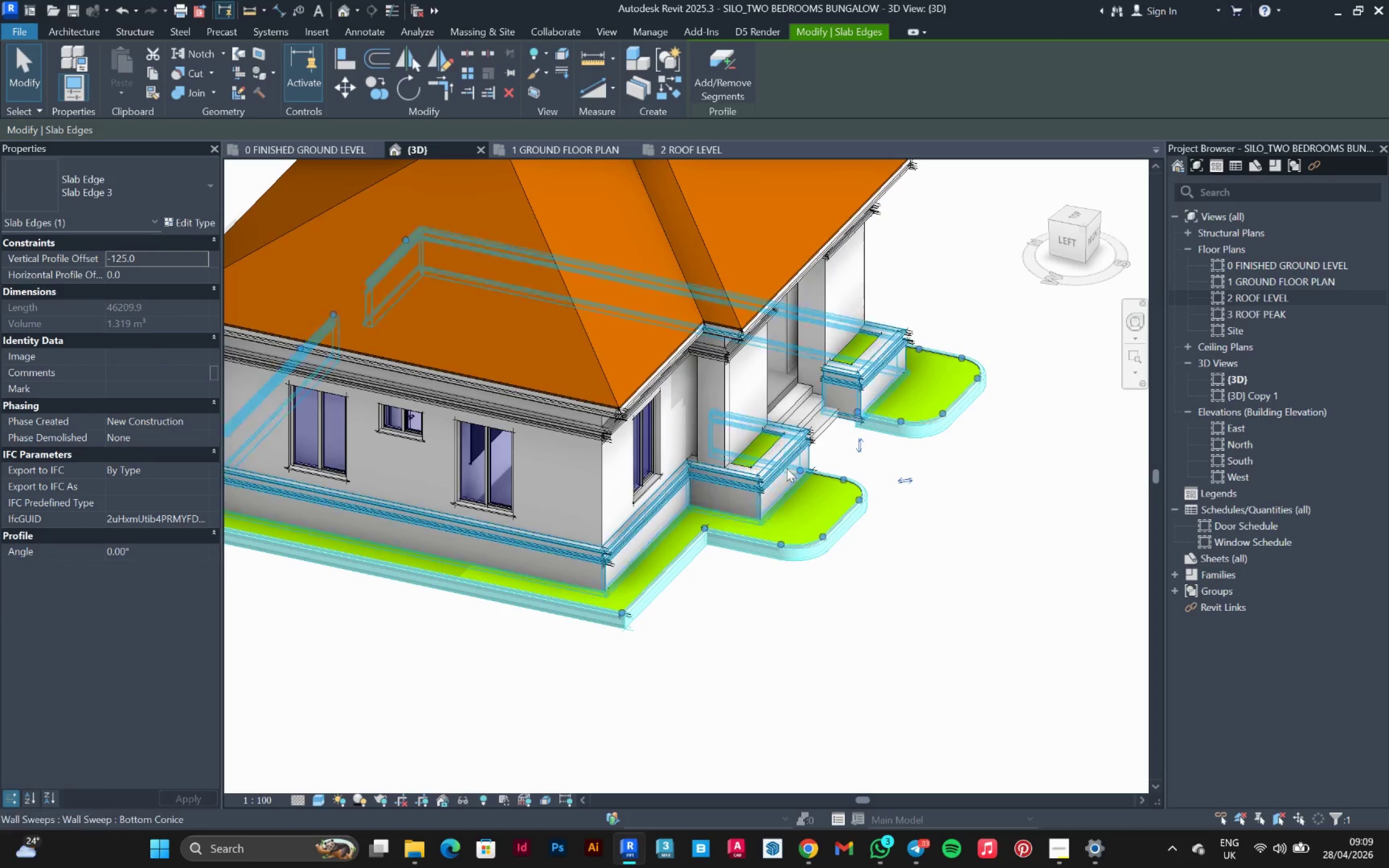 
left_click([953, 528])
 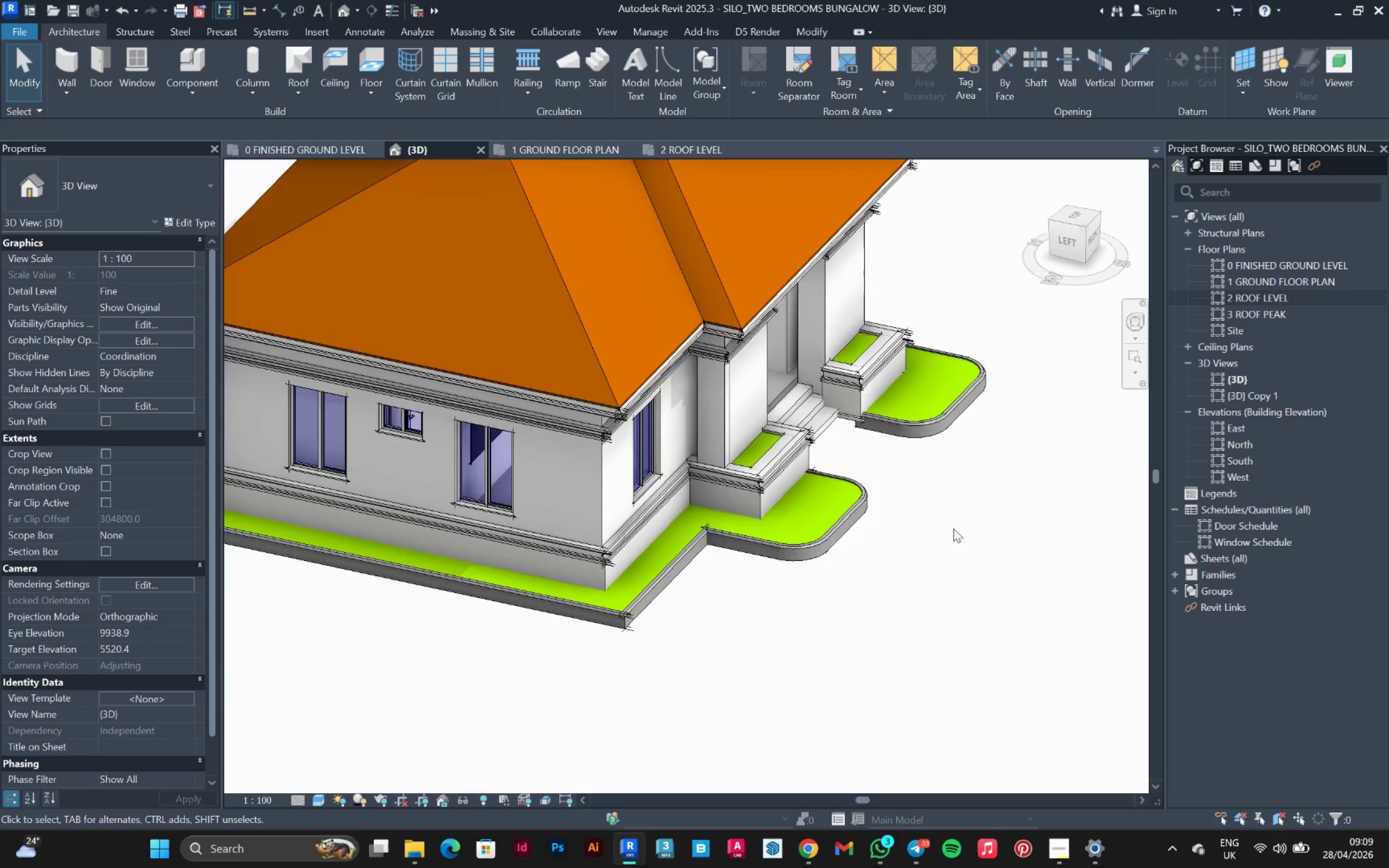 
hold_key(key=ShiftLeft, duration=0.67)
 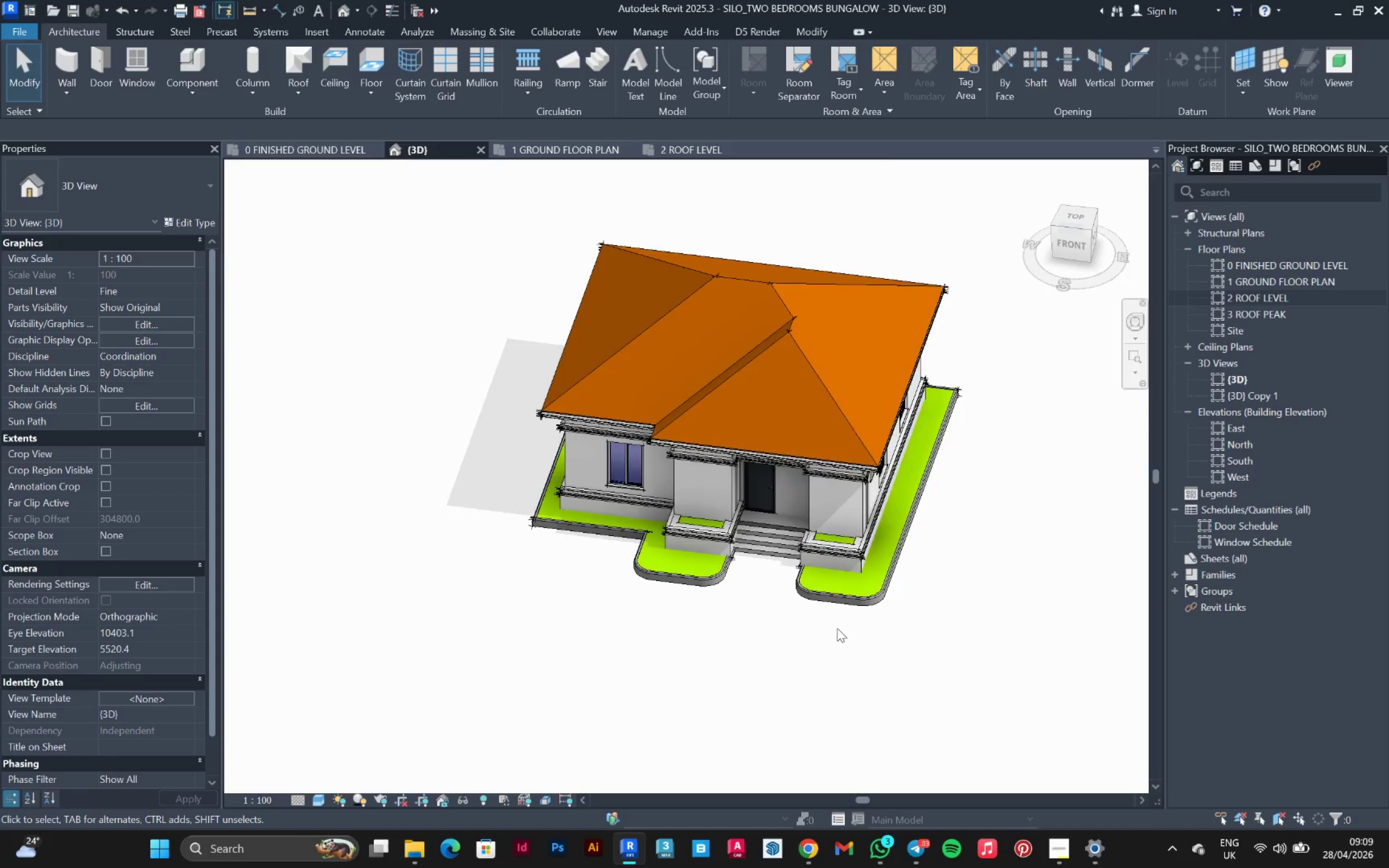 
scroll: coordinate [953, 527], scroll_direction: down, amount: 4.0
 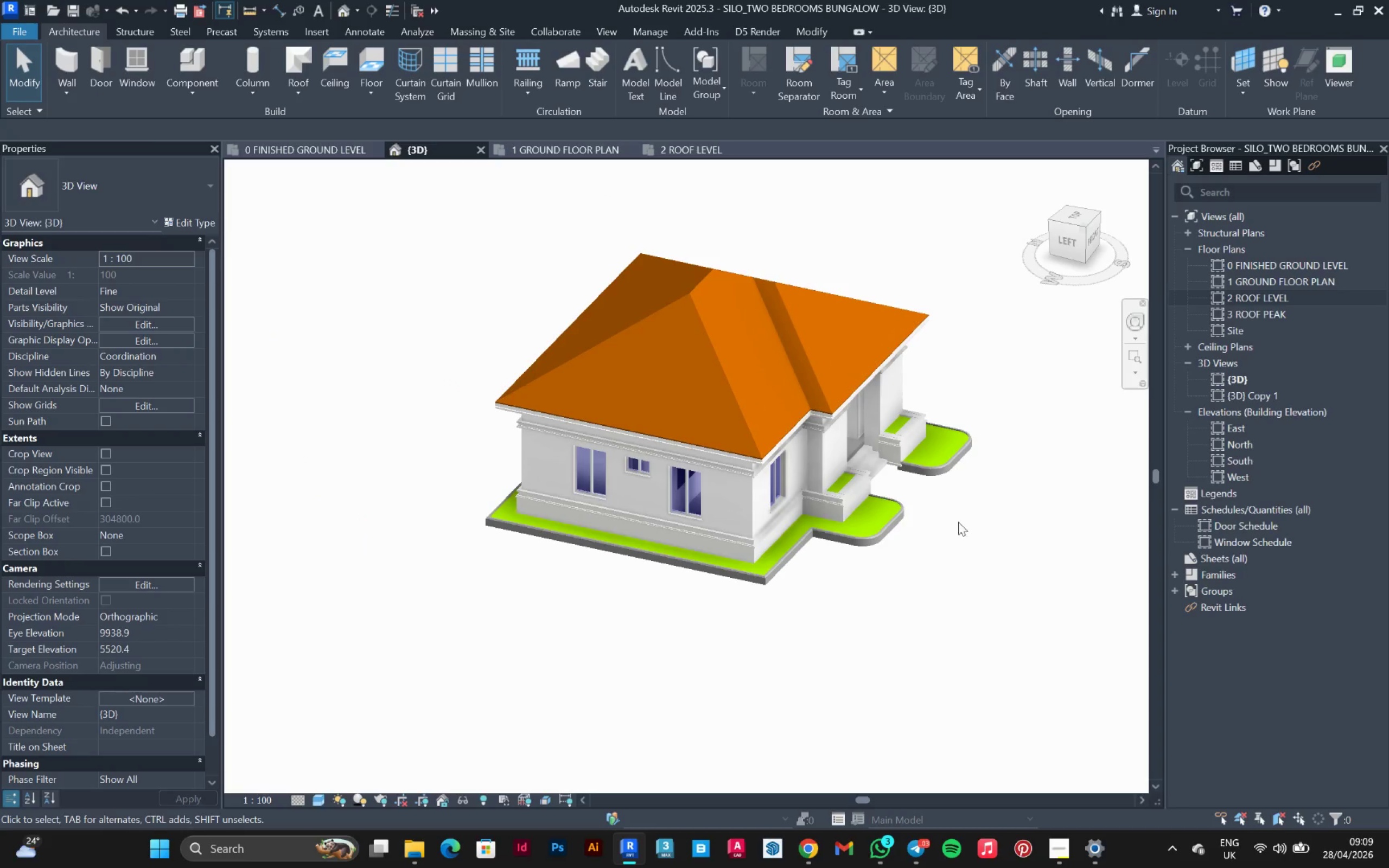 
hold_key(key=ShiftLeft, duration=1.07)
 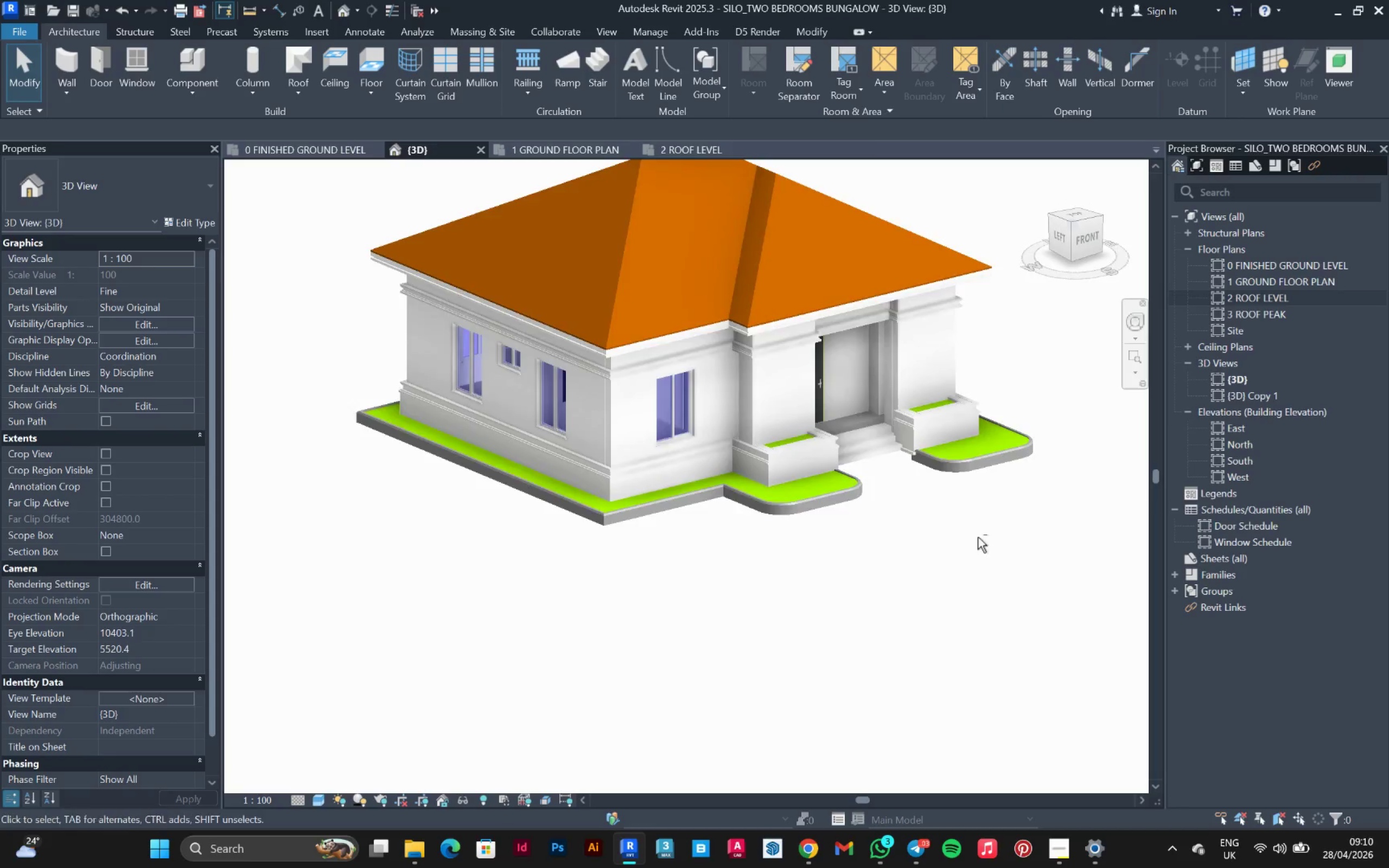 
scroll: coordinate [837, 628], scroll_direction: up, amount: 2.0
 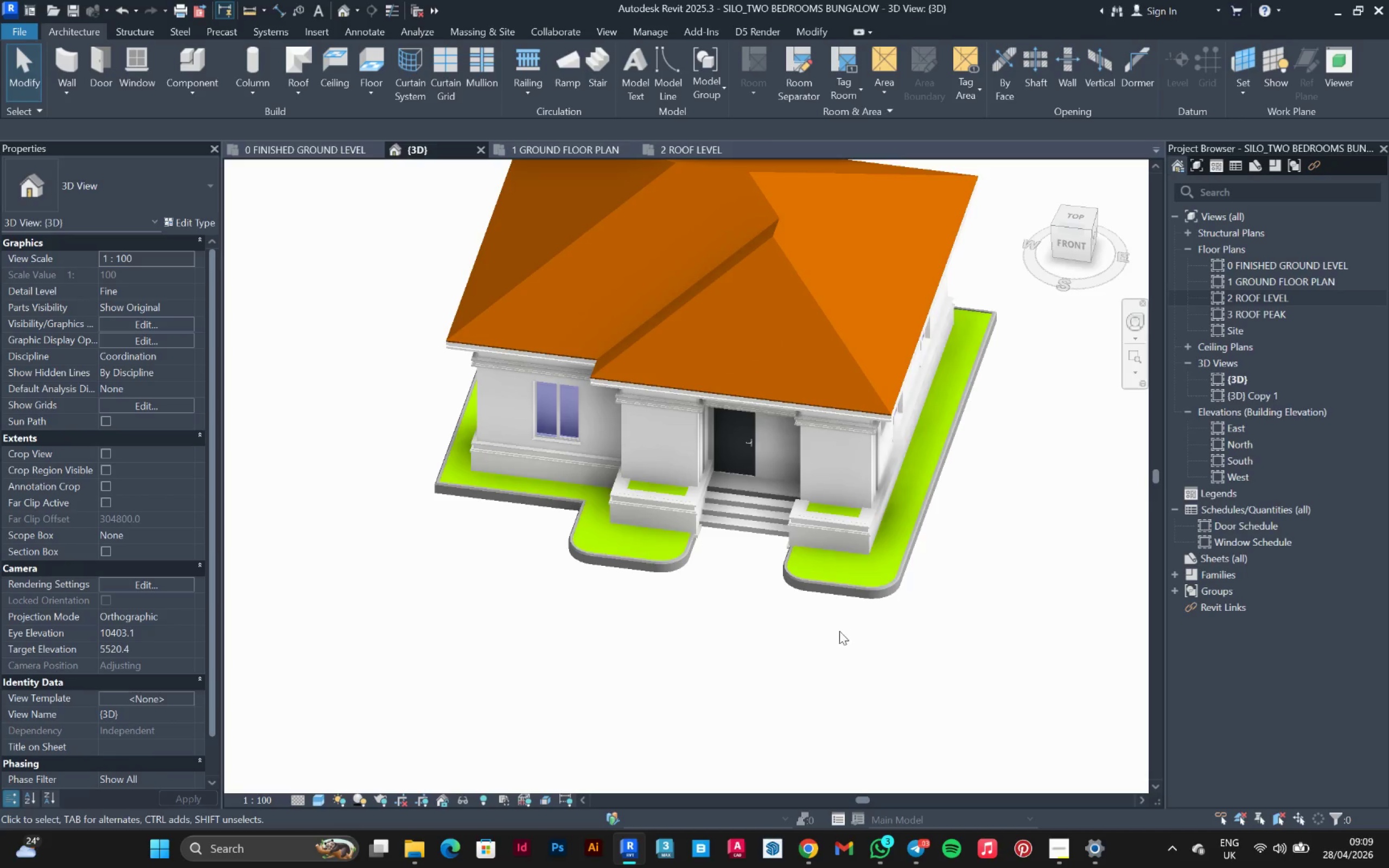 
hold_key(key=ShiftLeft, duration=0.99)
 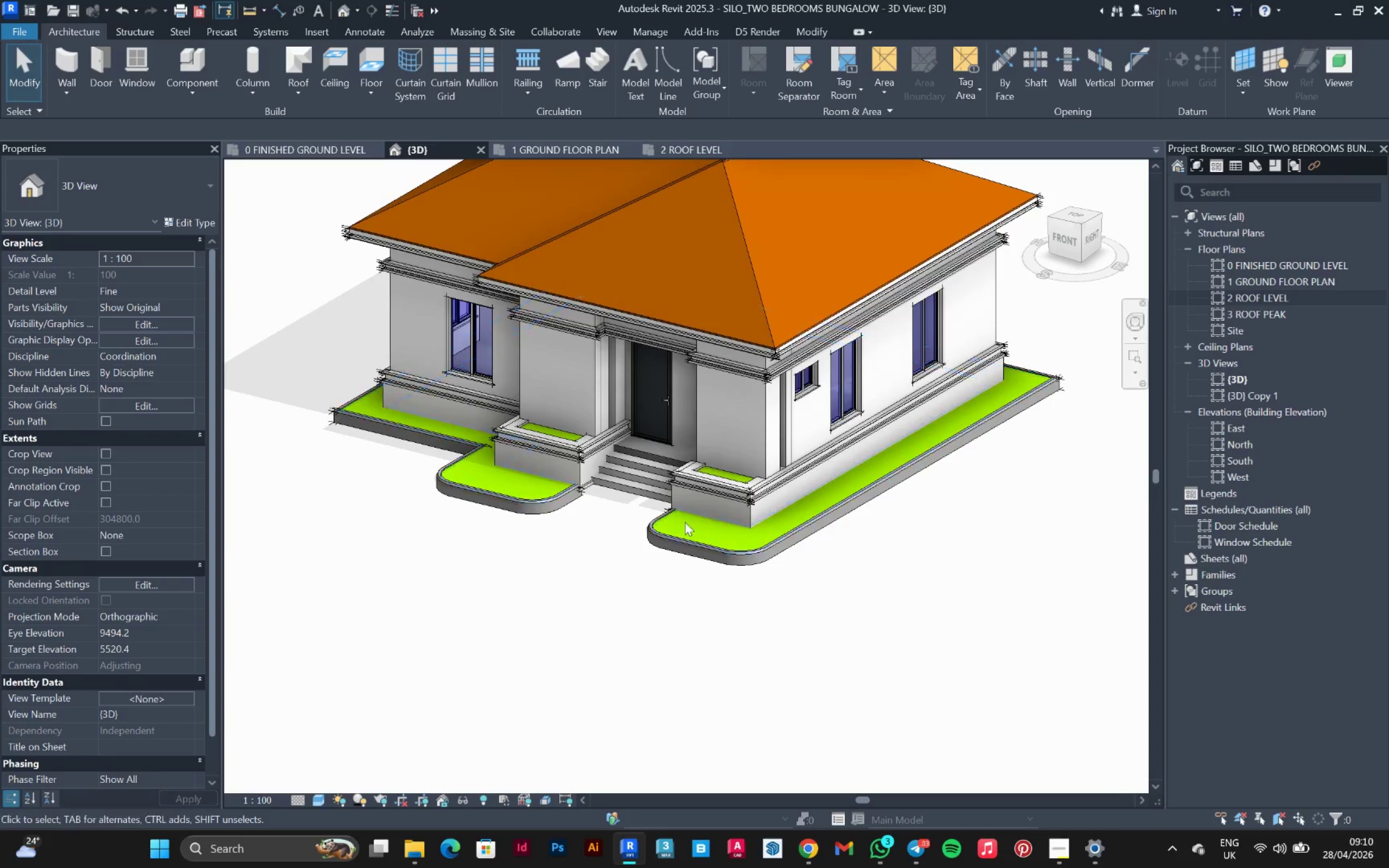 
scroll: coordinate [975, 534], scroll_direction: up, amount: 1.0
 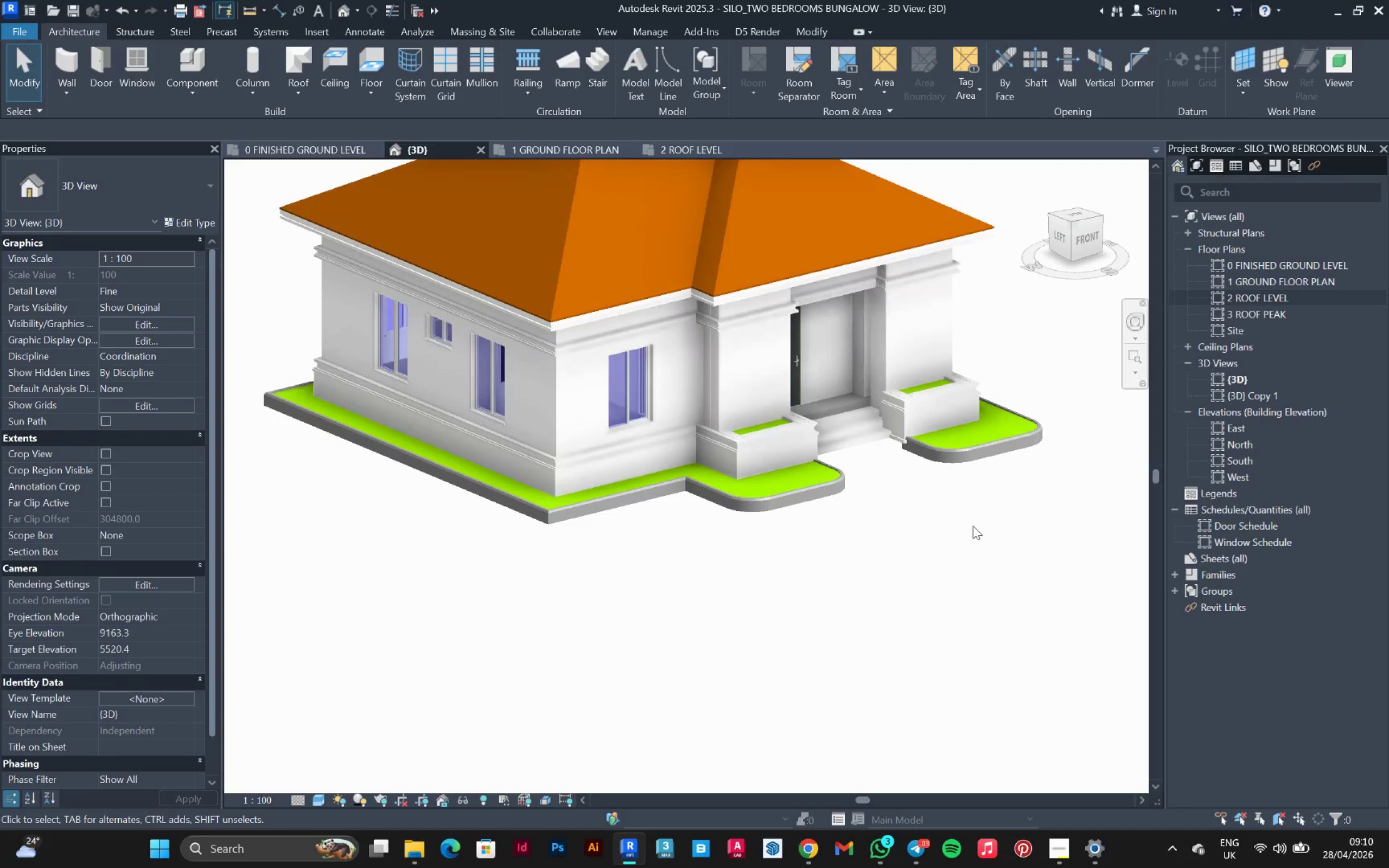 
hold_key(key=ShiftLeft, duration=1.14)
 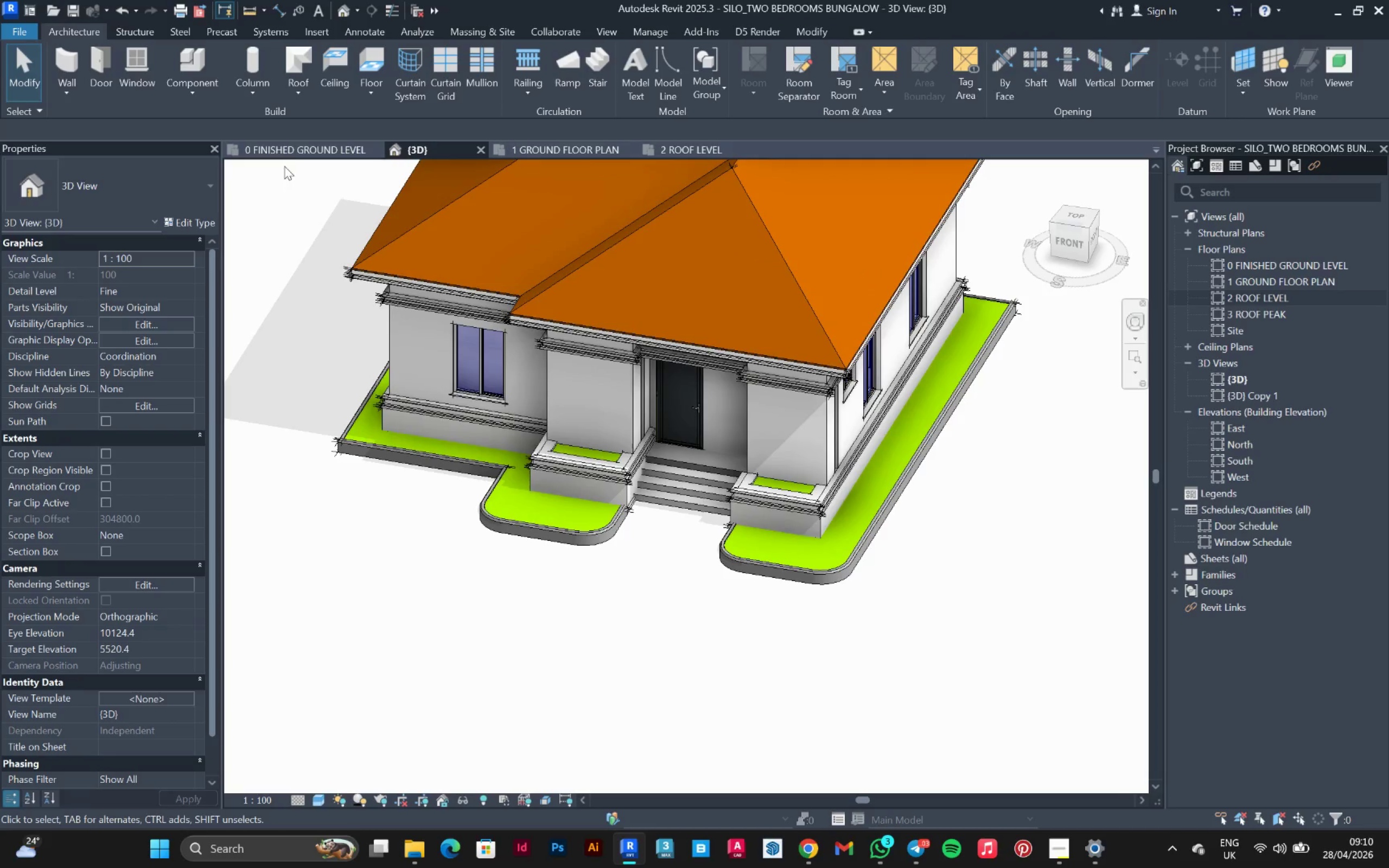 
left_click([293, 155])
 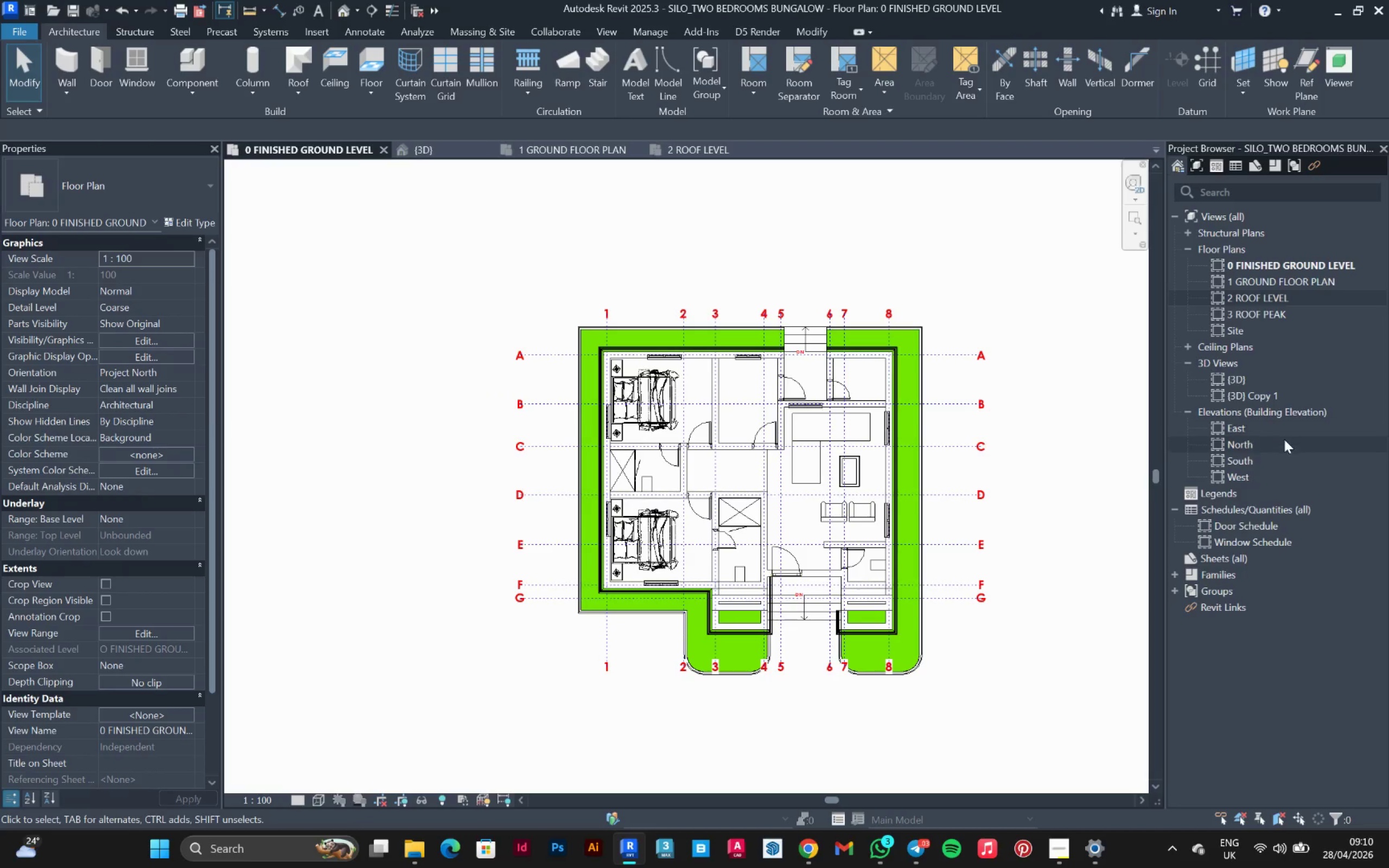 
double_click([1268, 458])
 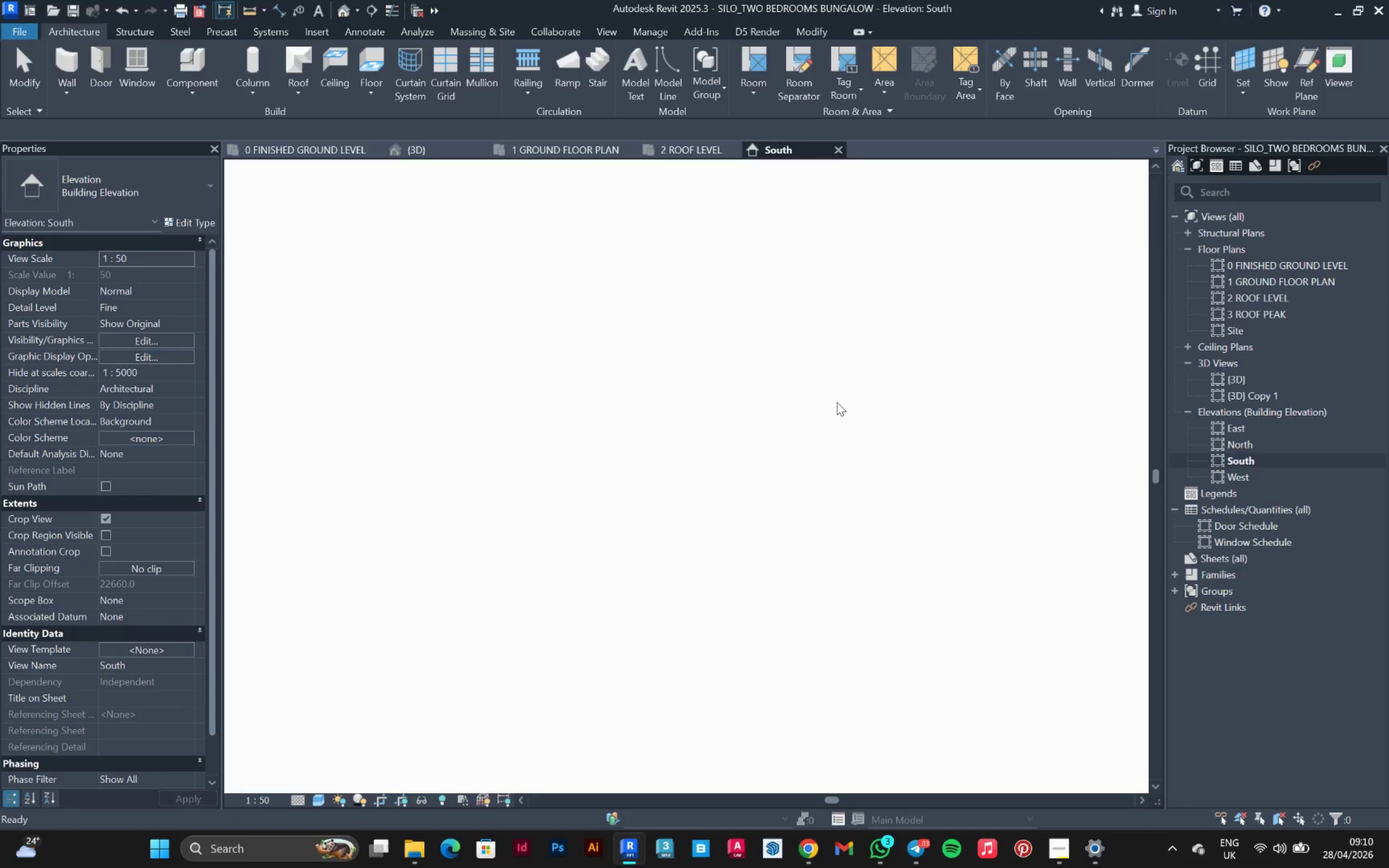 
scroll: coordinate [765, 397], scroll_direction: down, amount: 1.0
 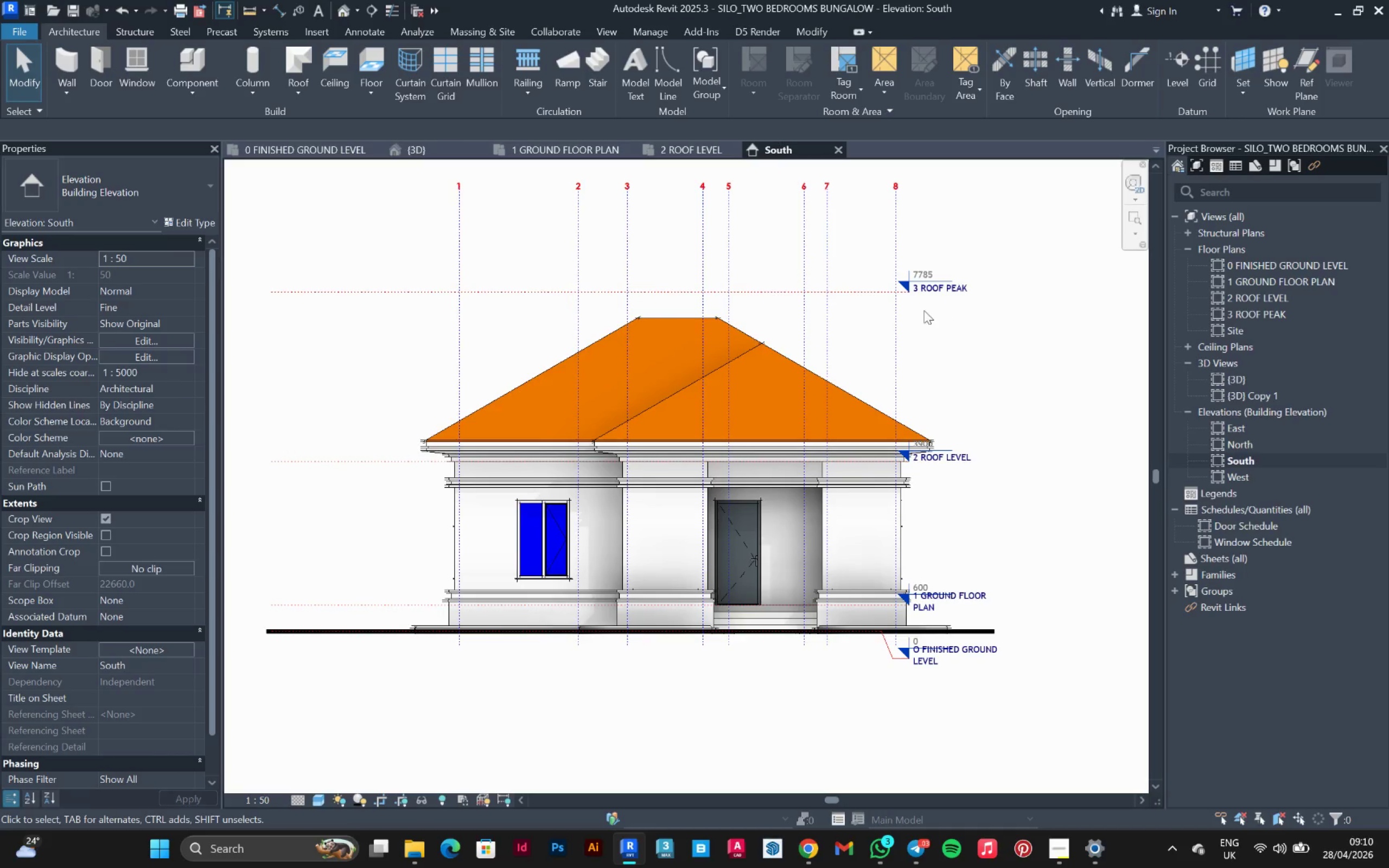 
left_click_drag(start_coordinate=[848, 295], to_coordinate=[1025, 299])
 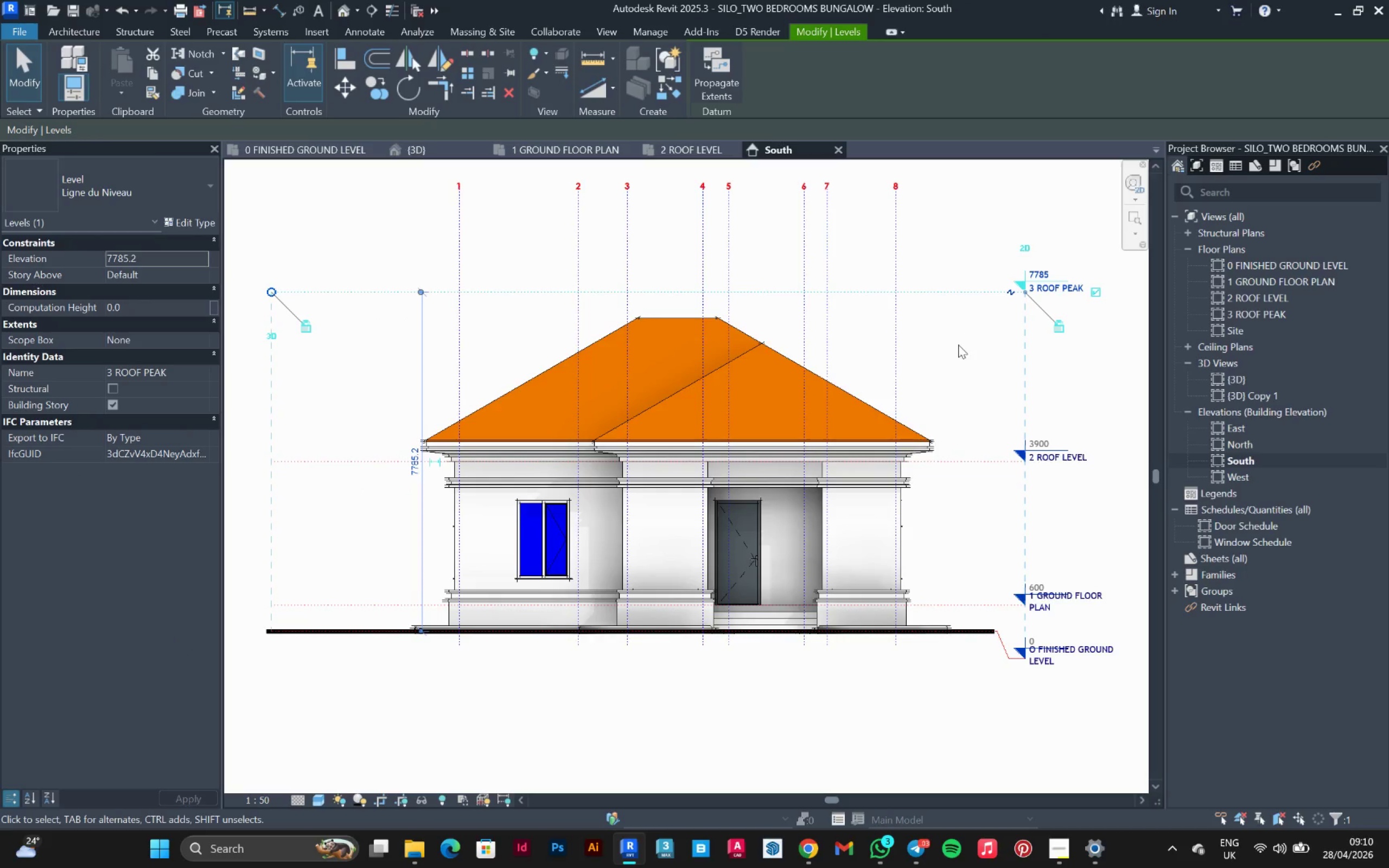 
left_click([958, 344])
 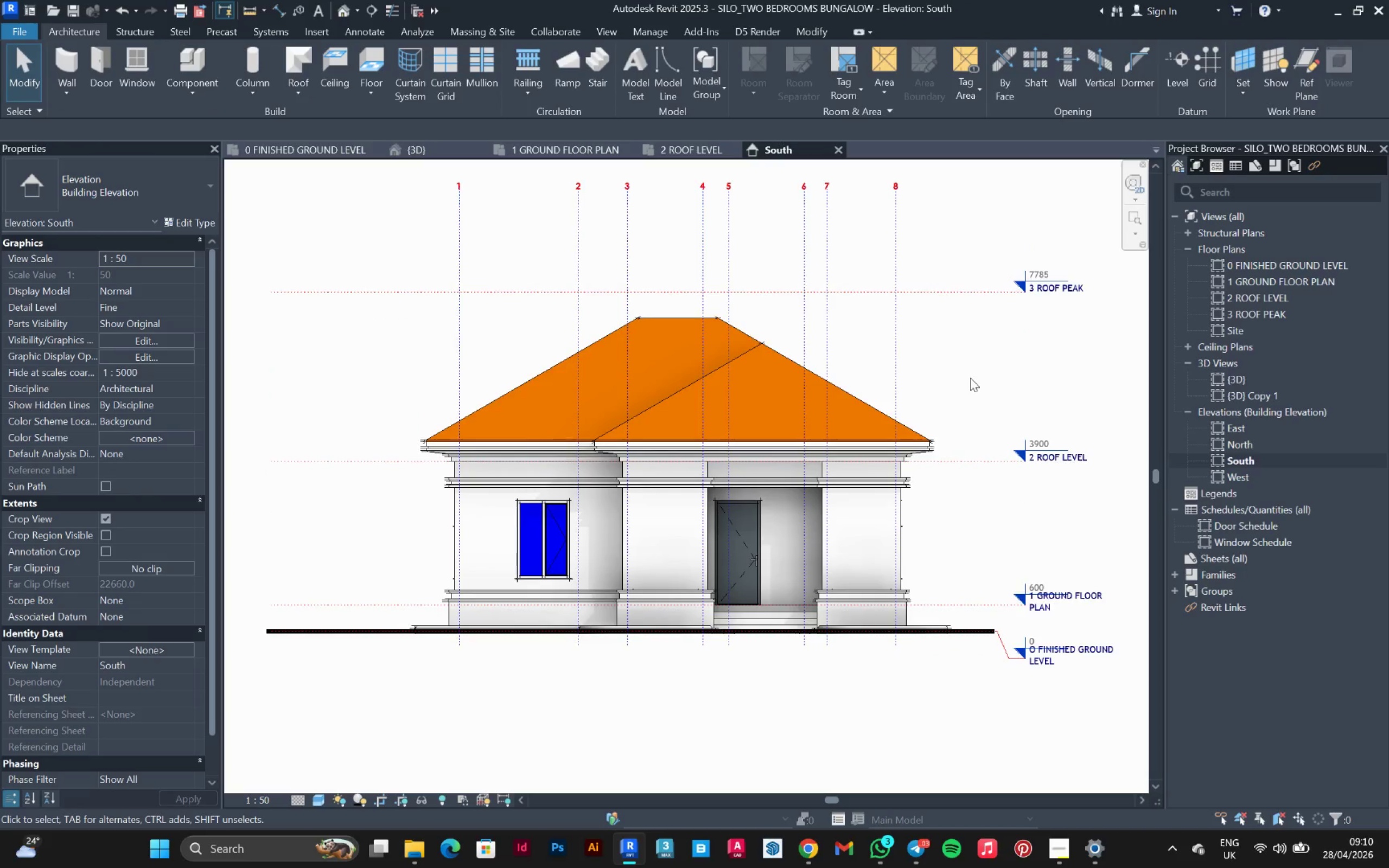 
scroll: coordinate [970, 378], scroll_direction: down, amount: 1.0
 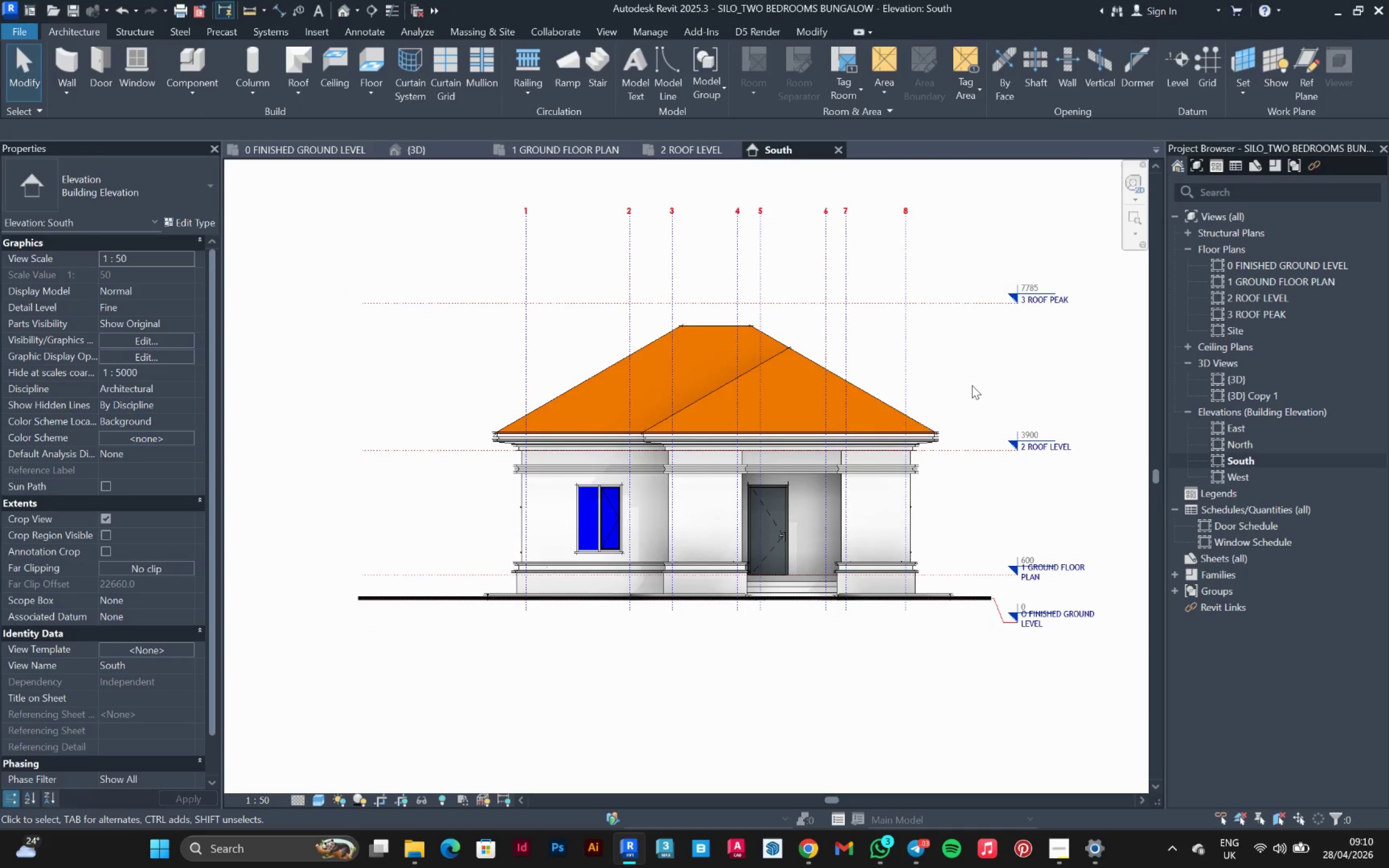 
type(di)
 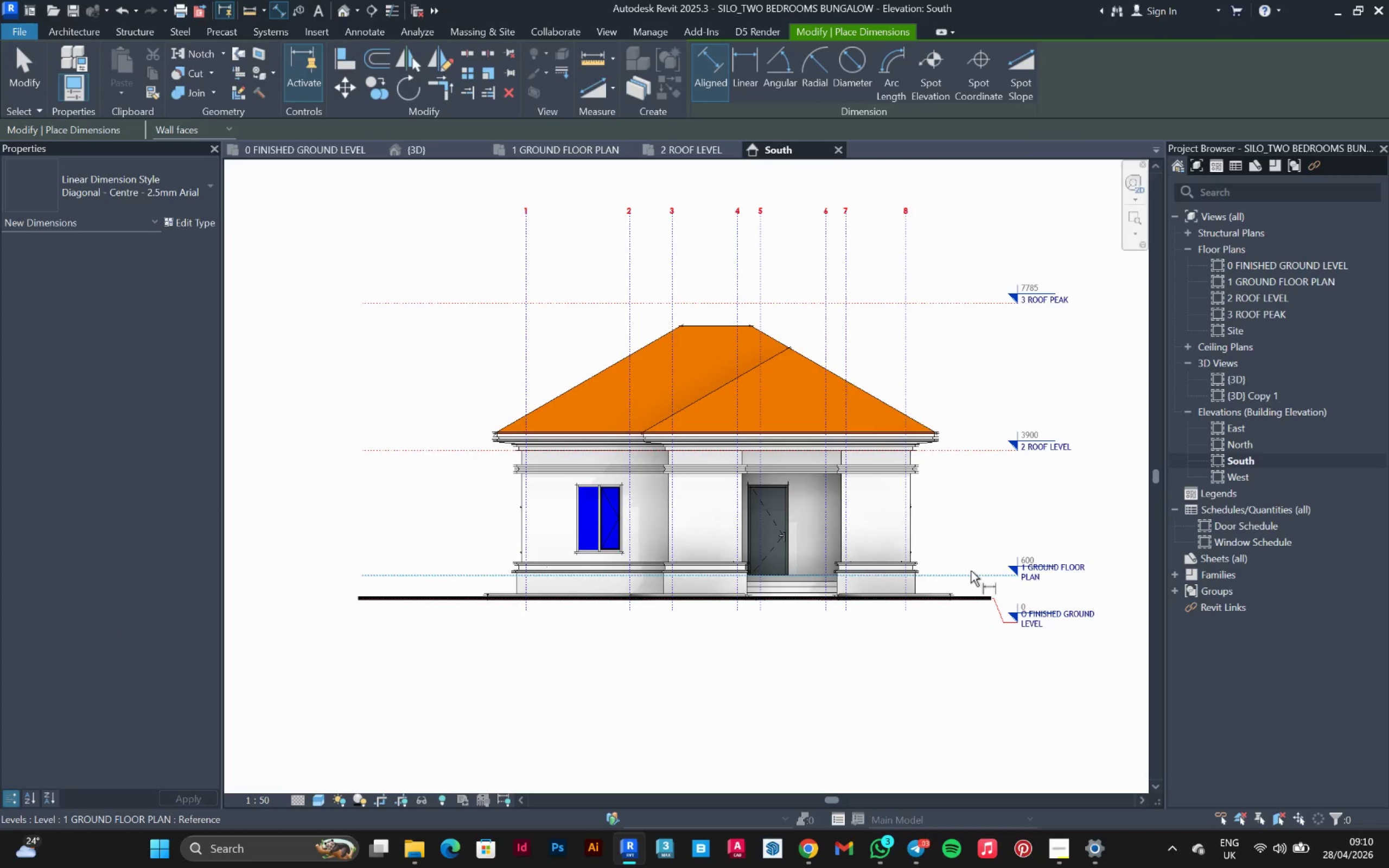 
key(Escape)
 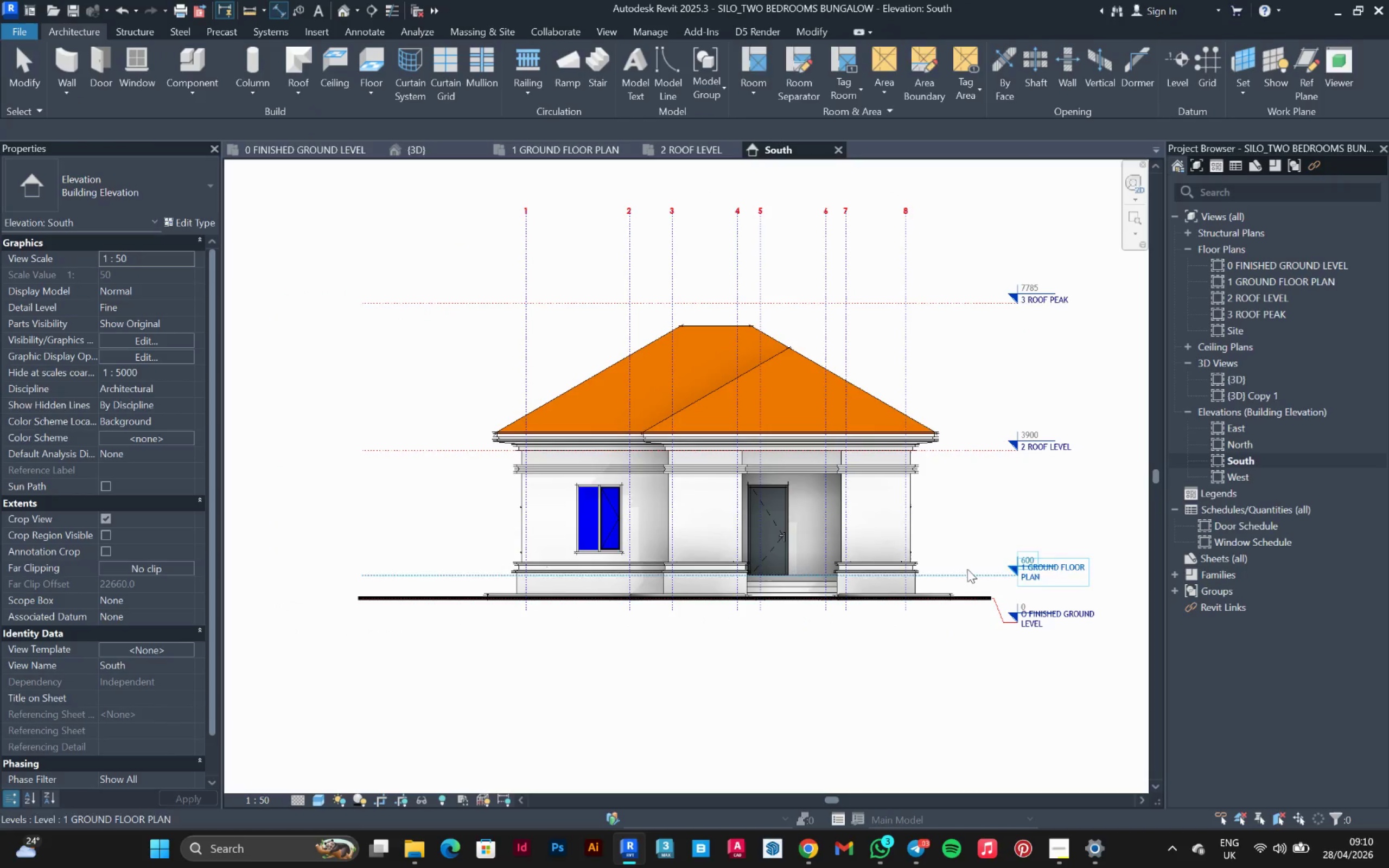 
key(Escape)
 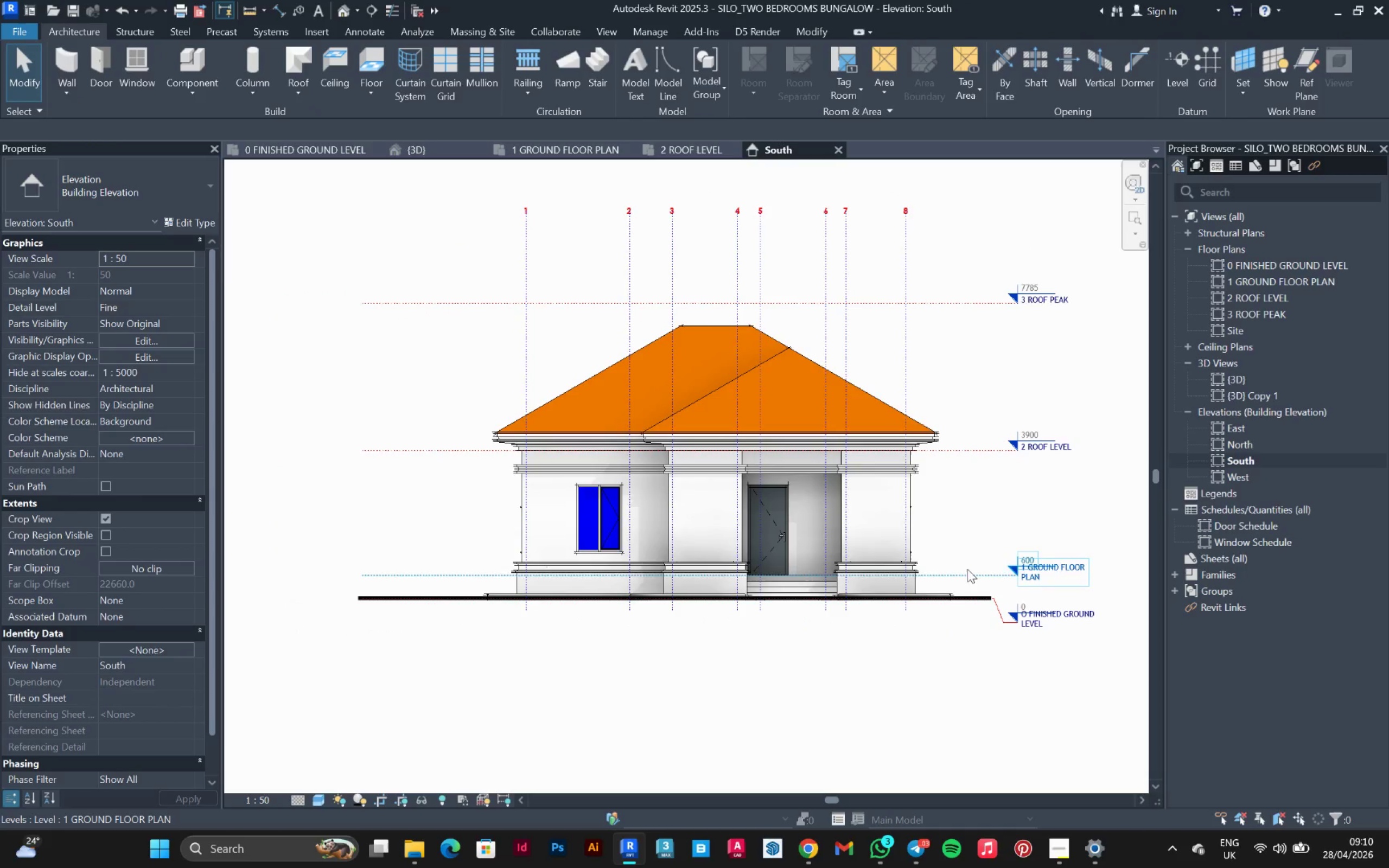 
left_click([967, 569])
 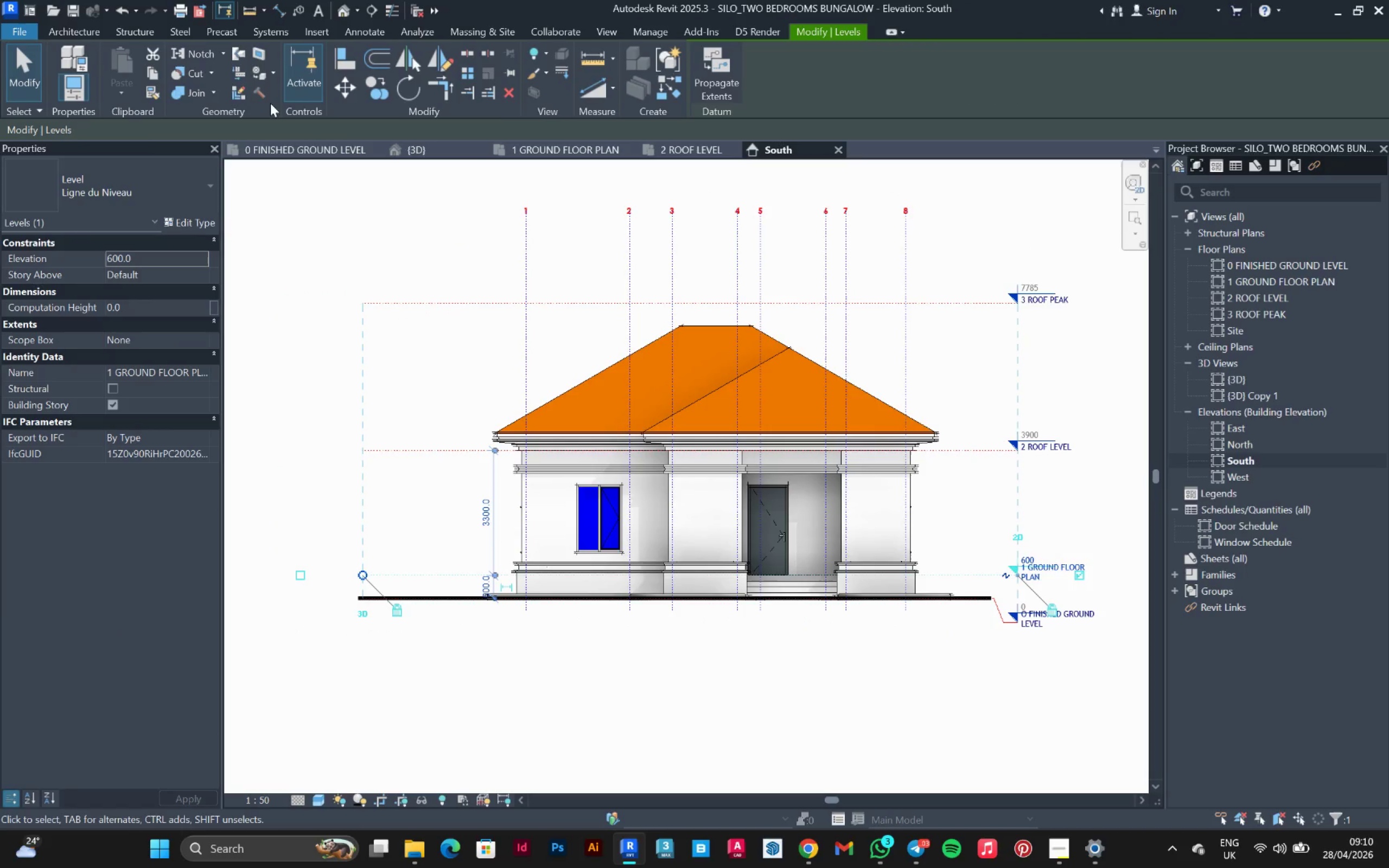 
left_click([432, 151])
 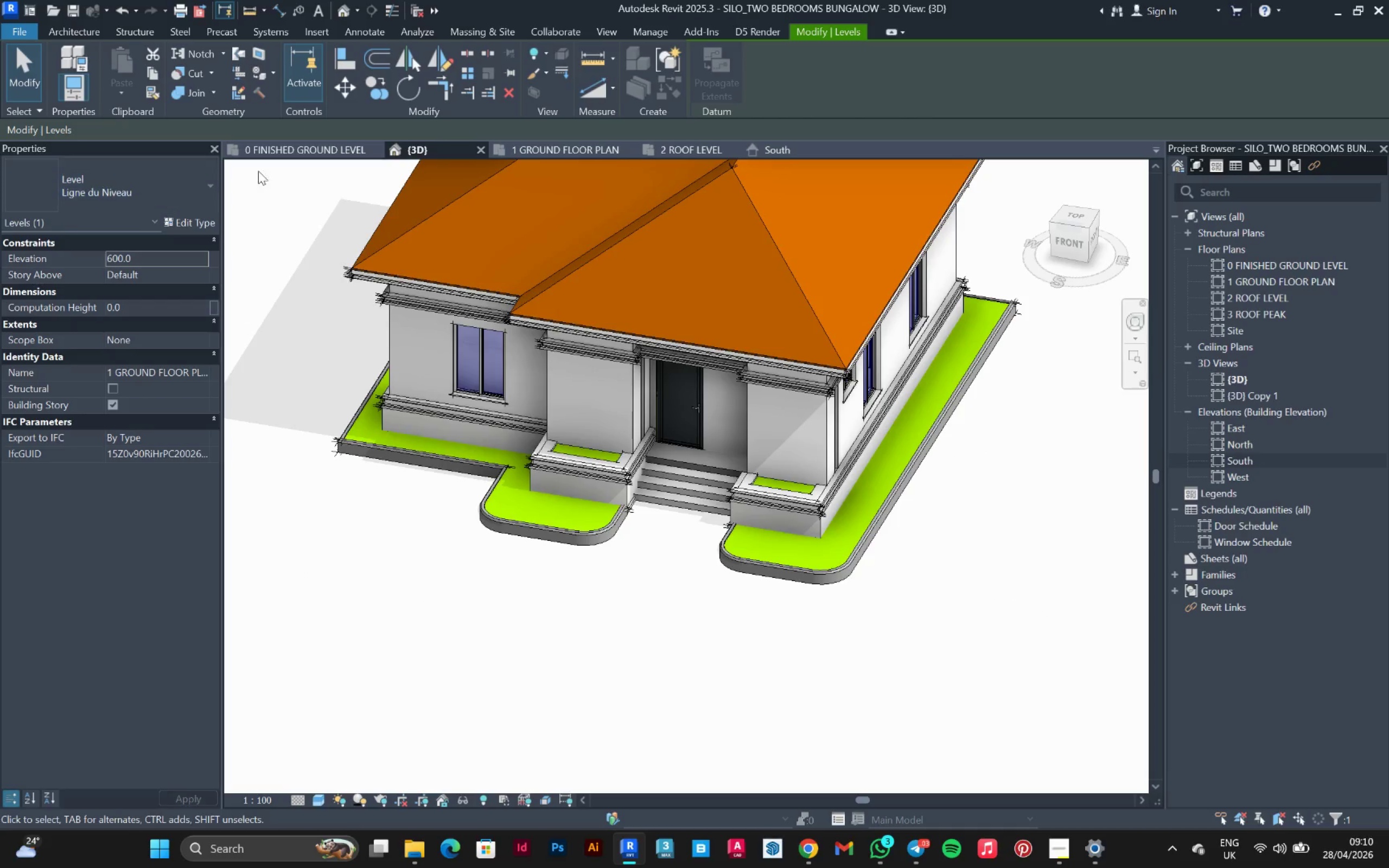 
left_click([530, 148])
 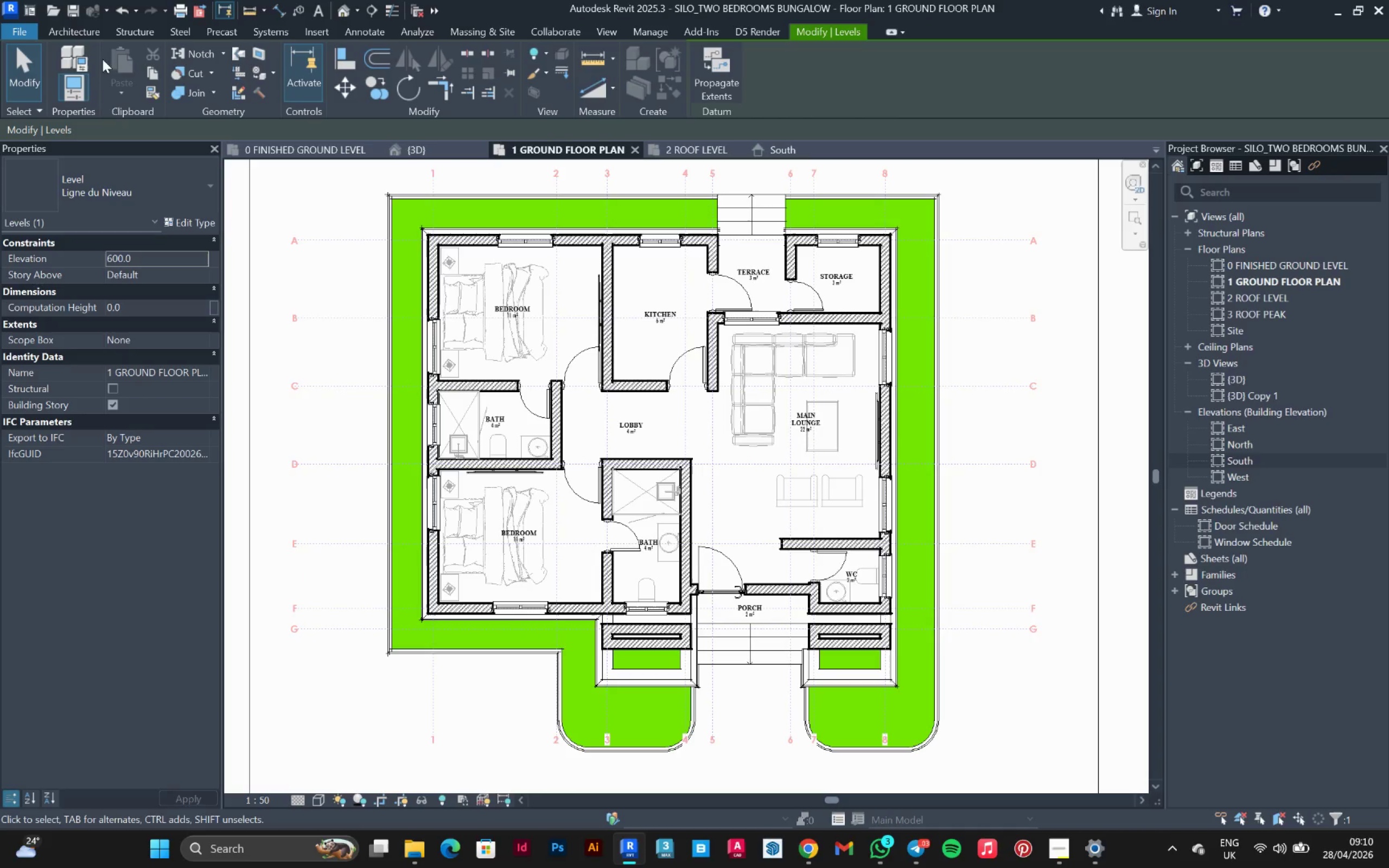 
left_click([90, 37])
 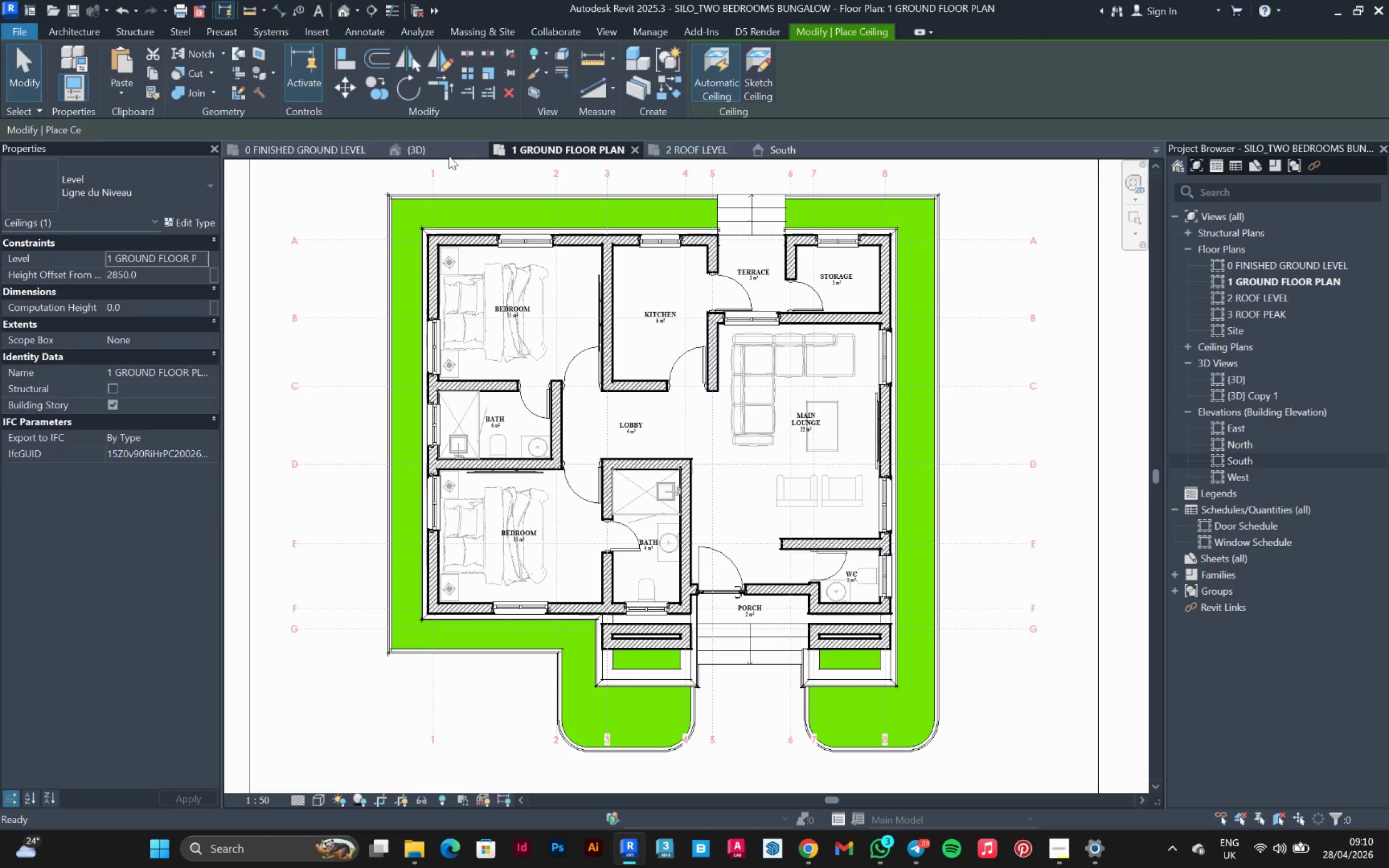 
wait(5.01)
 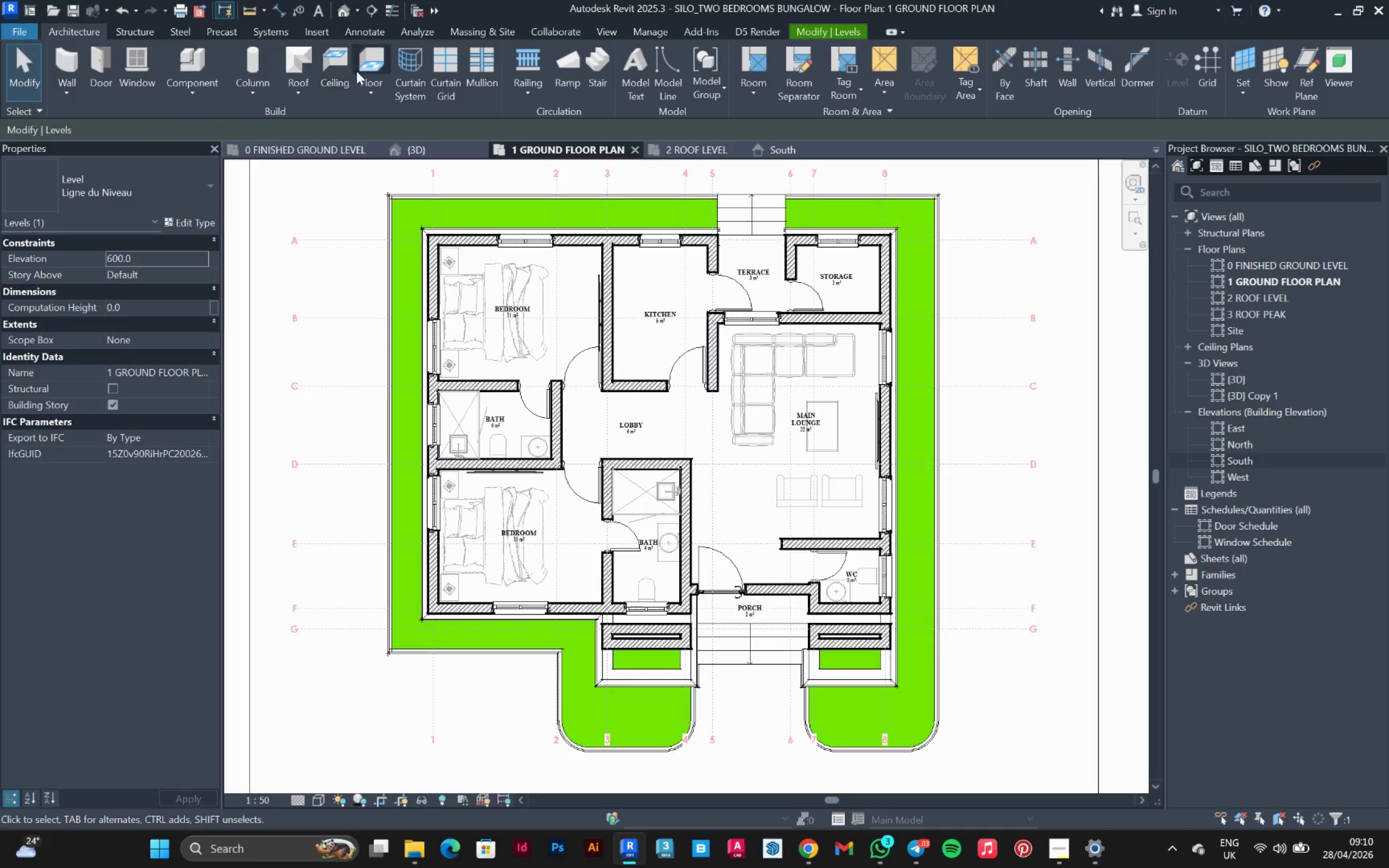 
left_click([170, 276])
 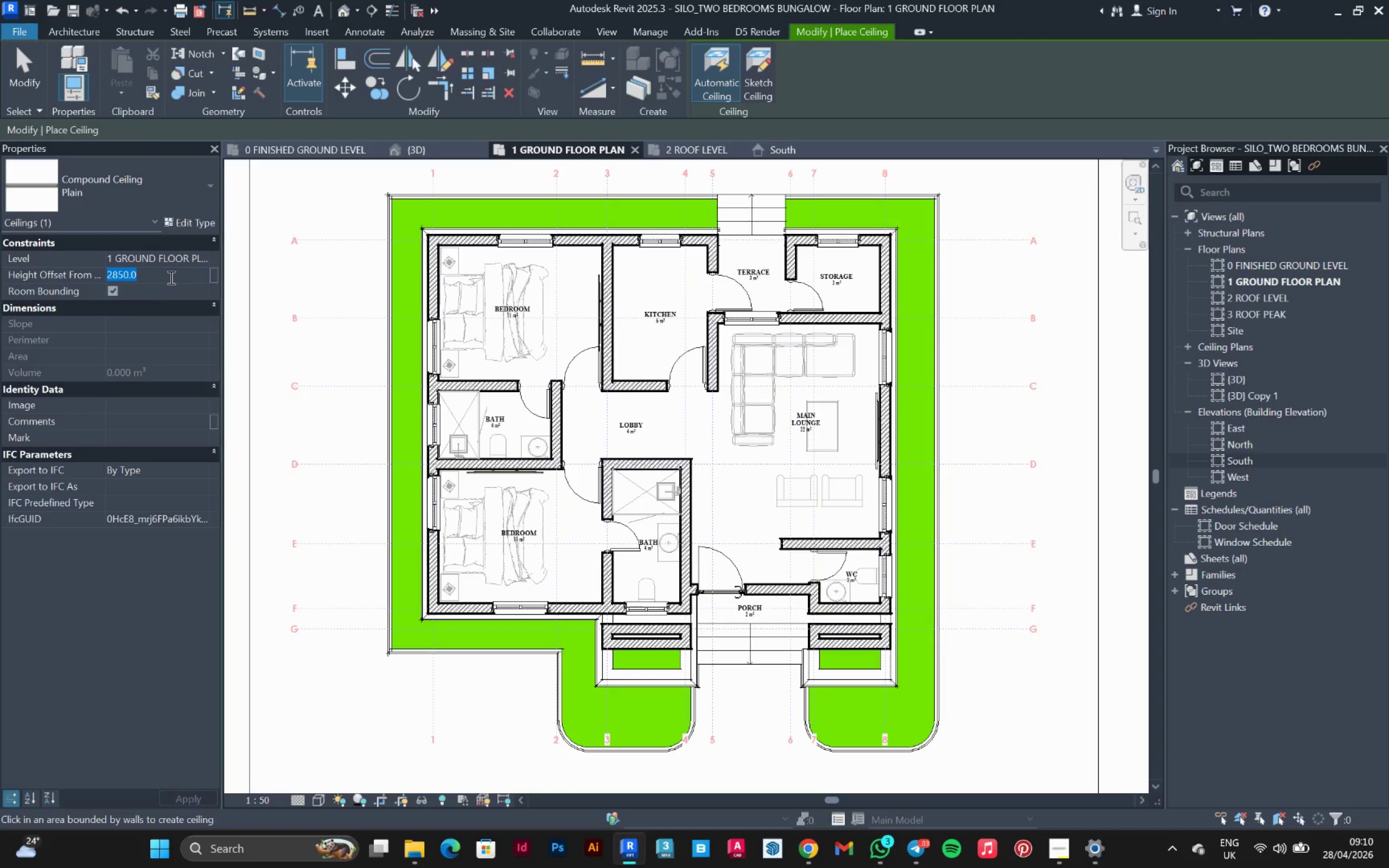 
type(3000)
 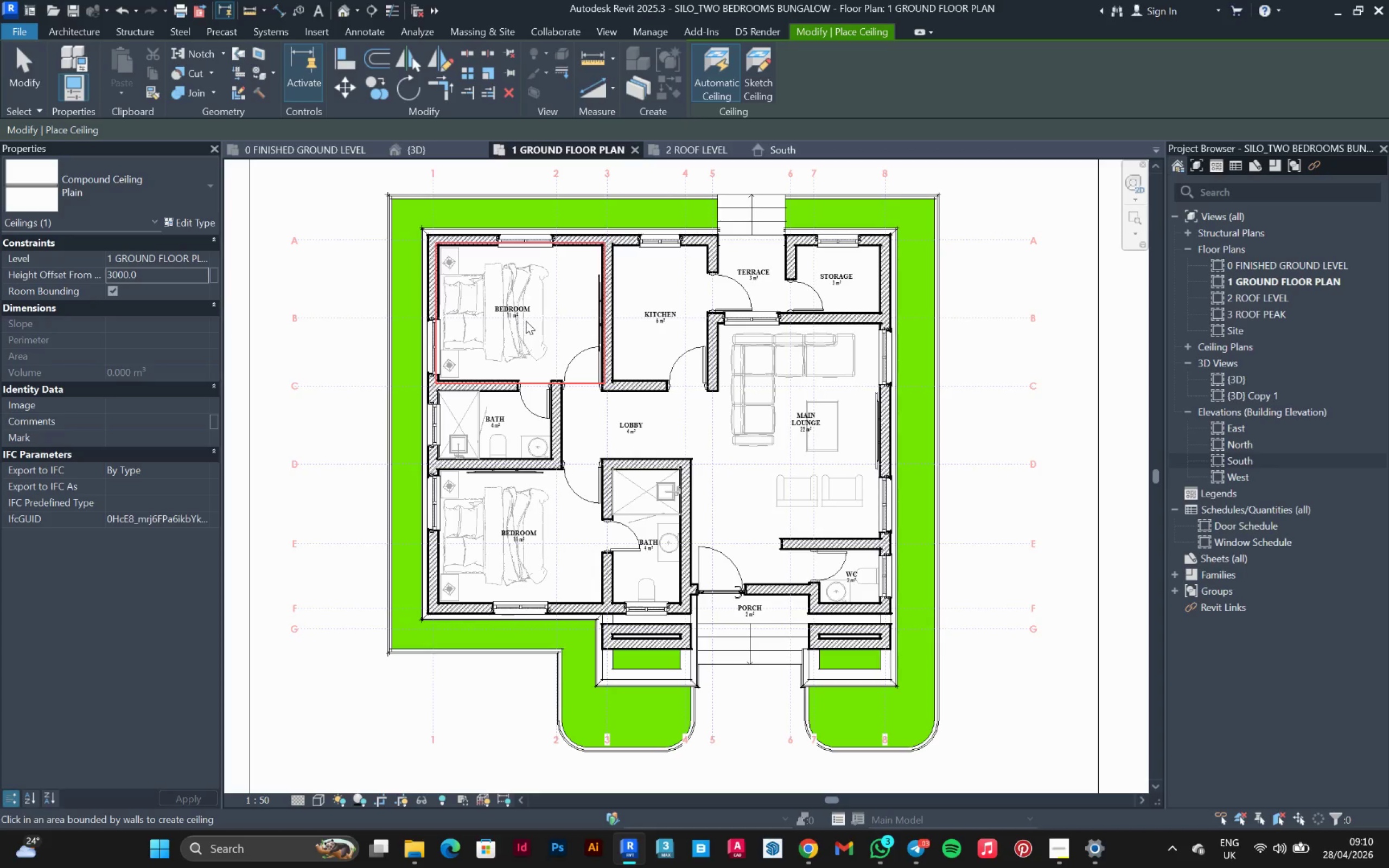 
left_click([526, 321])
 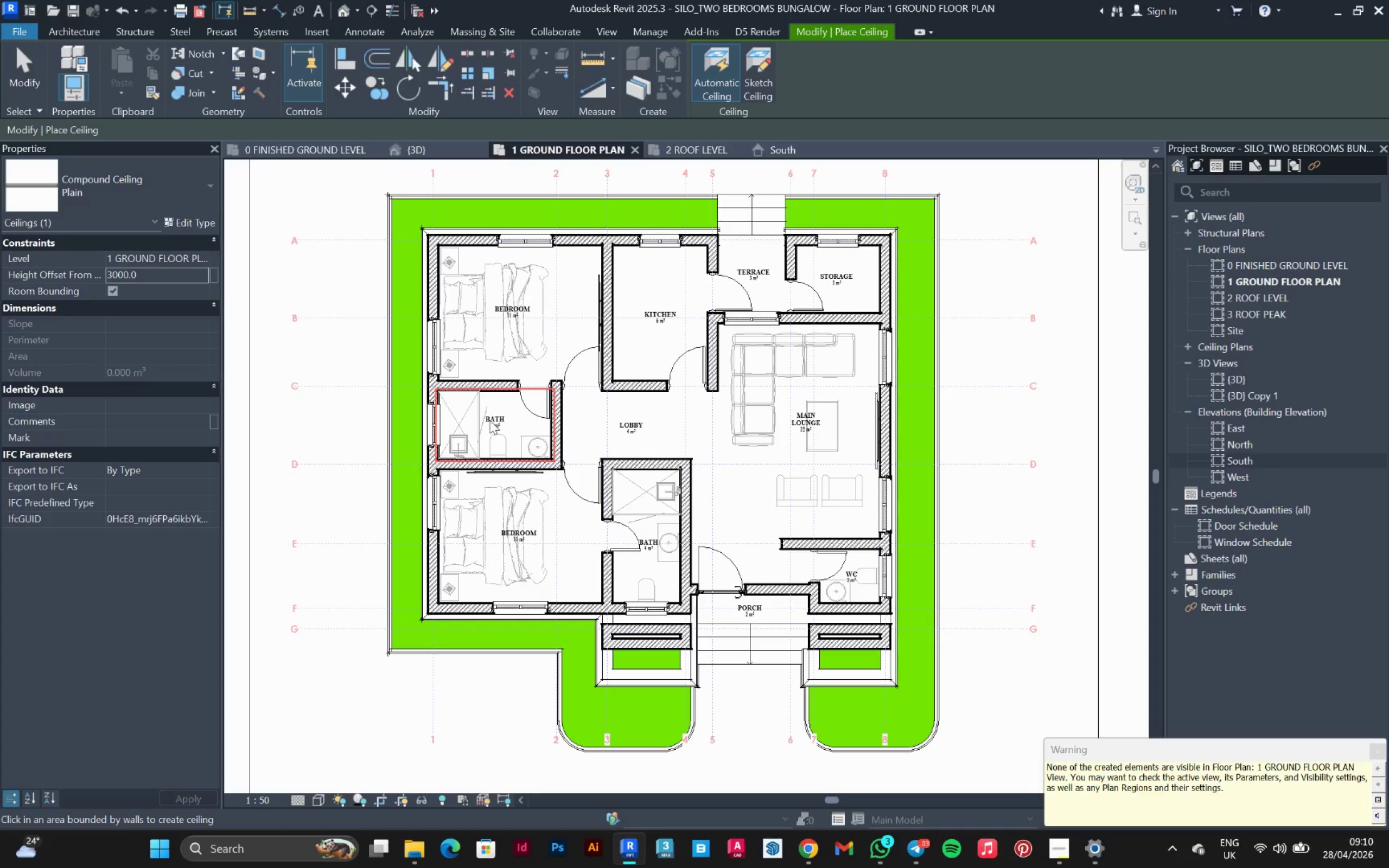 
left_click([490, 422])
 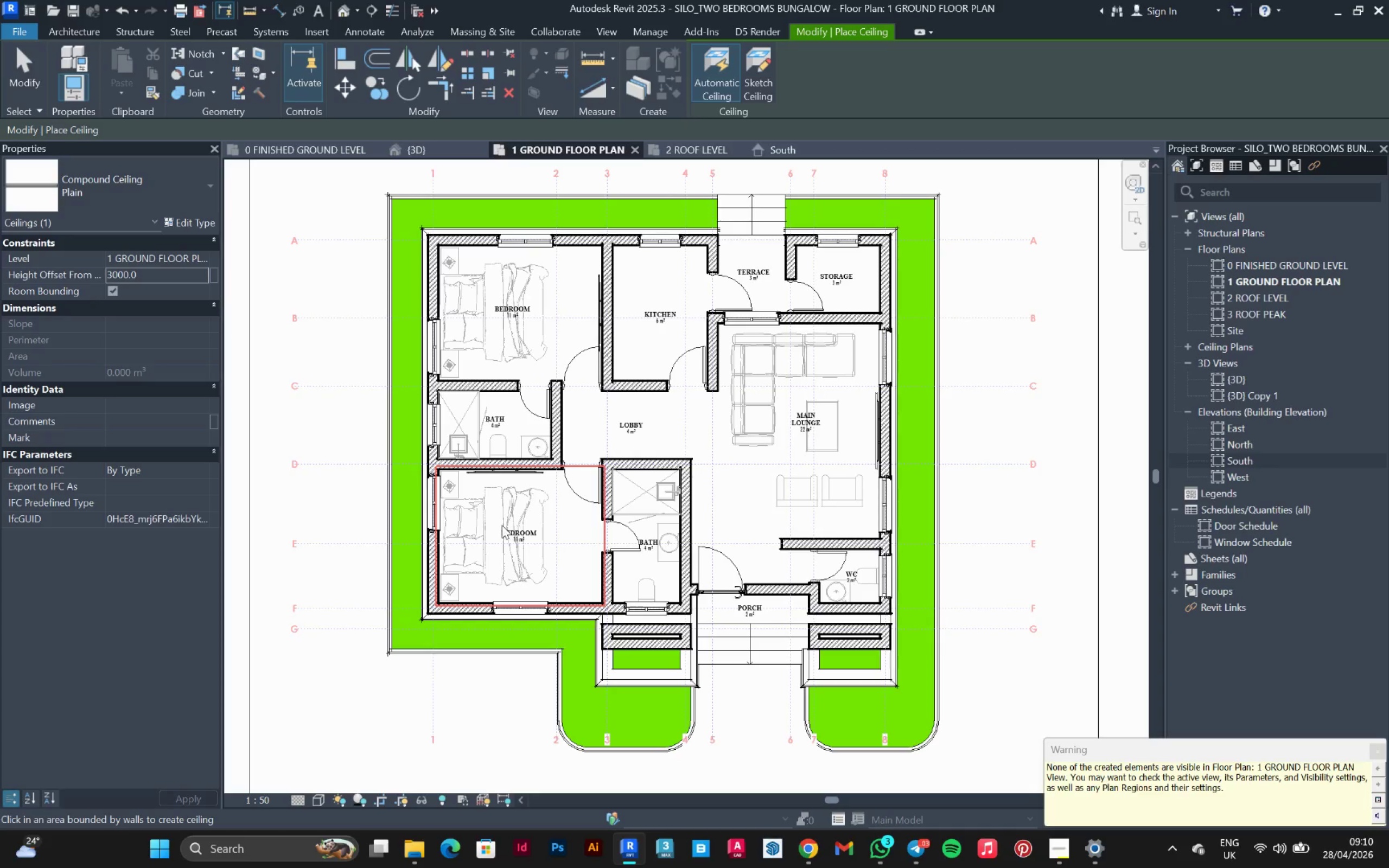 
left_click([504, 530])
 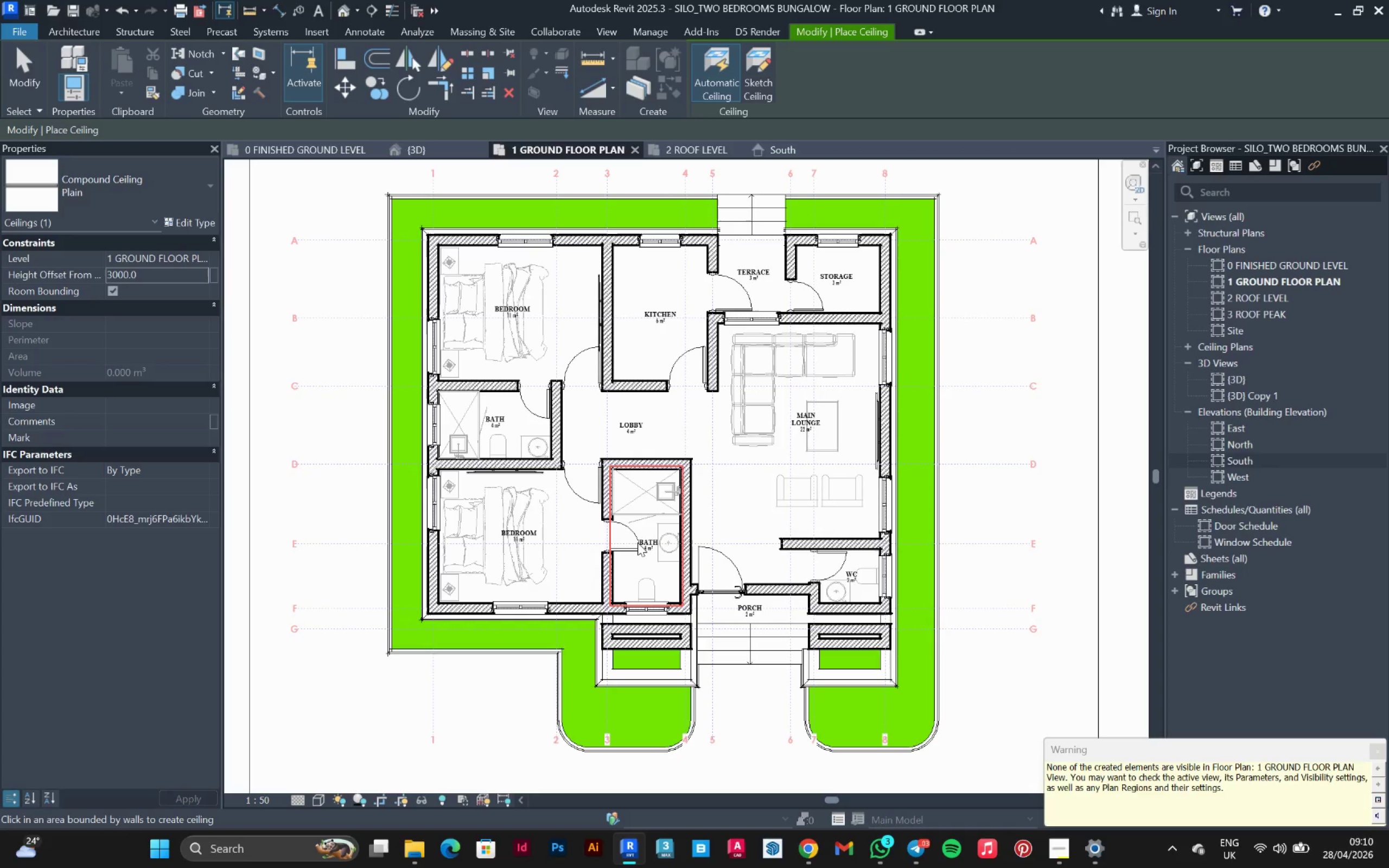 
left_click([643, 542])
 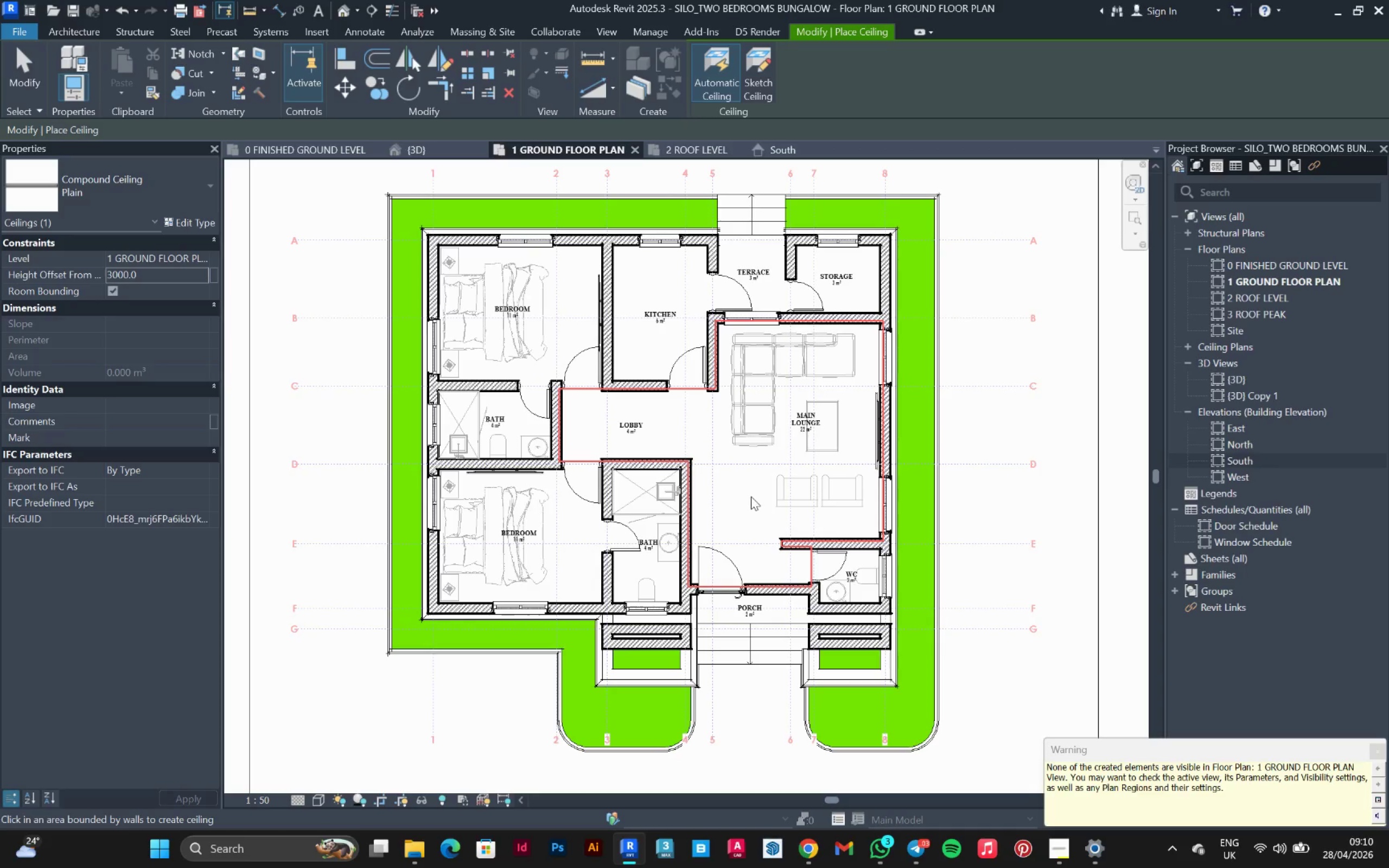 
left_click([751, 496])
 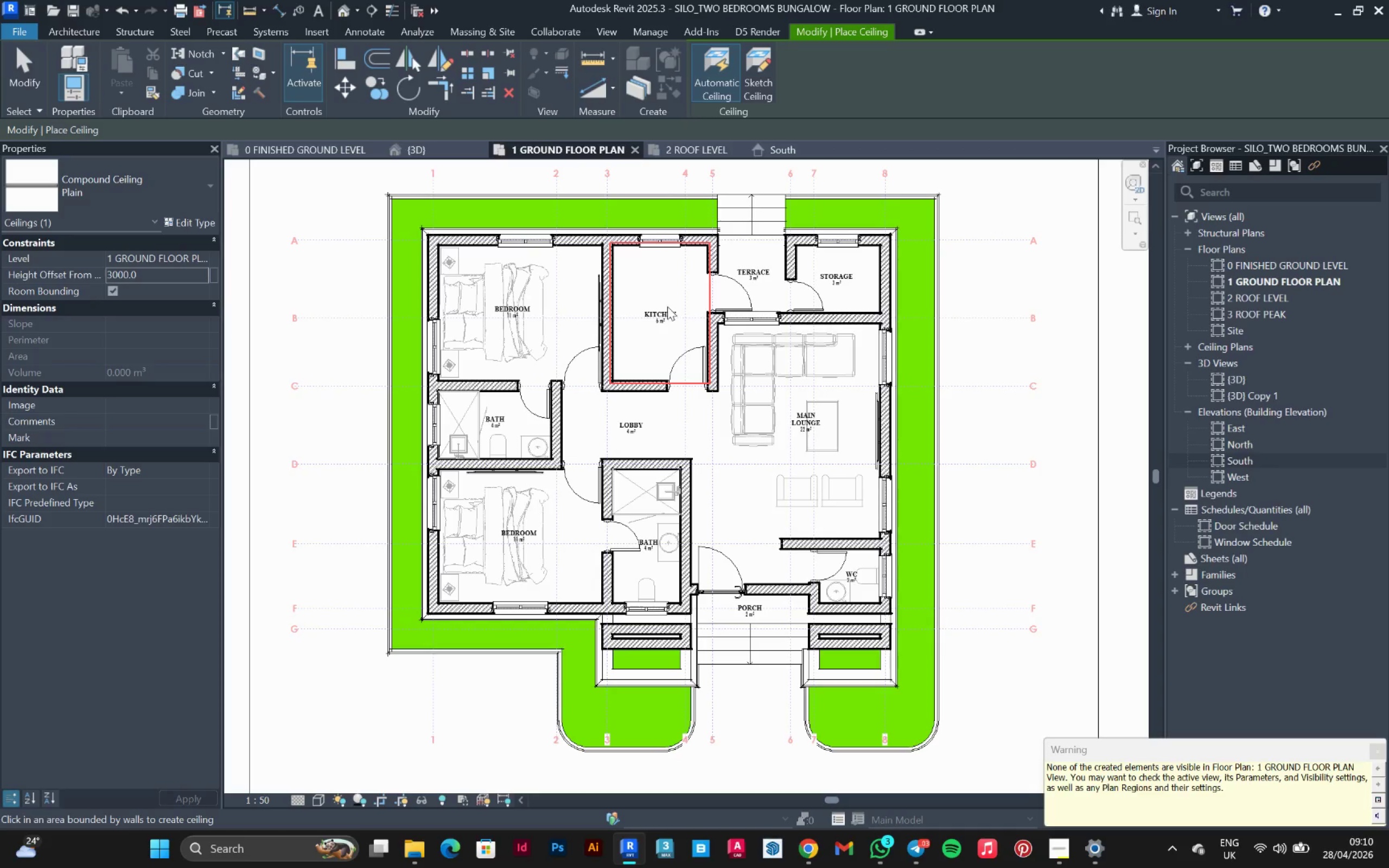 
left_click([667, 307])
 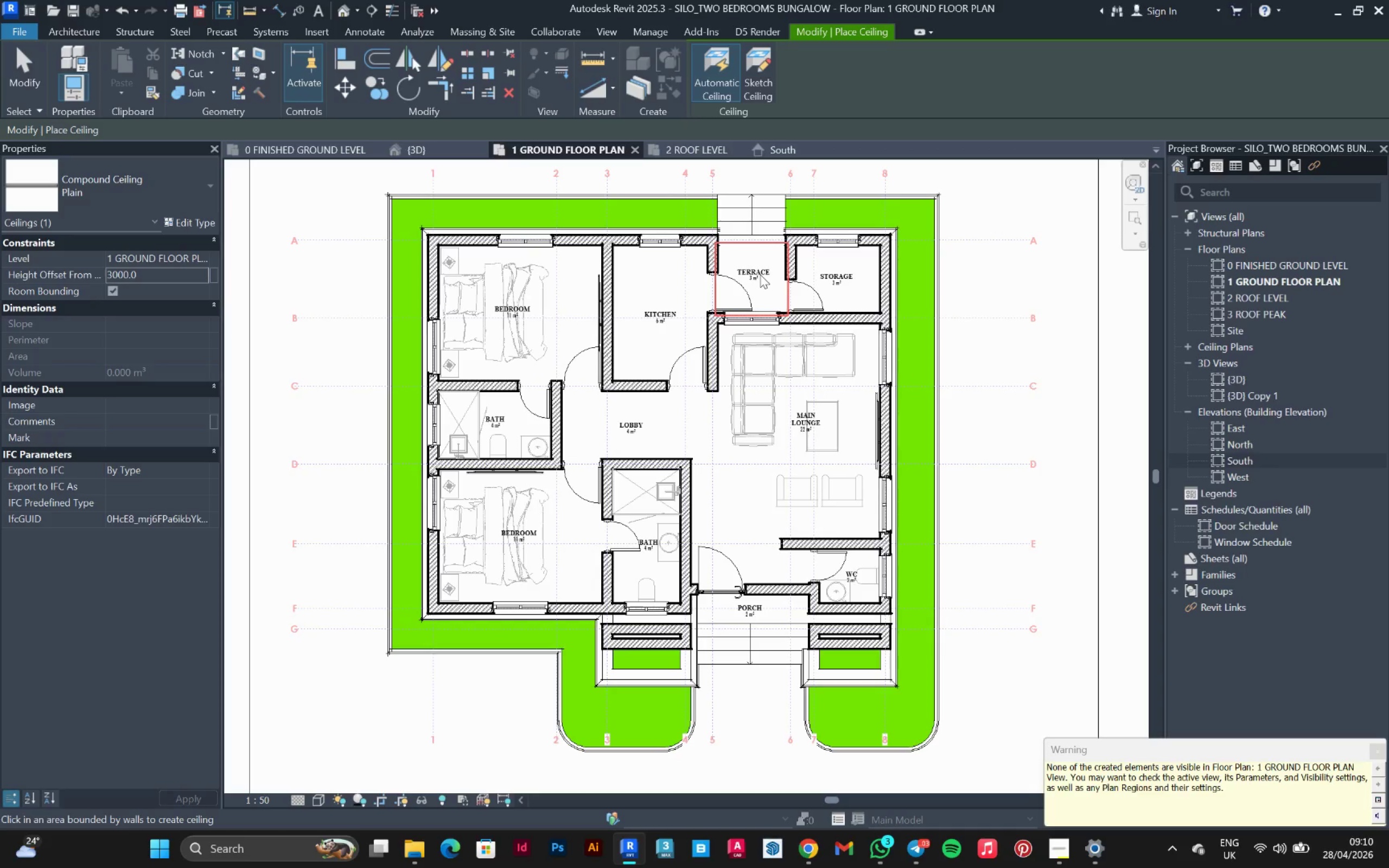 
left_click([760, 275])
 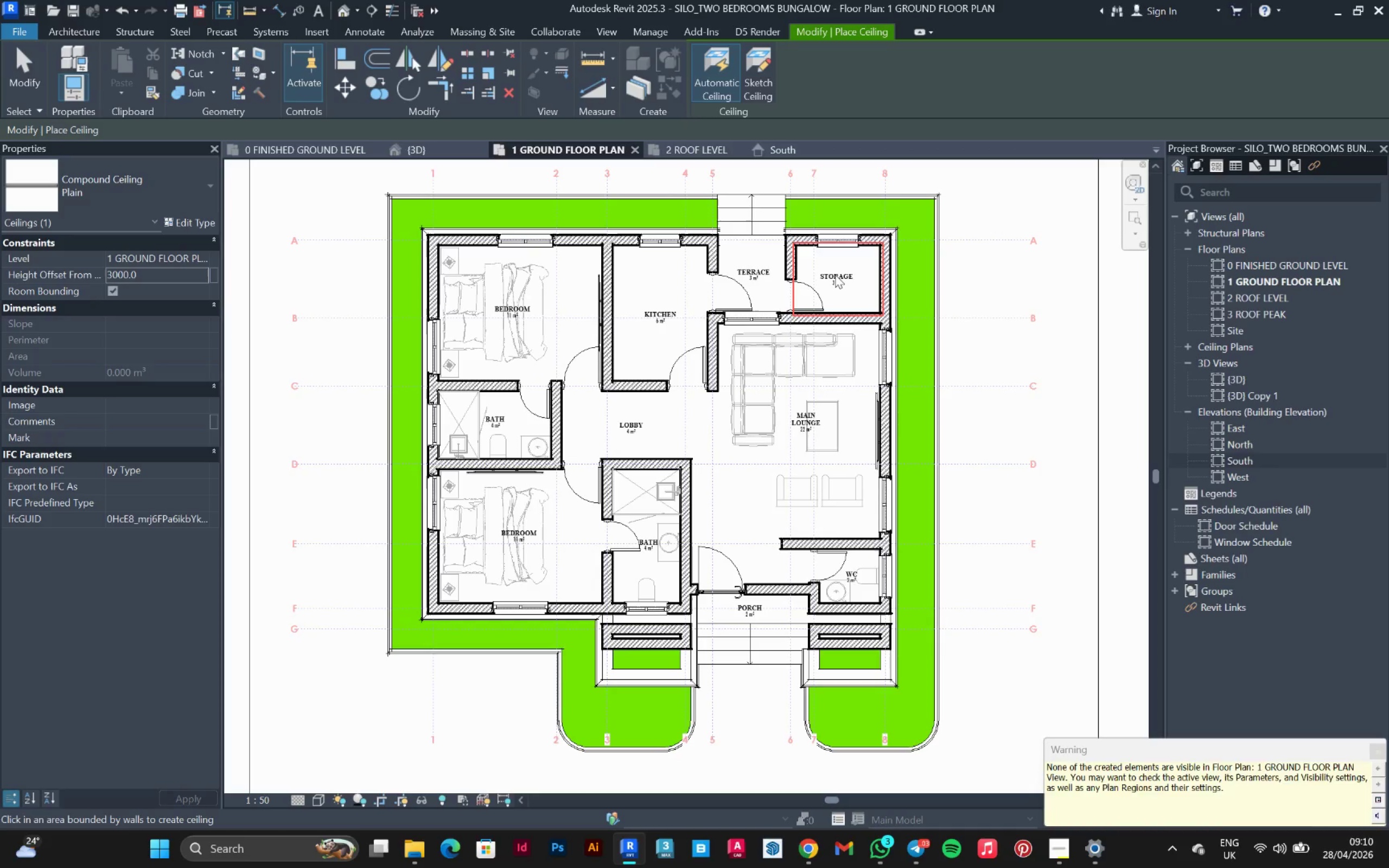 
left_click([835, 275])
 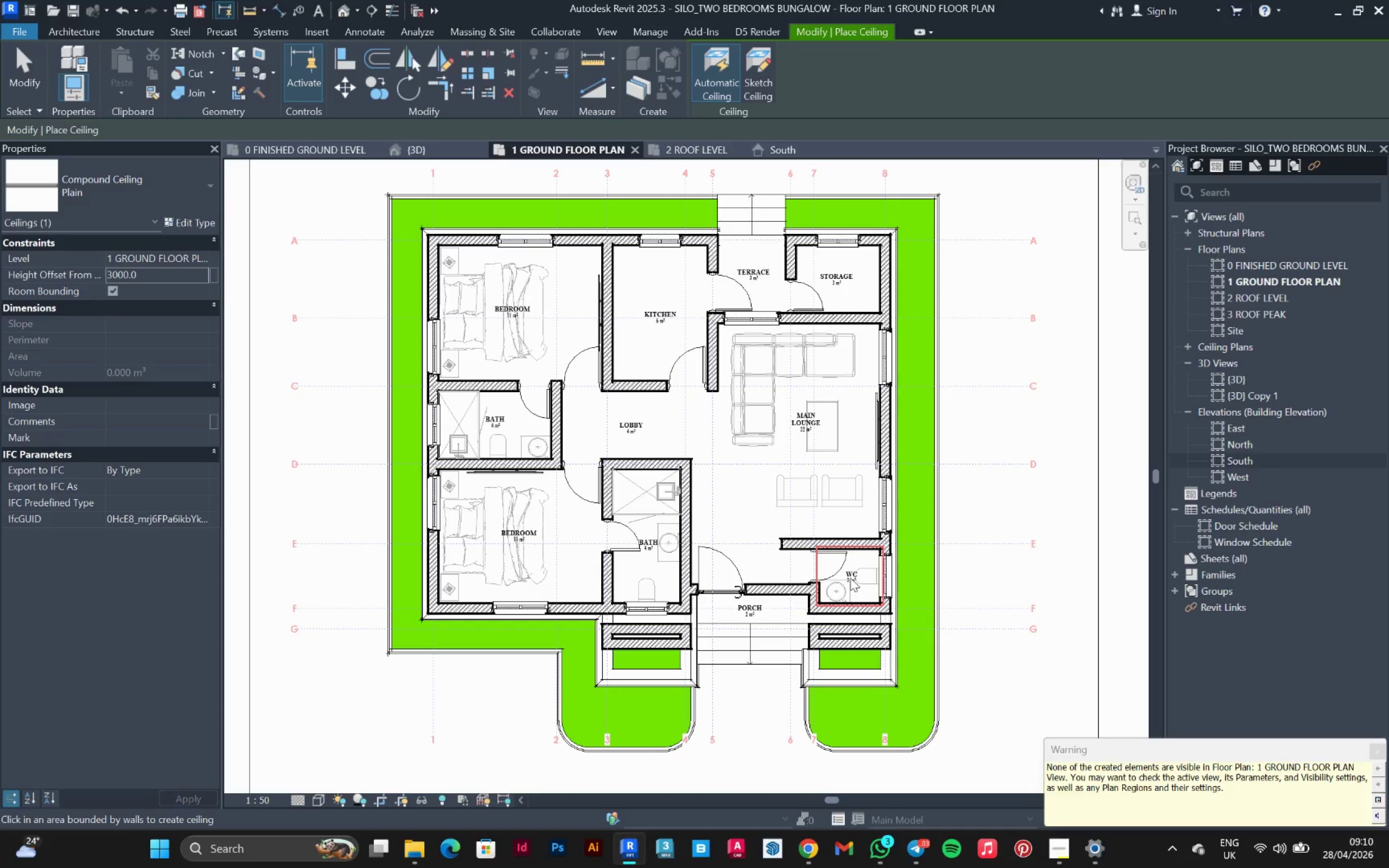 
left_click([850, 578])
 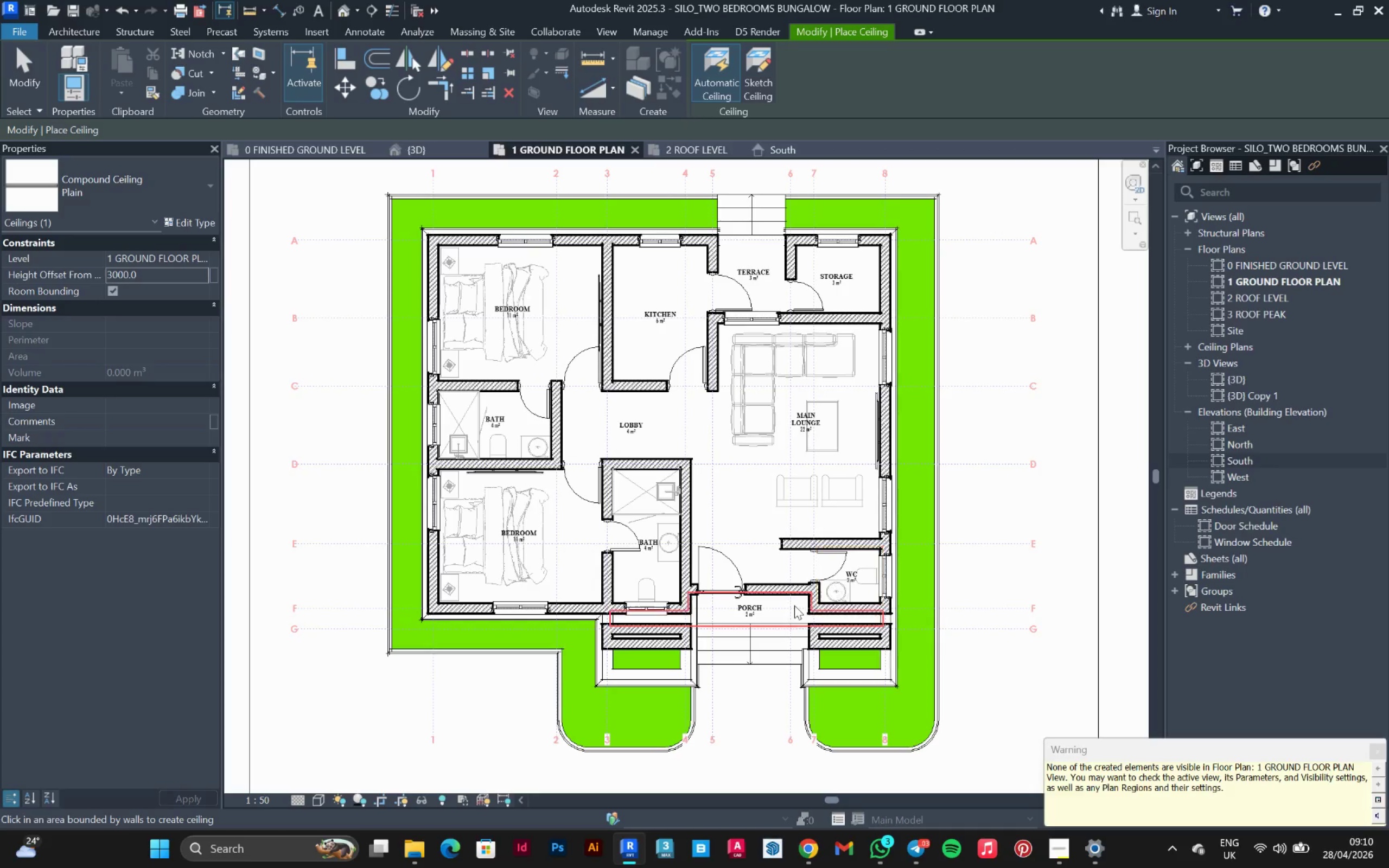 
scroll: coordinate [791, 609], scroll_direction: up, amount: 2.0
 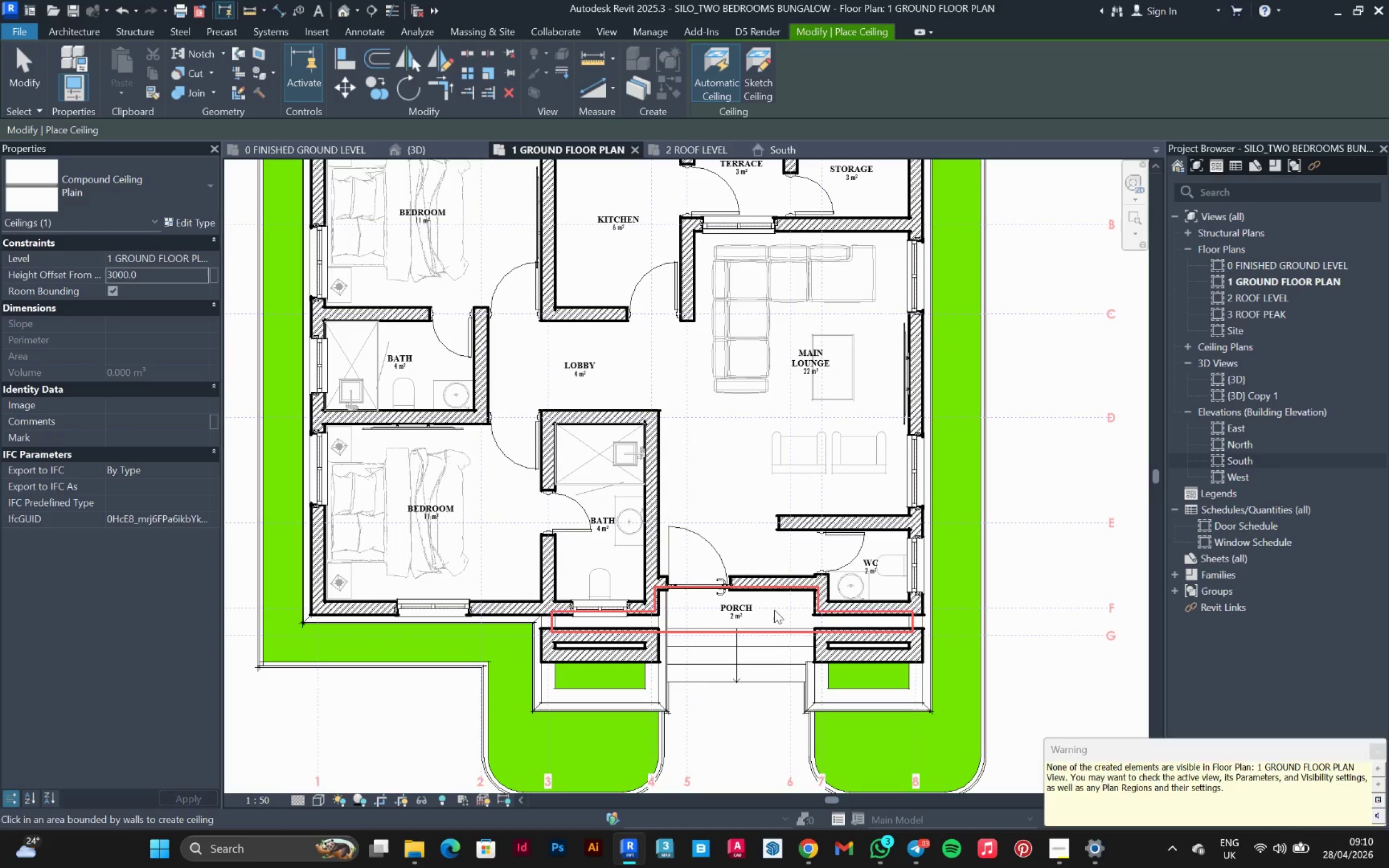 
left_click([774, 610])
 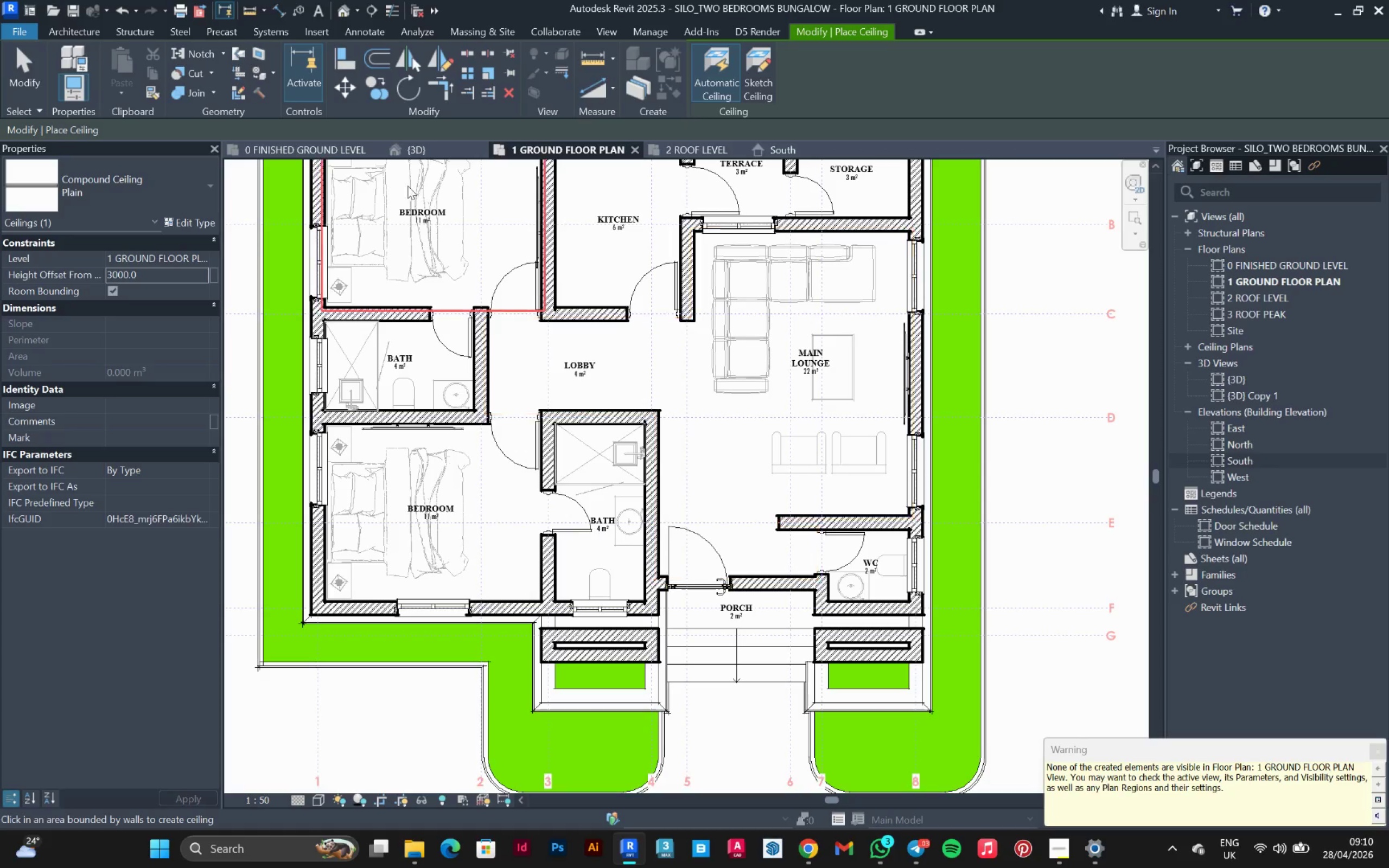 
key(Escape)
 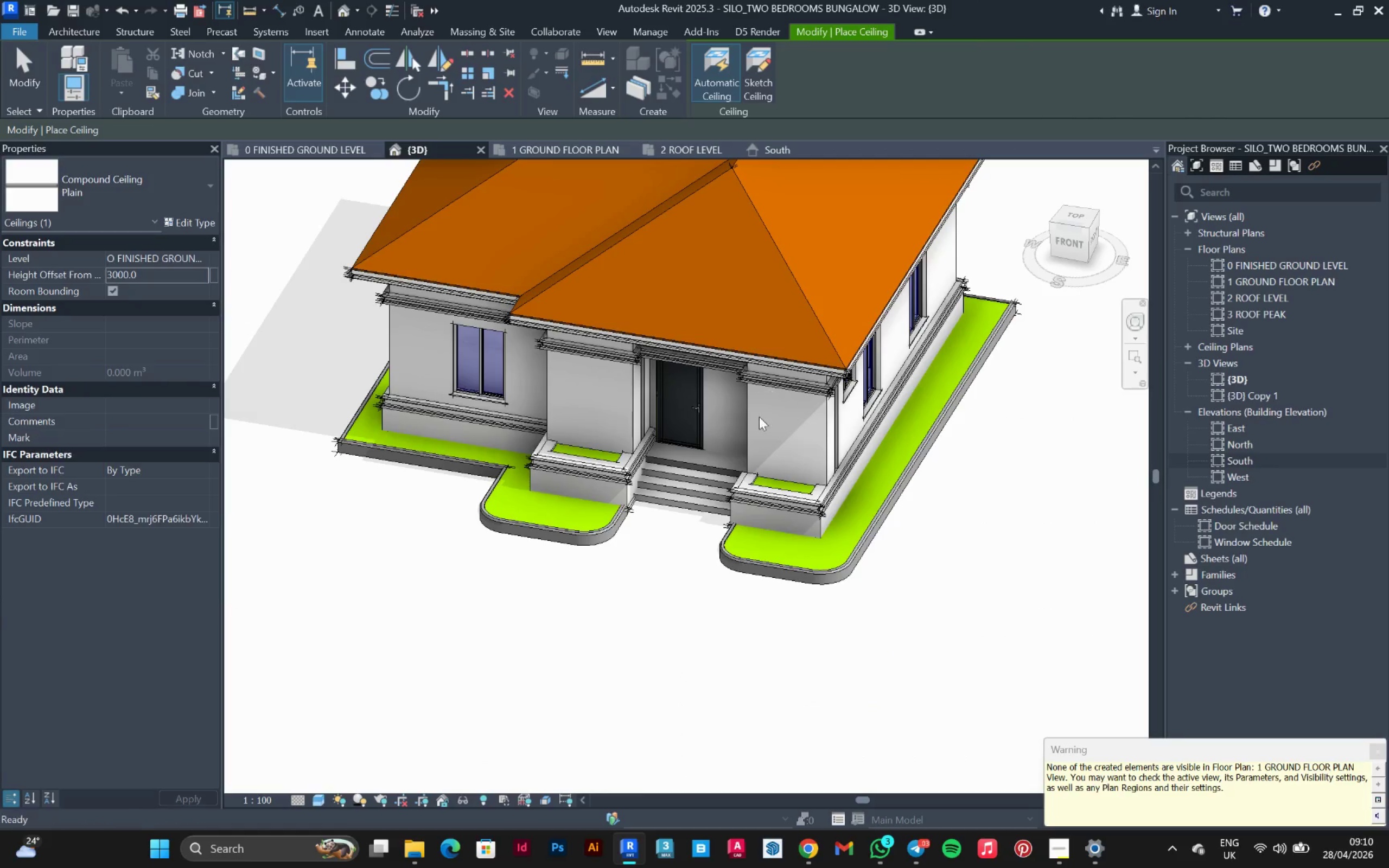 
key(Escape)
 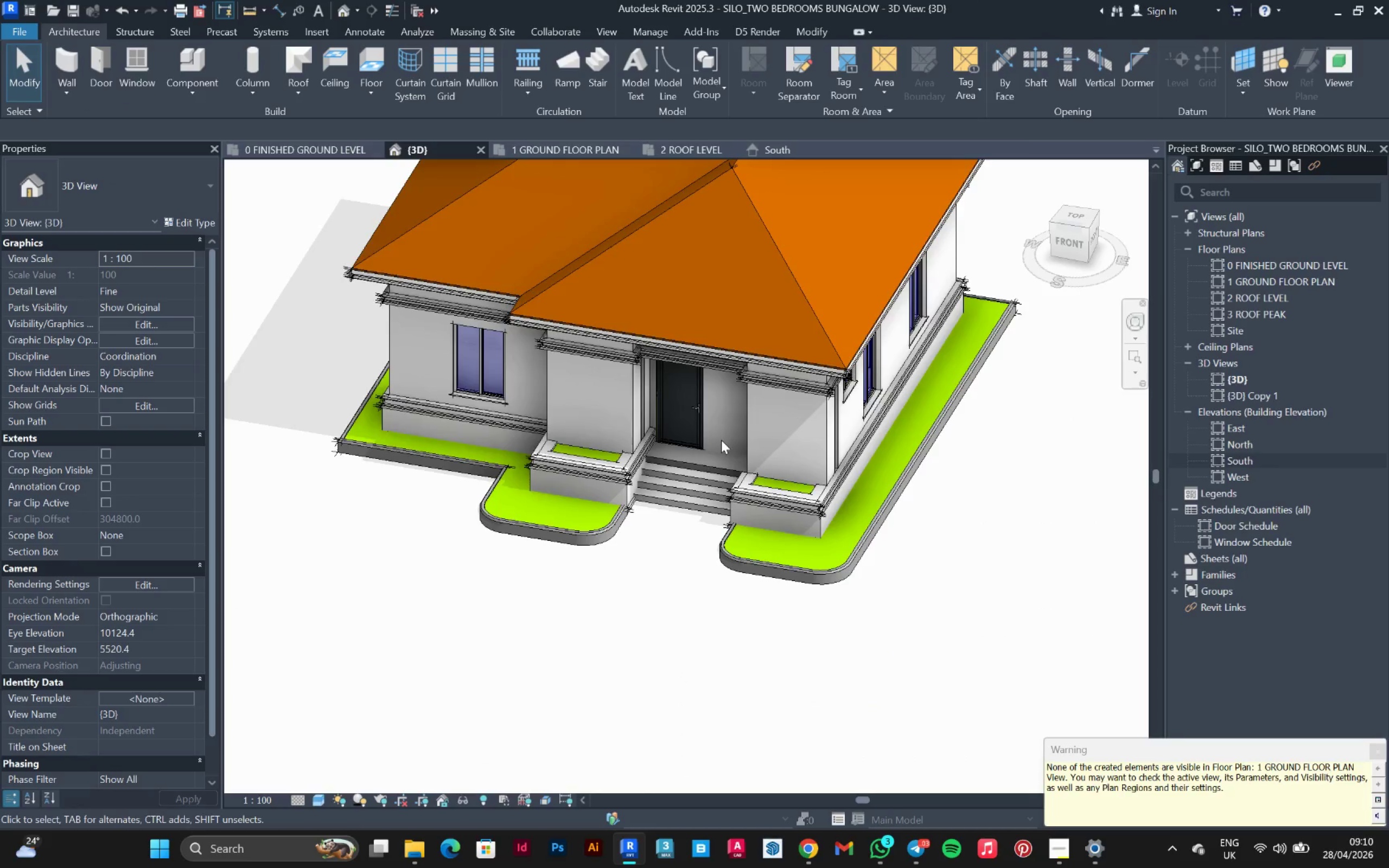 
hold_key(key=ShiftLeft, duration=0.58)
 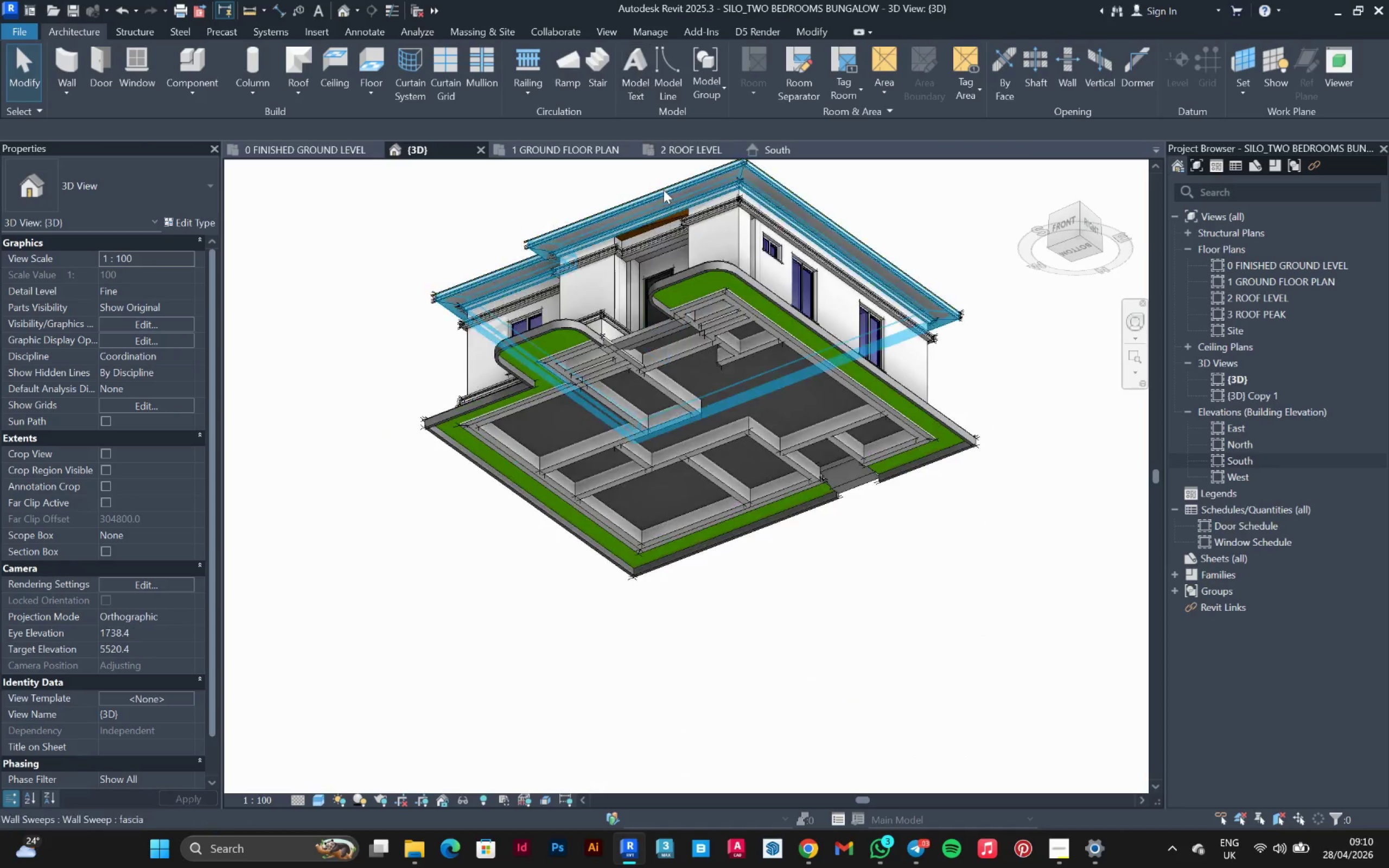 
scroll: coordinate [721, 440], scroll_direction: down, amount: 2.0
 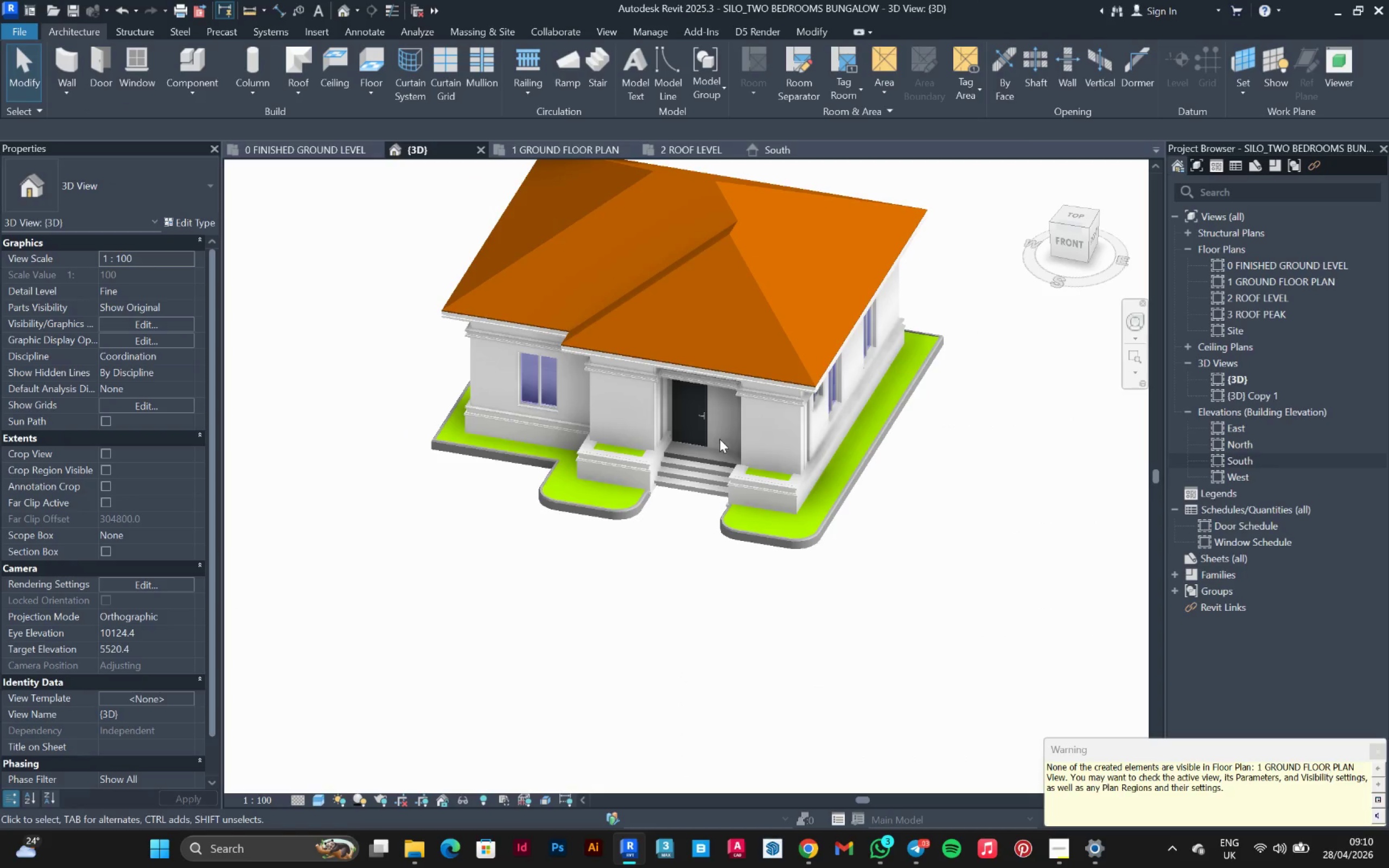 
hold_key(key=ShiftLeft, duration=1.52)
 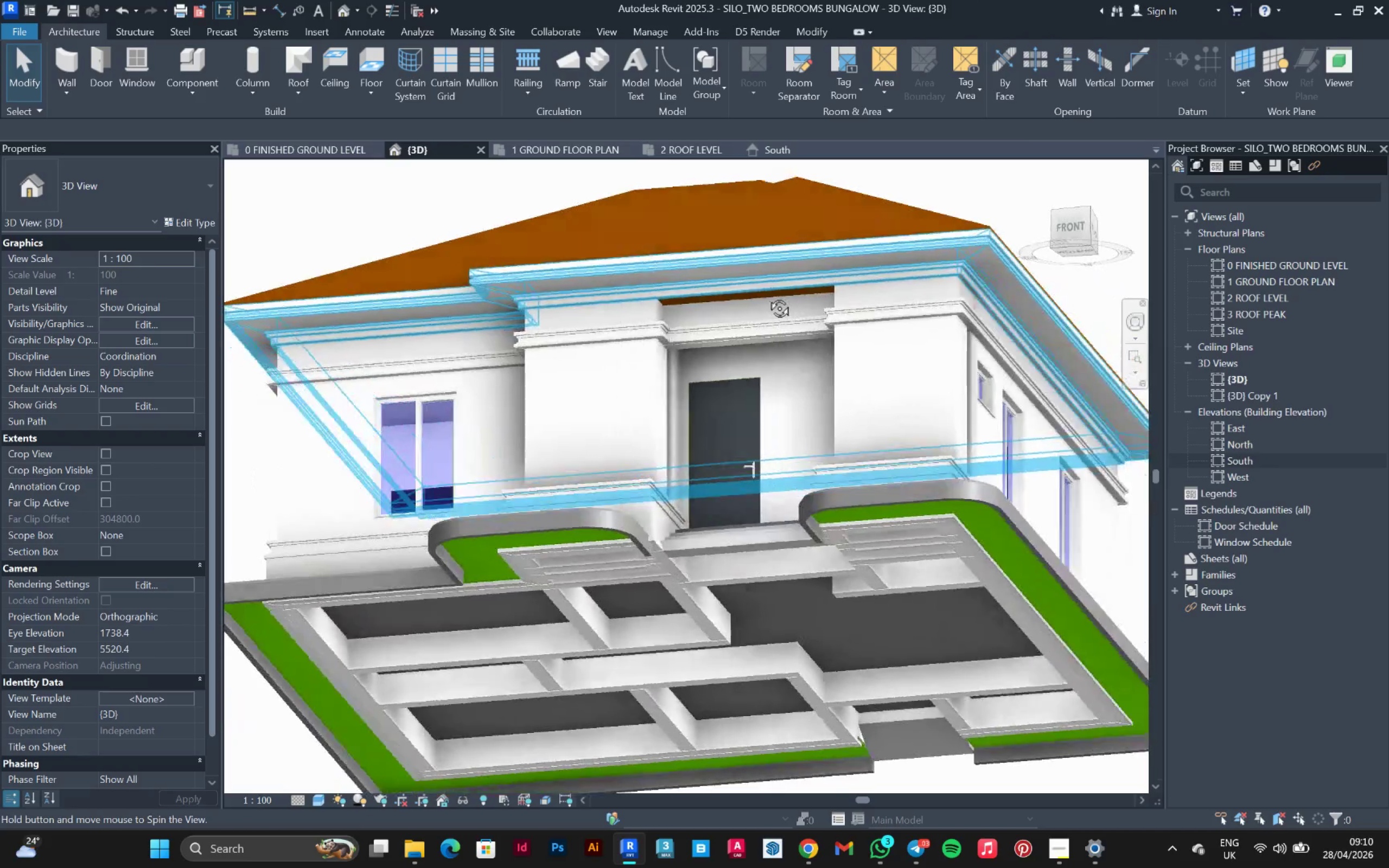 
scroll: coordinate [669, 197], scroll_direction: up, amount: 5.0
 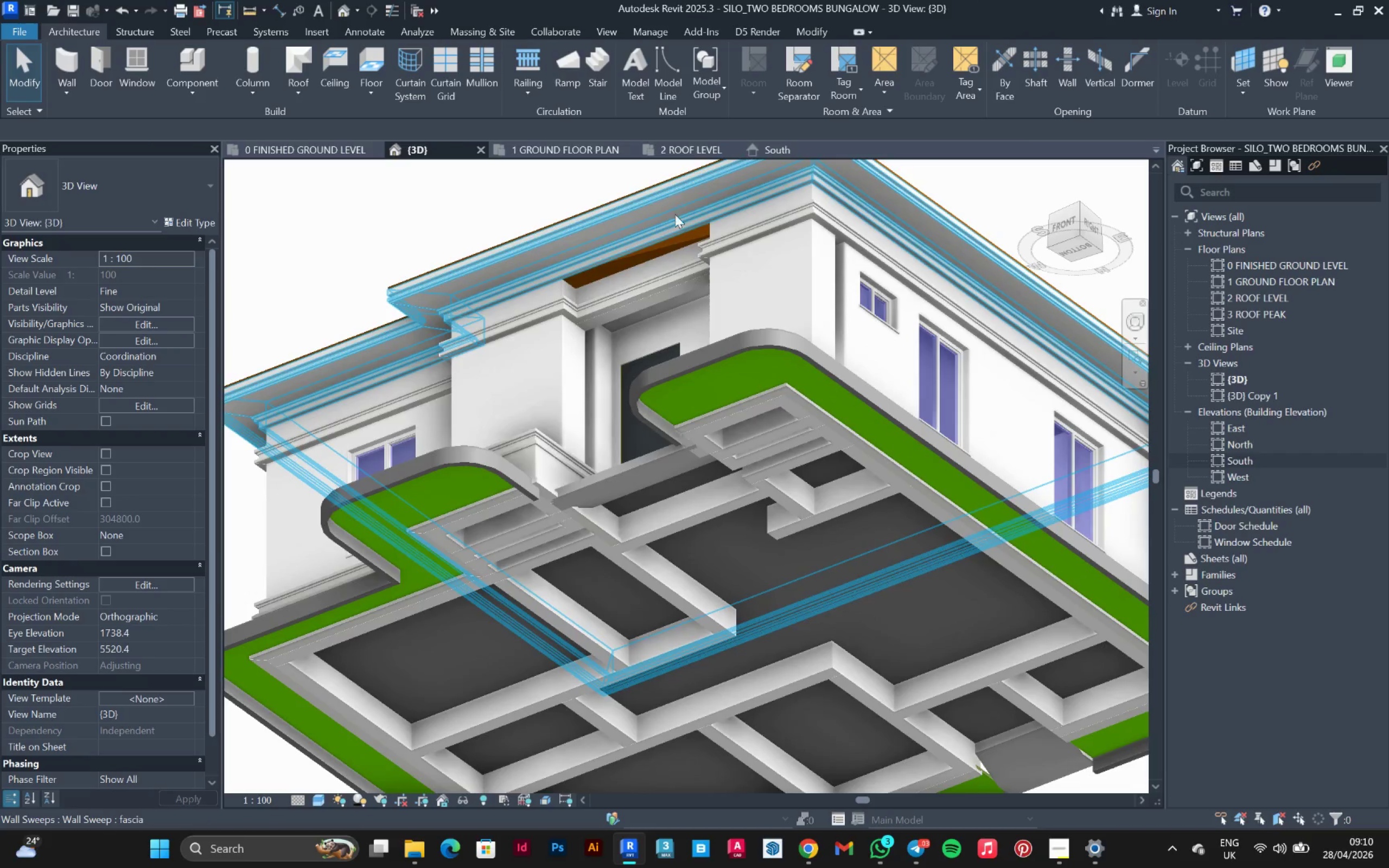 
hold_key(key=ShiftLeft, duration=1.31)
 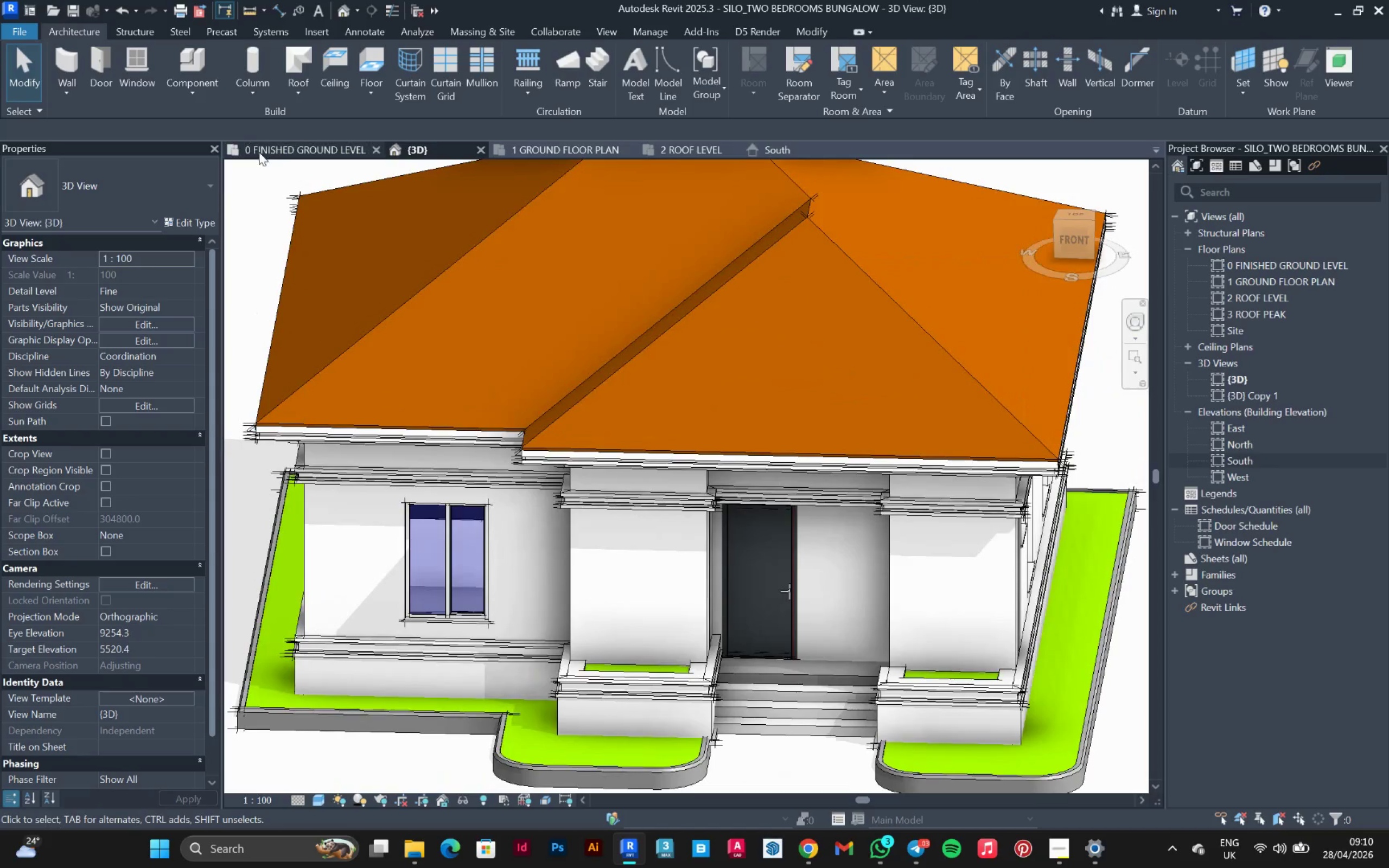 
left_click_drag(start_coordinate=[267, 154], to_coordinate=[277, 158])
 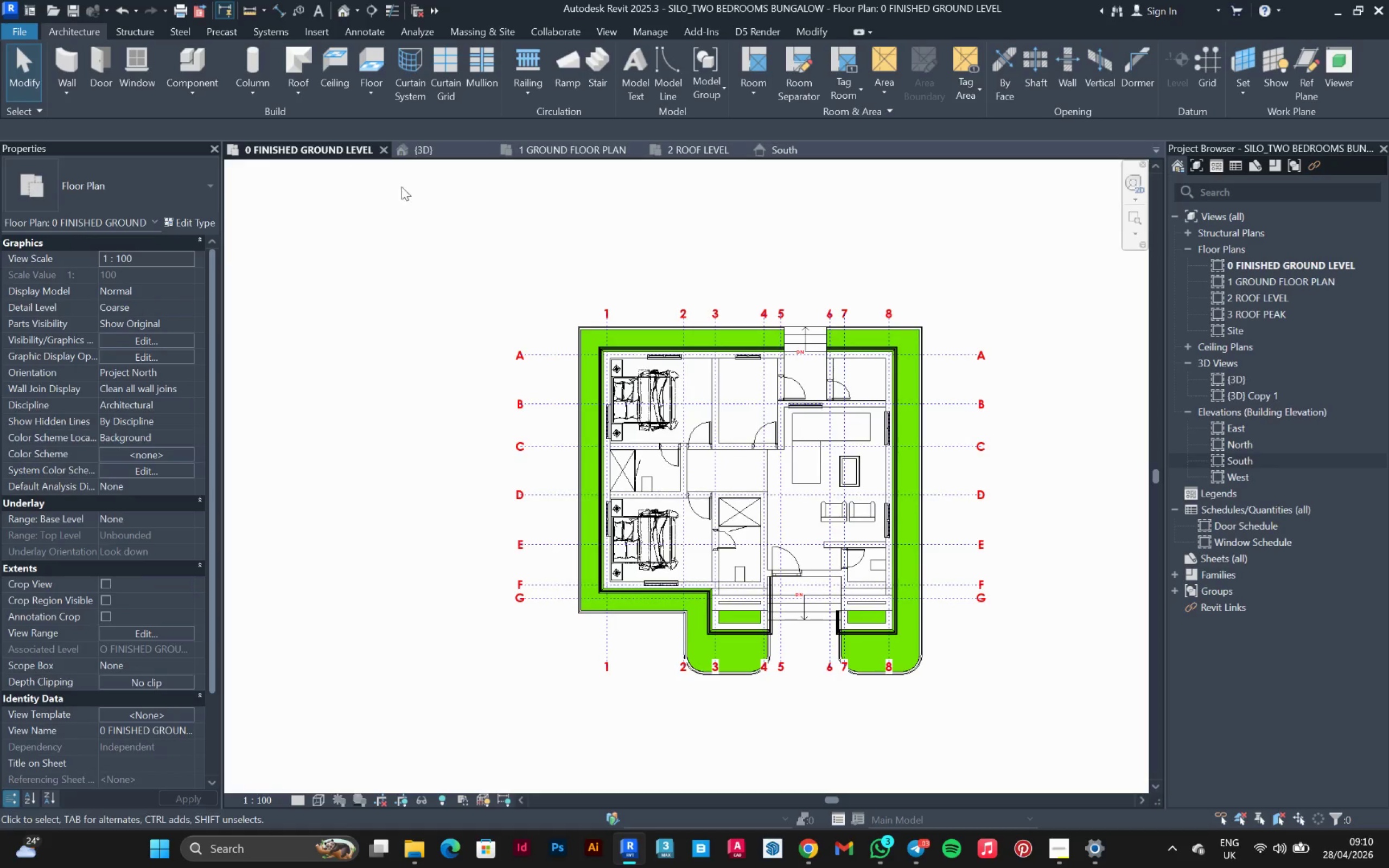 
scroll: coordinate [609, 470], scroll_direction: up, amount: 2.0
 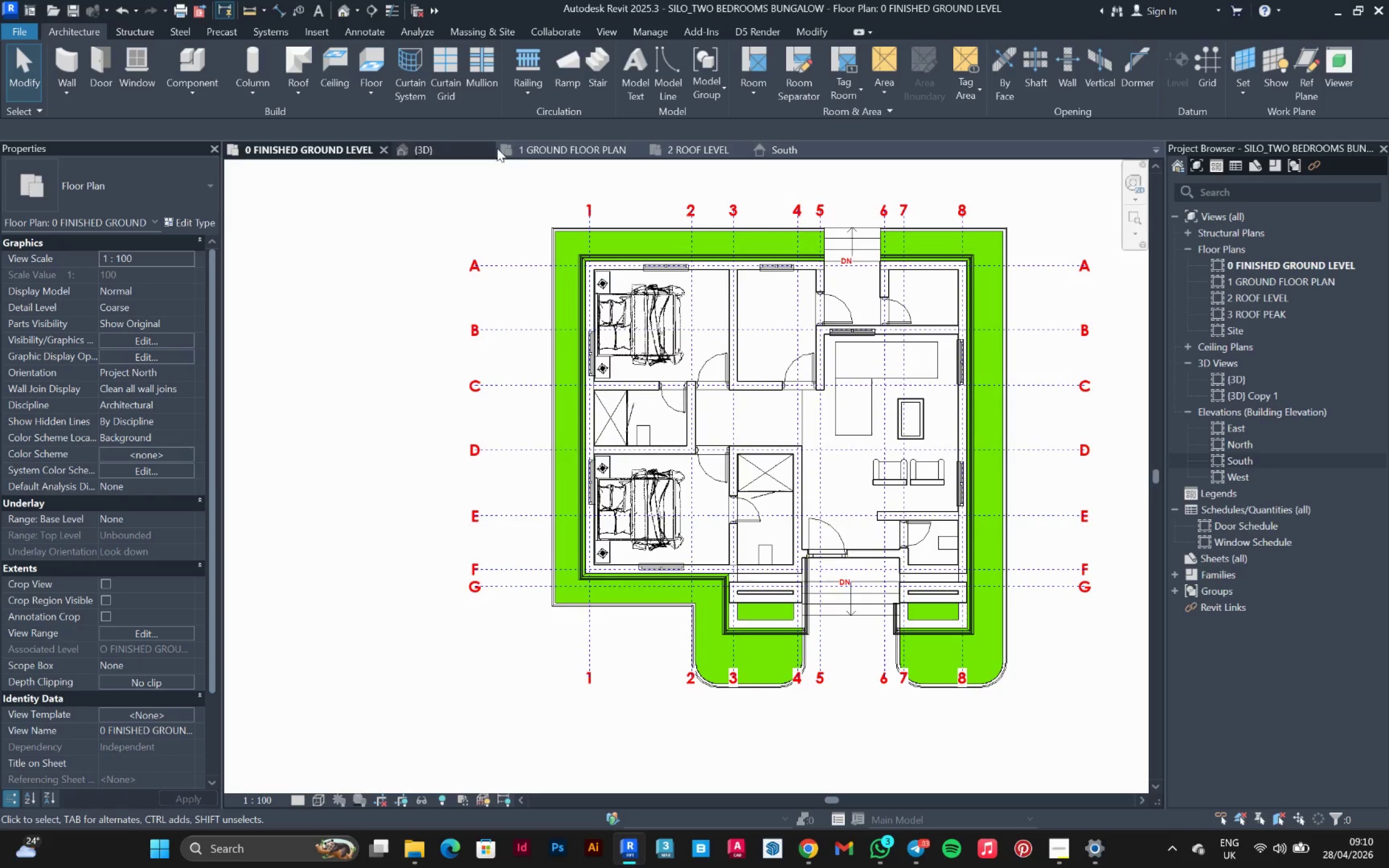 
left_click([540, 151])
 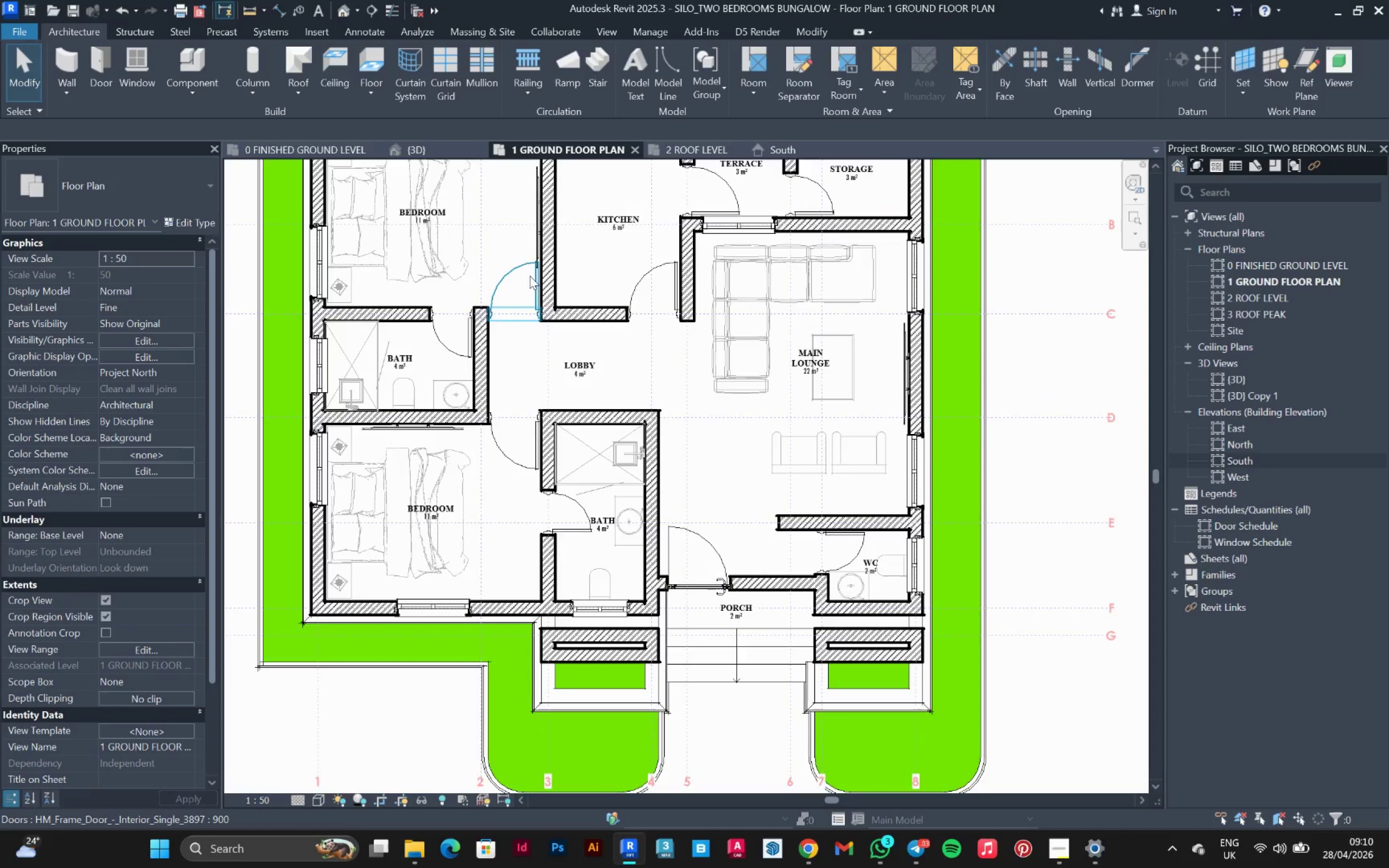 
scroll: coordinate [715, 493], scroll_direction: up, amount: 3.0
 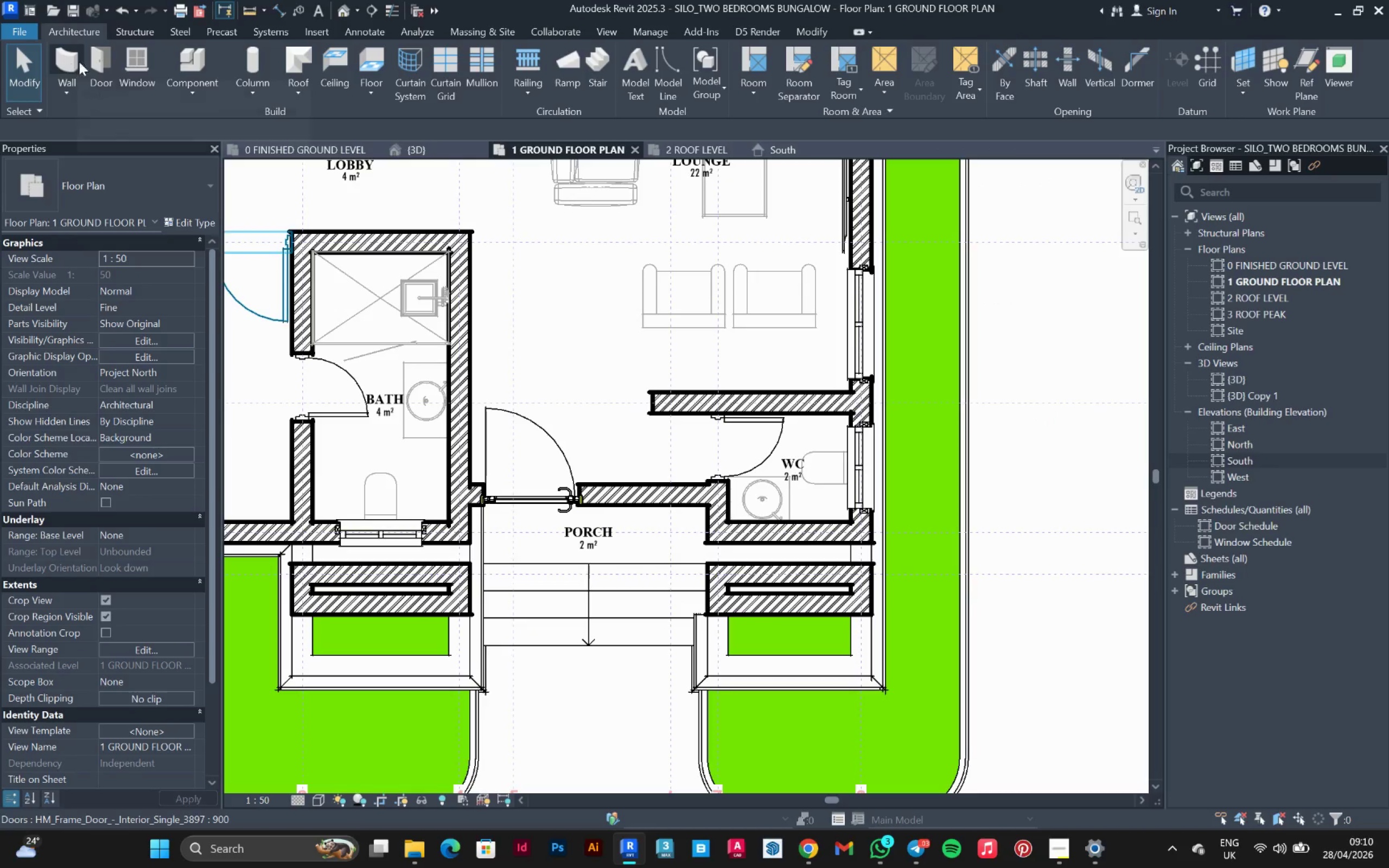 
left_click([130, 69])
 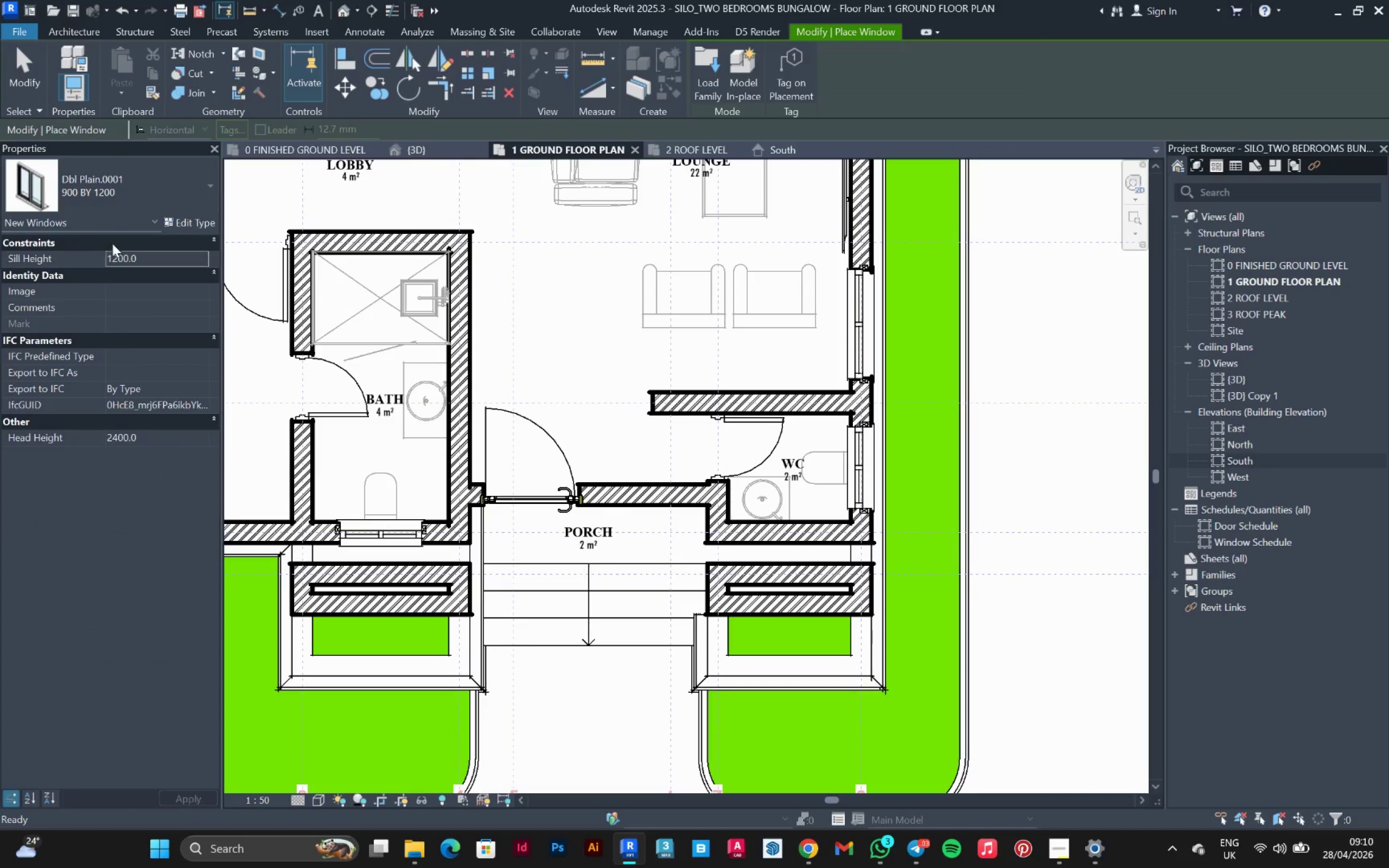 
left_click([122, 195])
 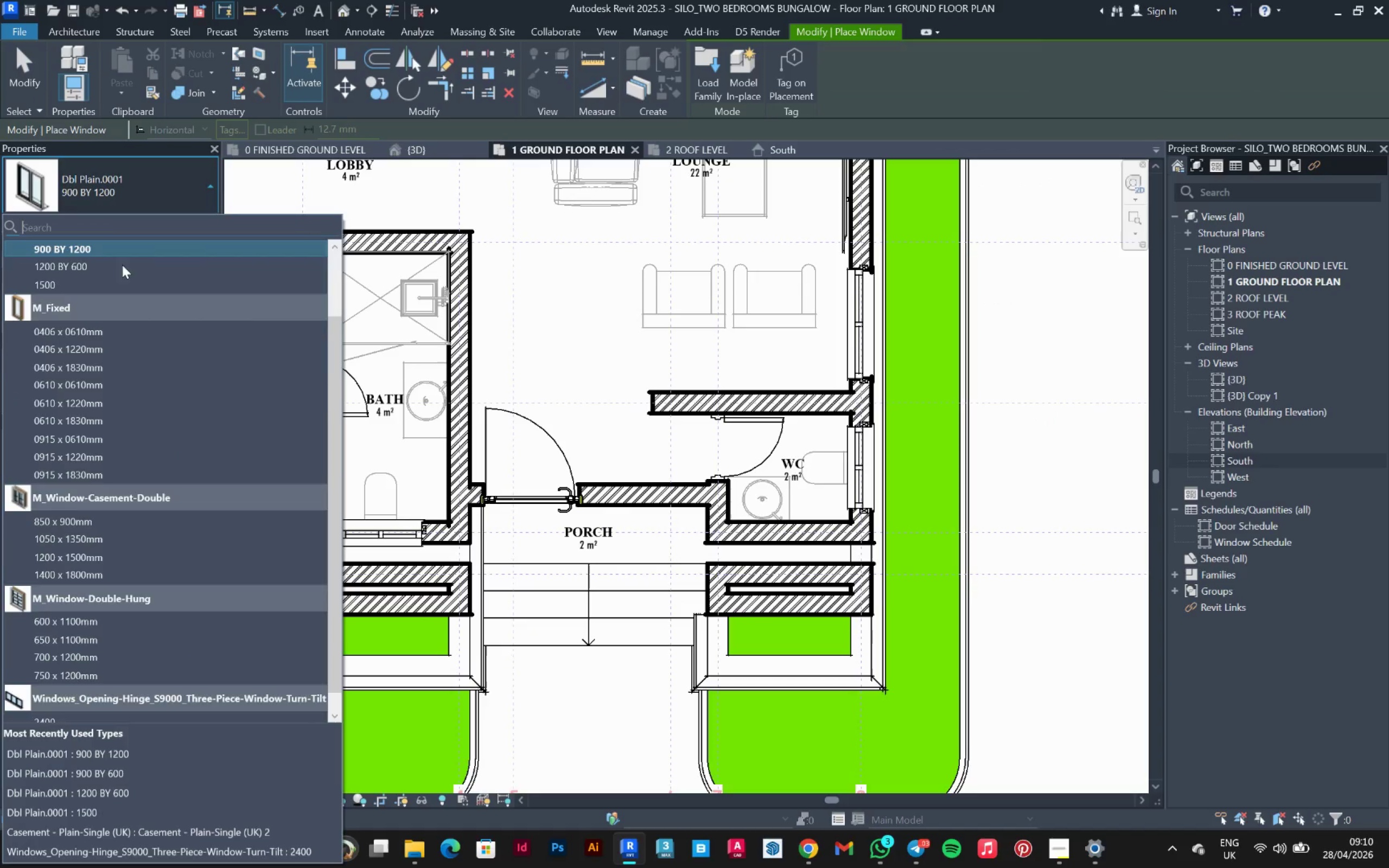 
scroll: coordinate [126, 383], scroll_direction: up, amount: 7.0
 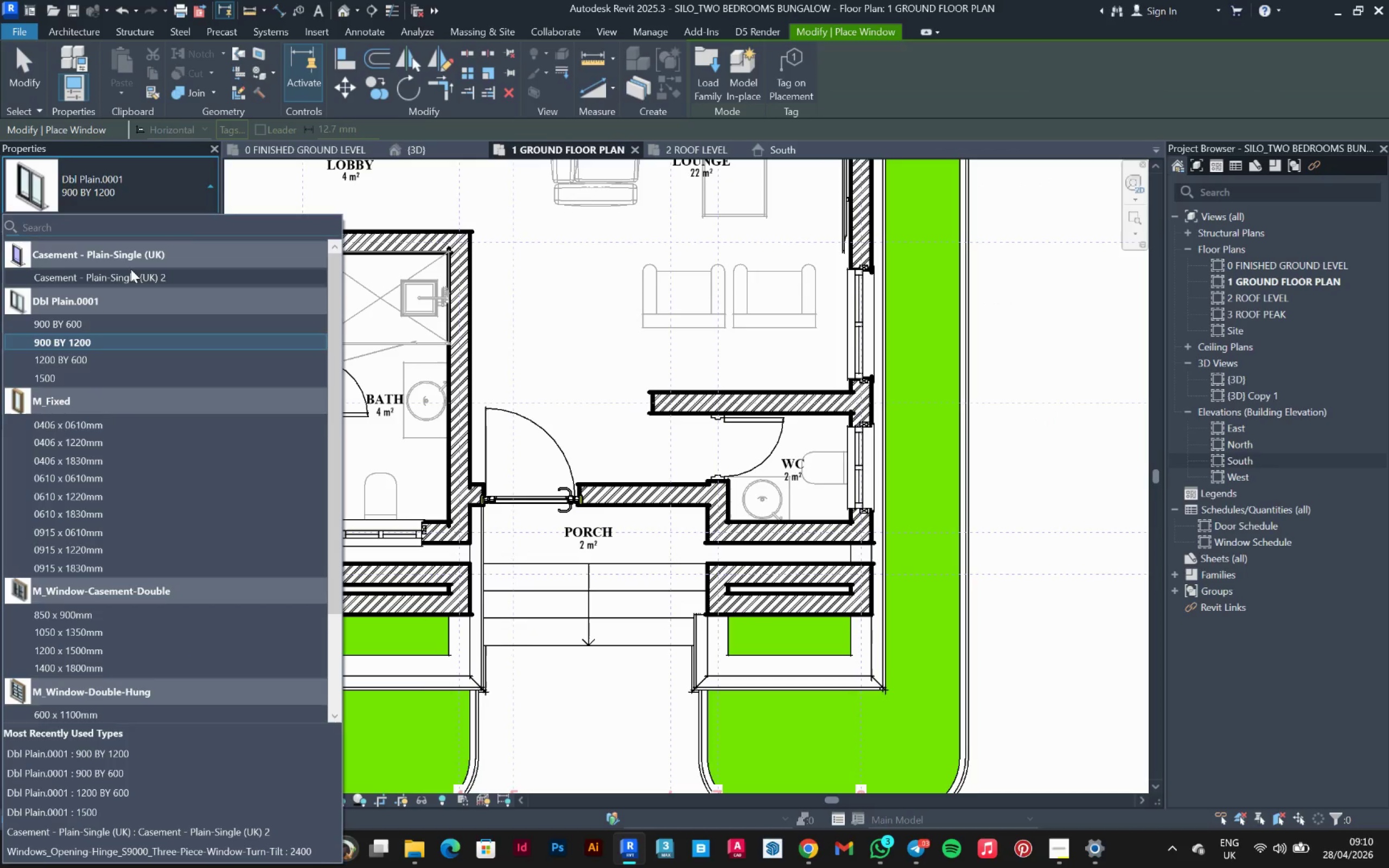 
left_click([131, 274])
 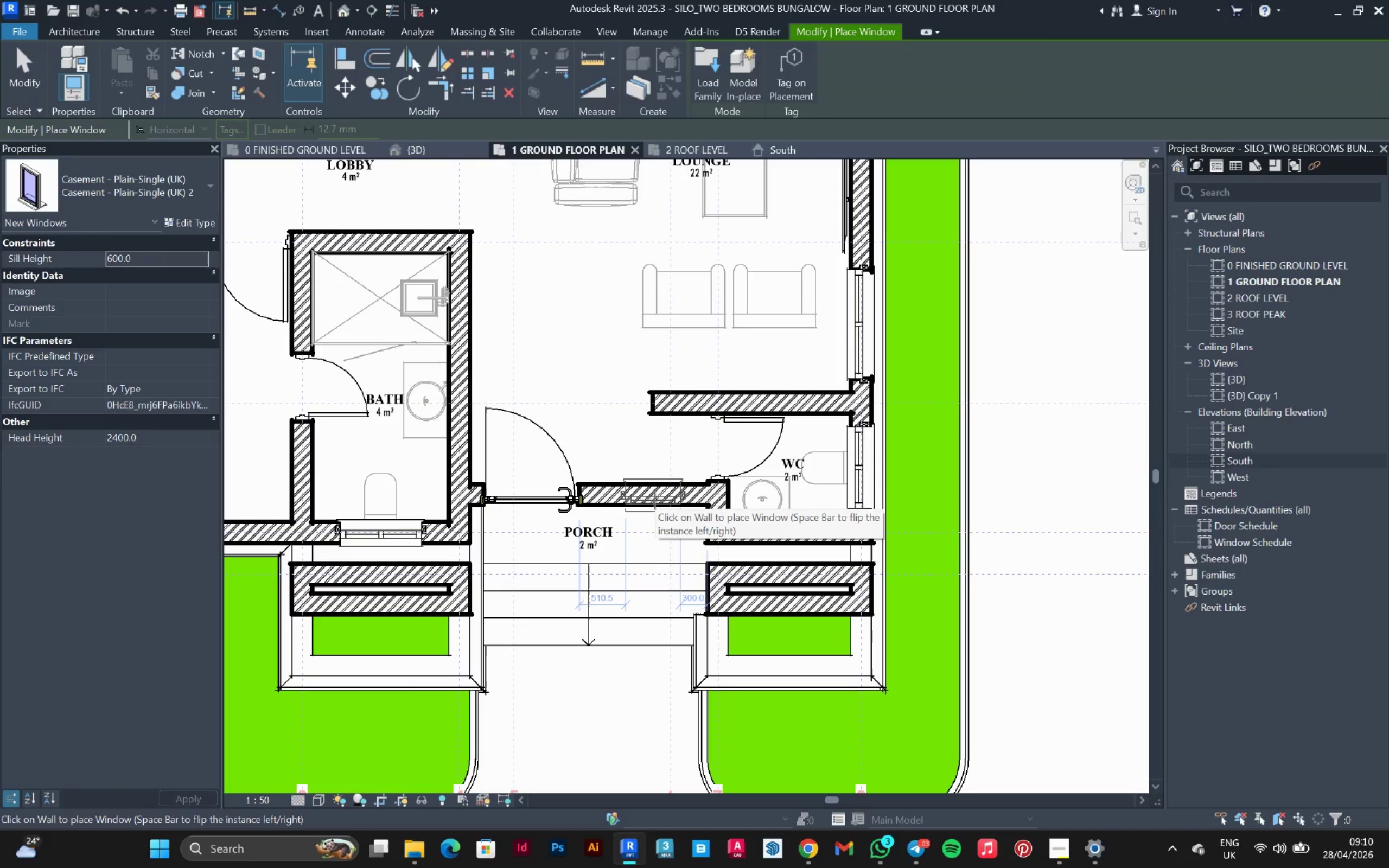 
left_click([655, 500])
 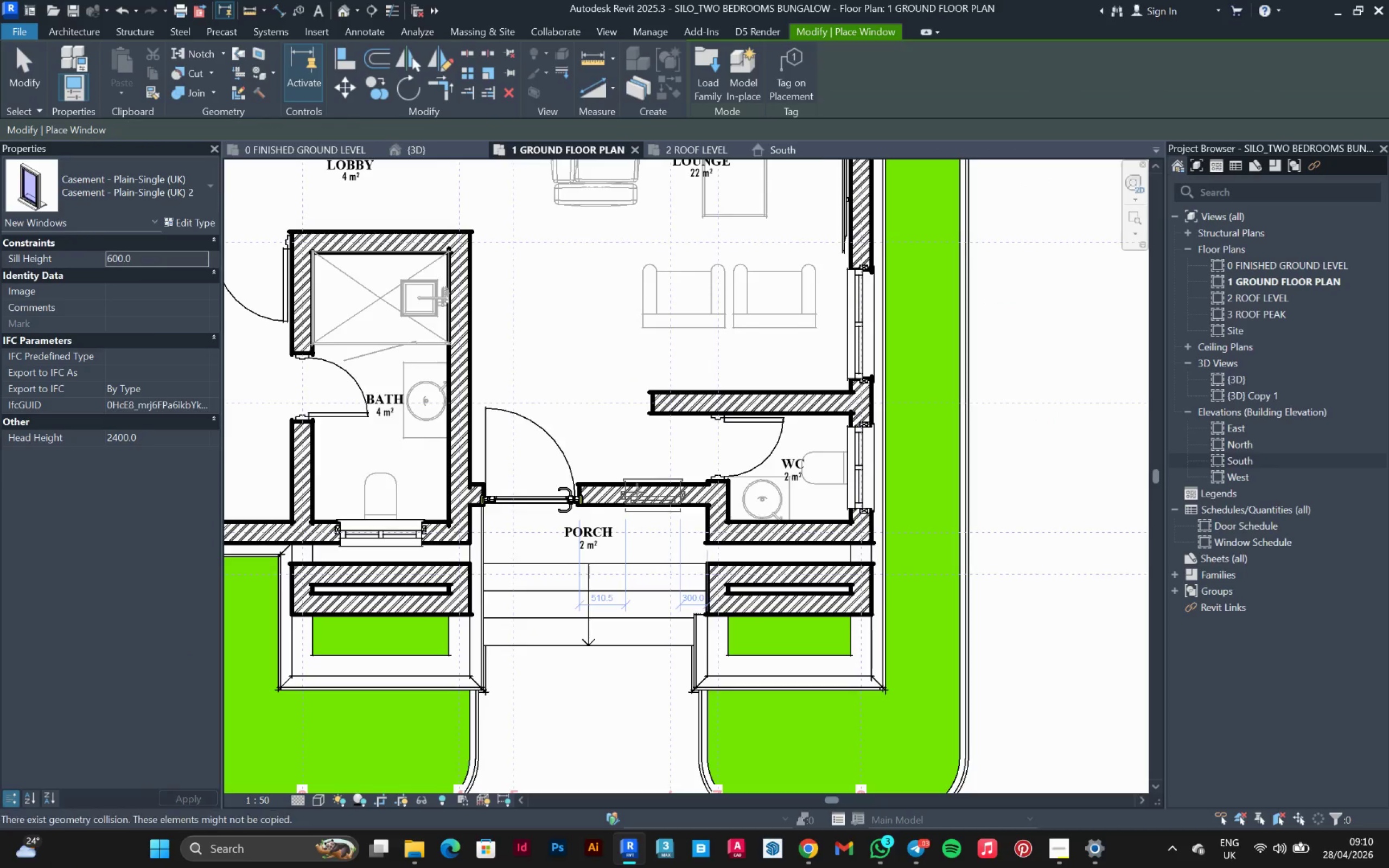 
scroll: coordinate [636, 488], scroll_direction: down, amount: 6.0
 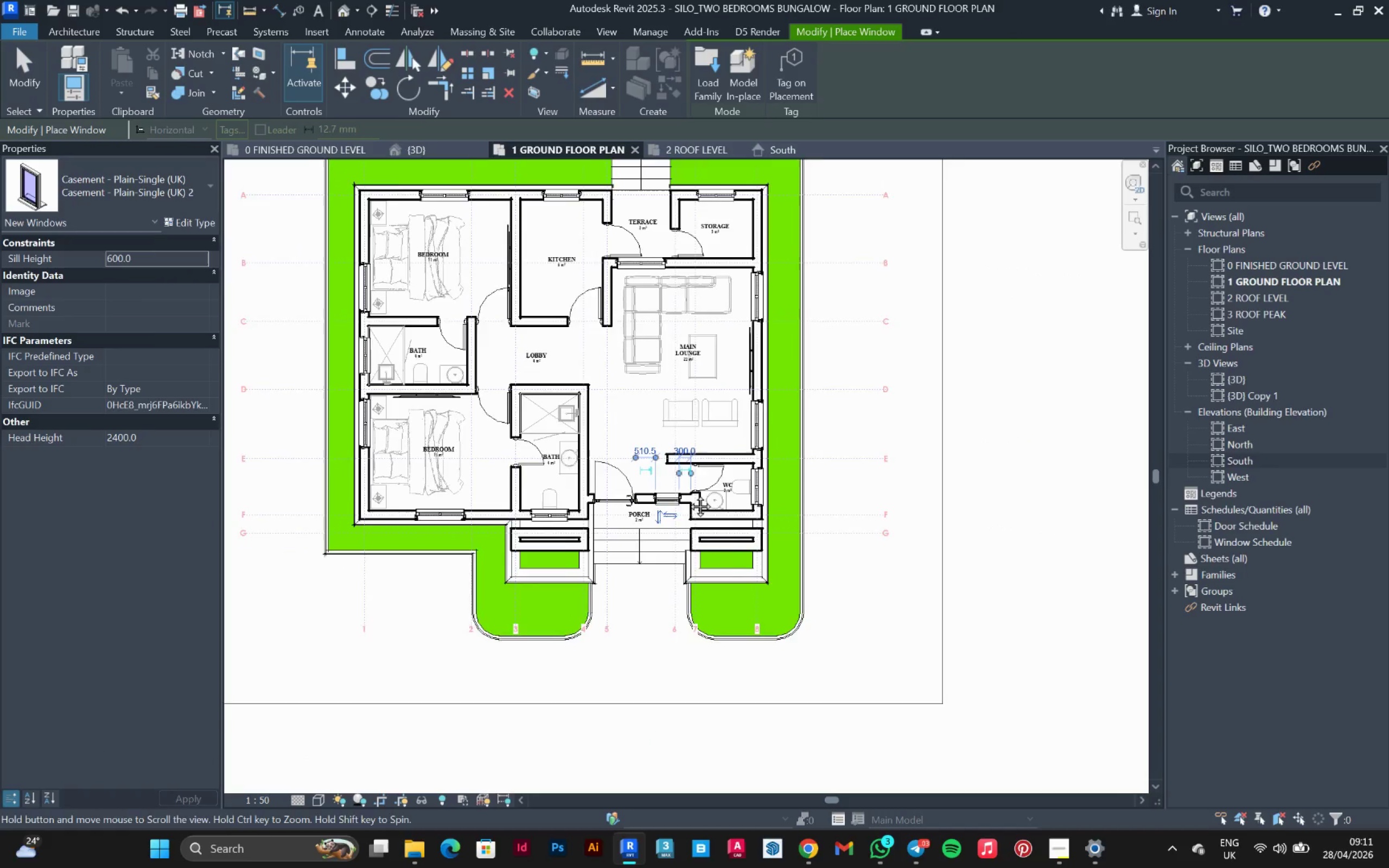 
key(Escape)
 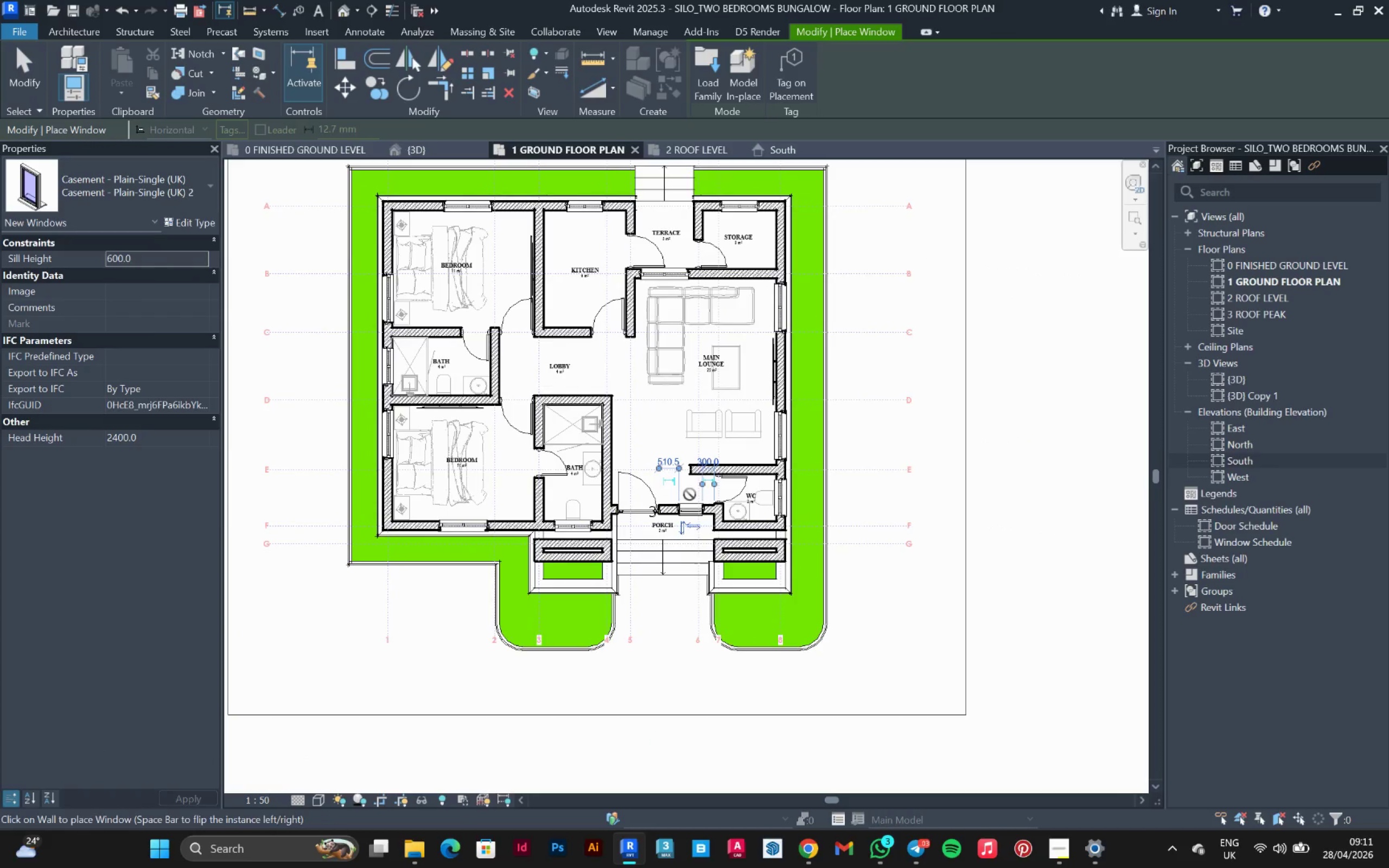 
key(Escape)
 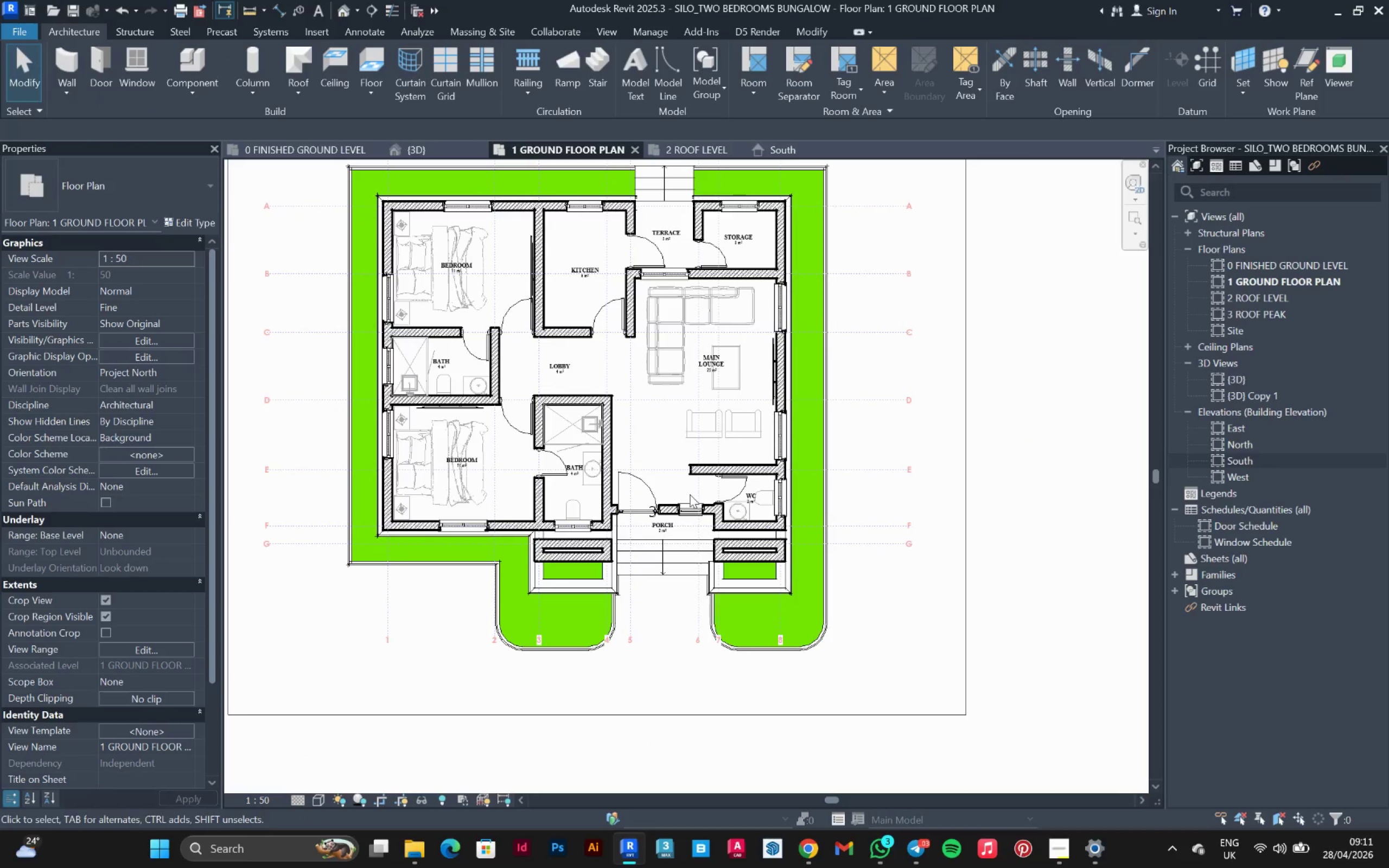 
scroll: coordinate [690, 498], scroll_direction: up, amount: 2.0
 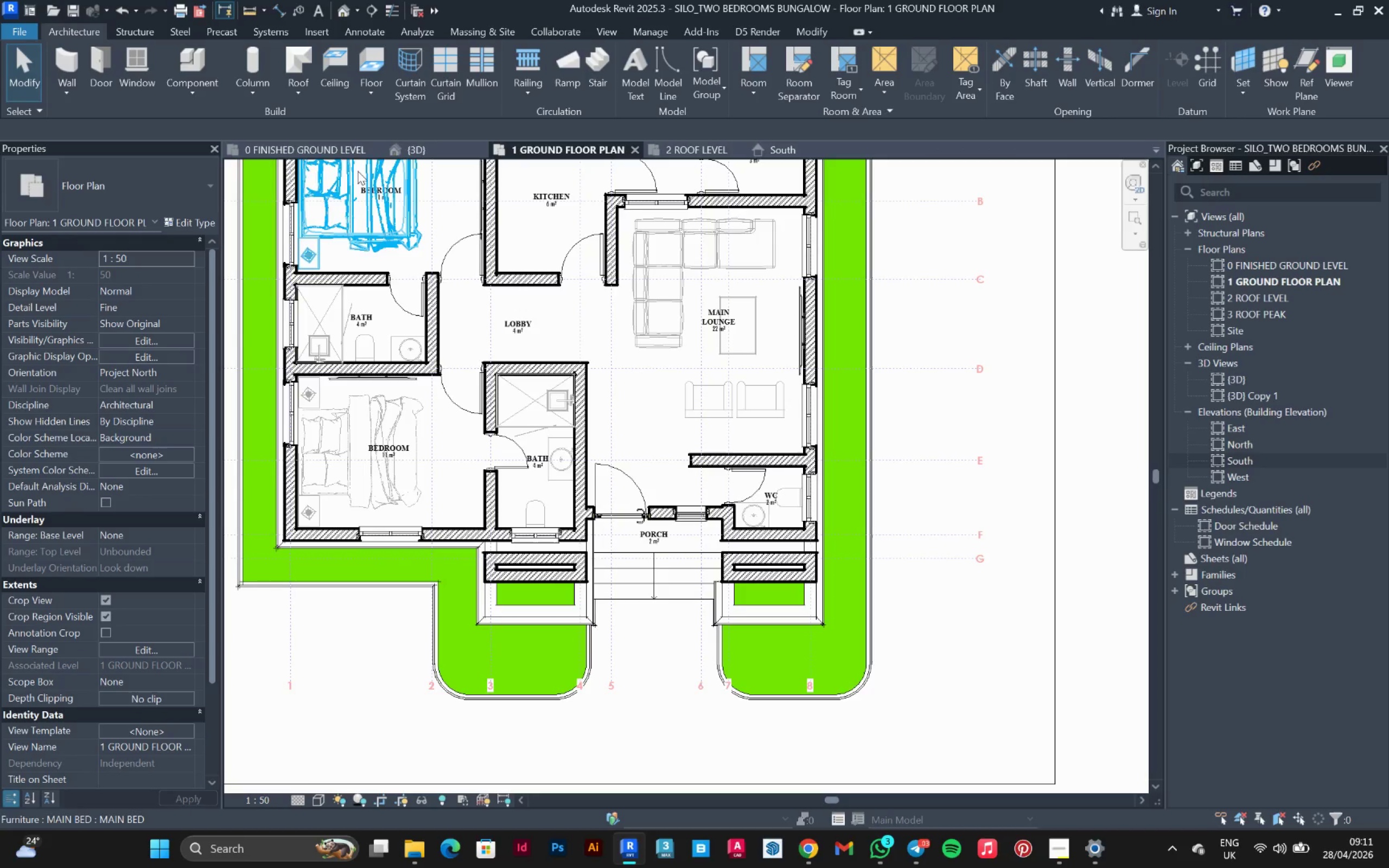 
left_click([422, 144])
 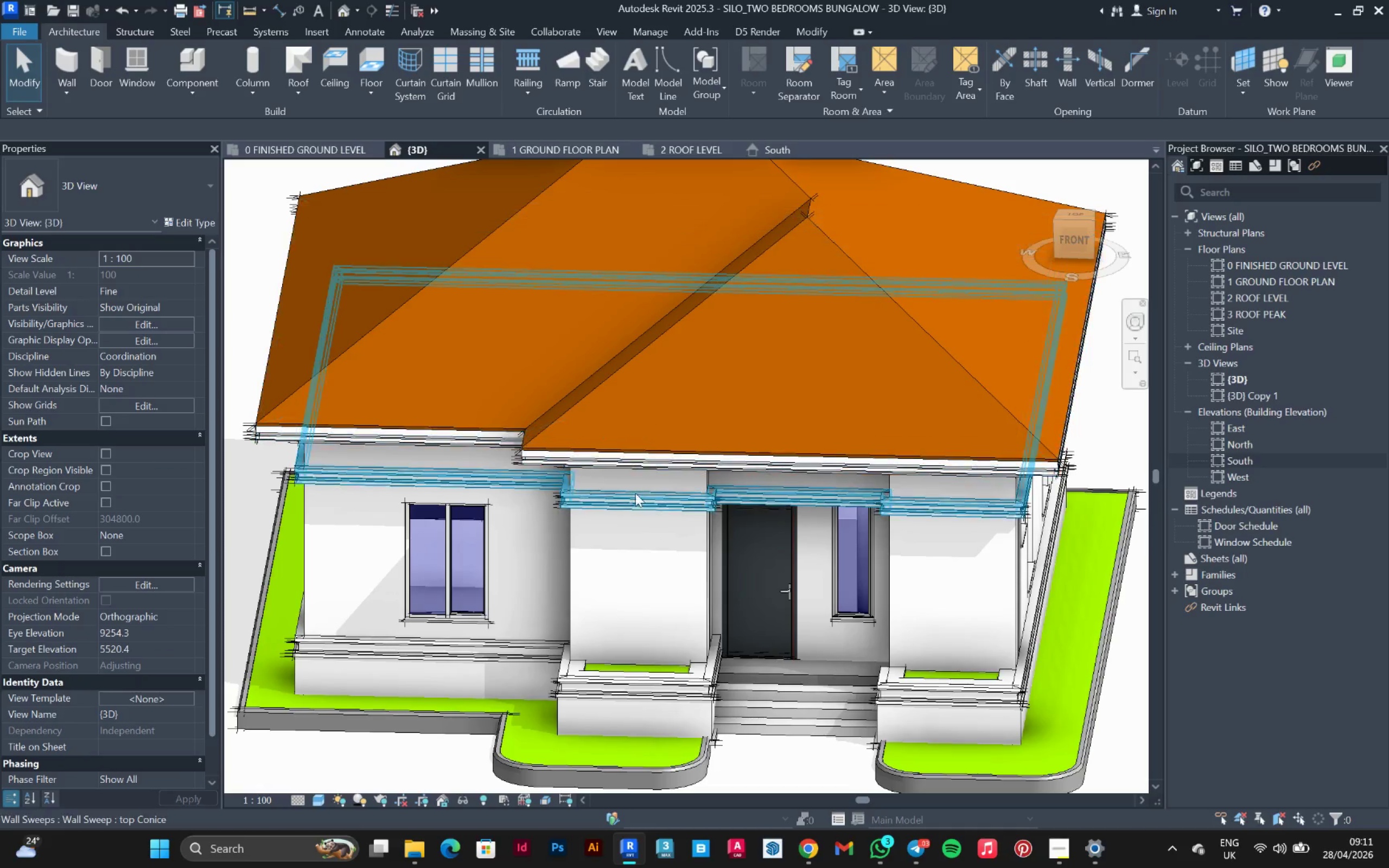 
hold_key(key=ShiftLeft, duration=1.28)
 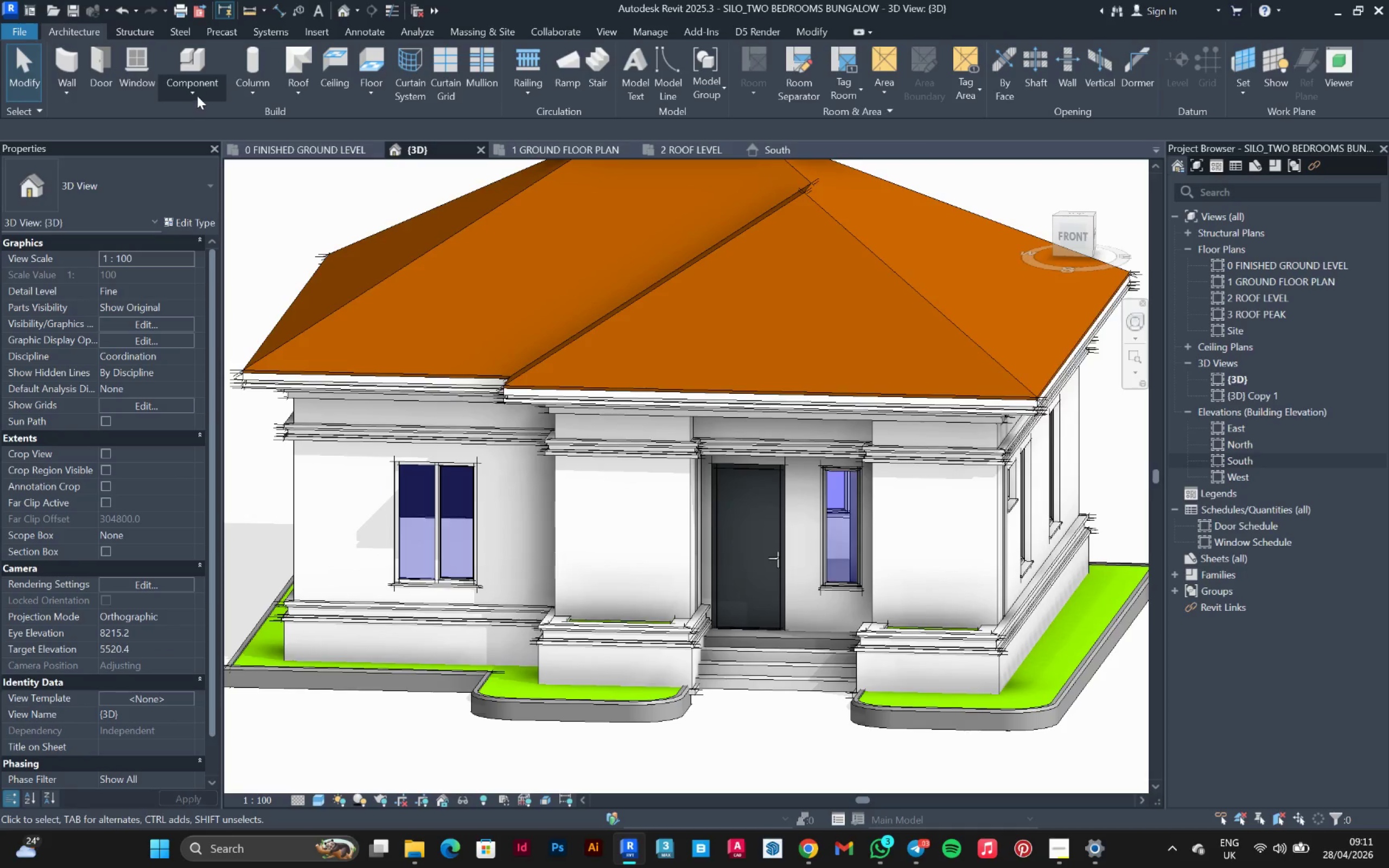 
left_click([66, 93])
 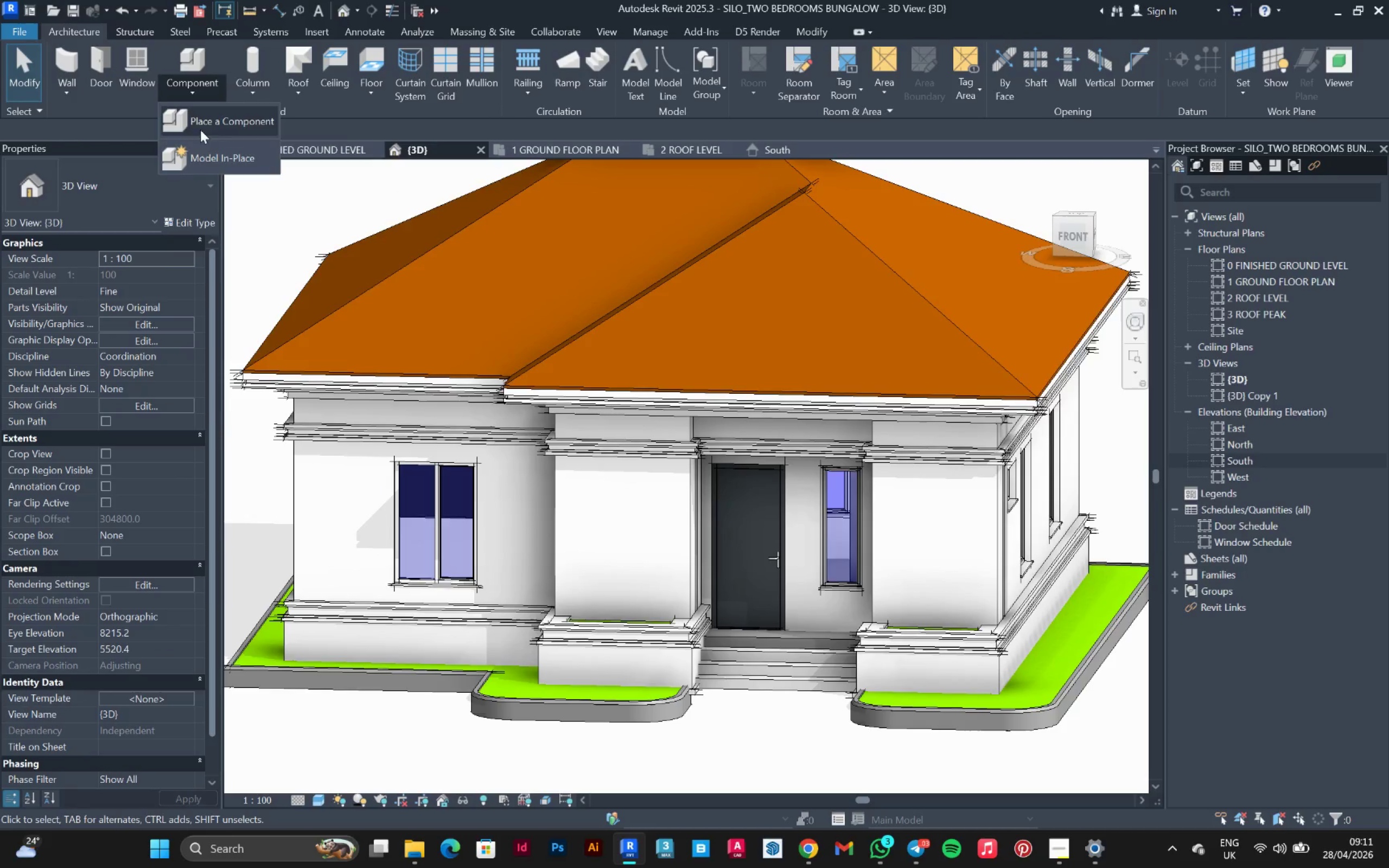 
left_click([211, 162])
 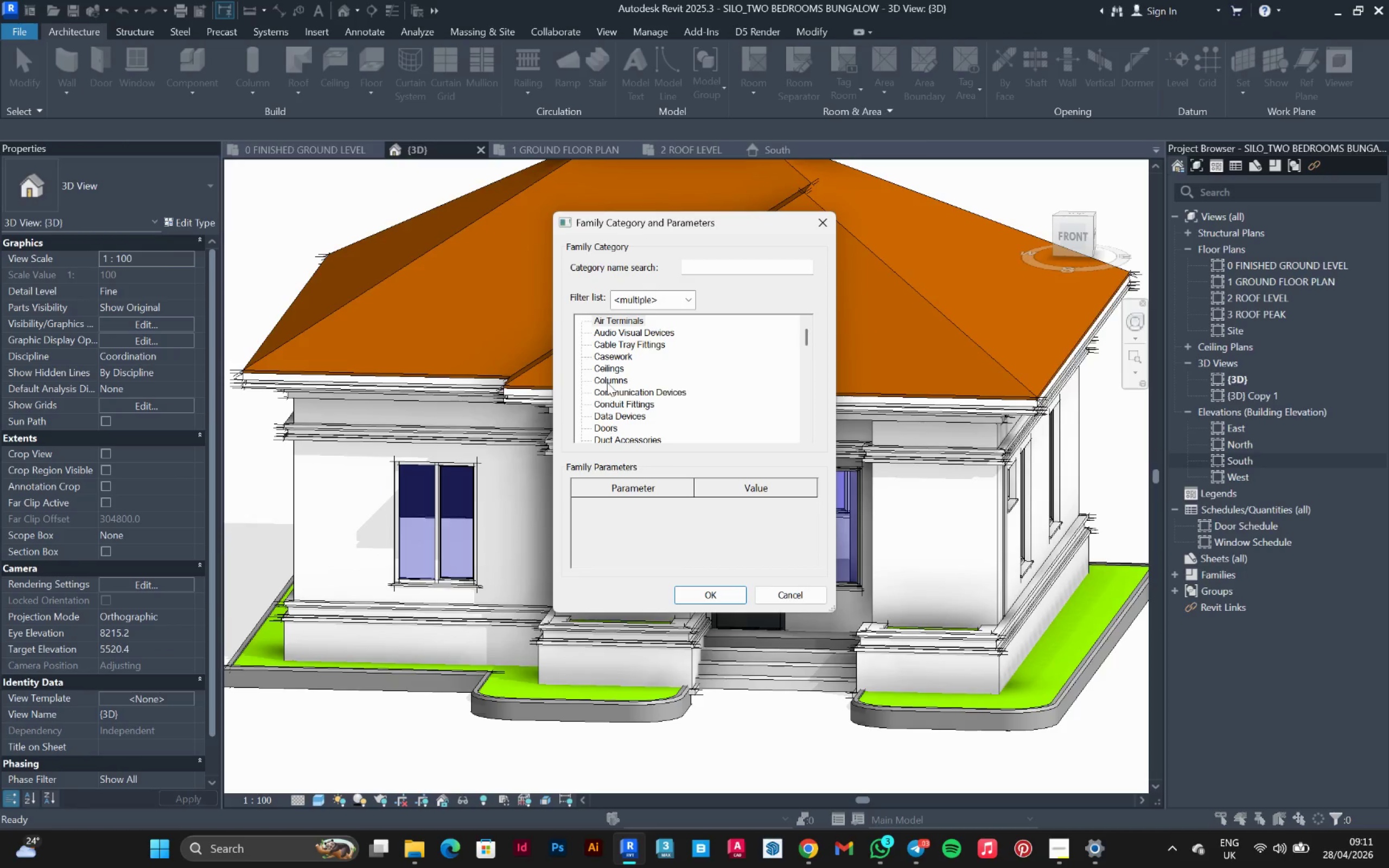 
left_click([610, 360])
 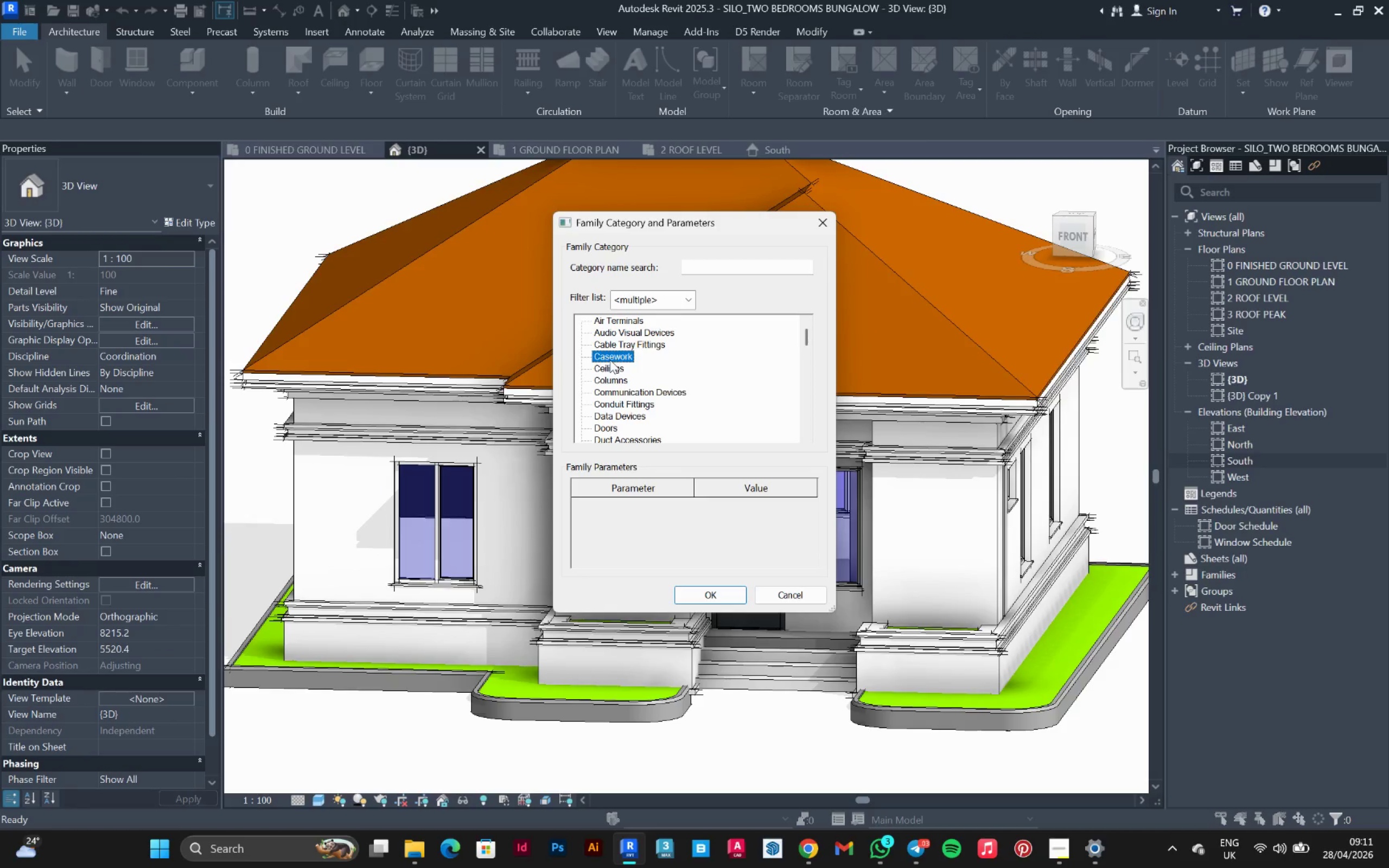 
key(W)
 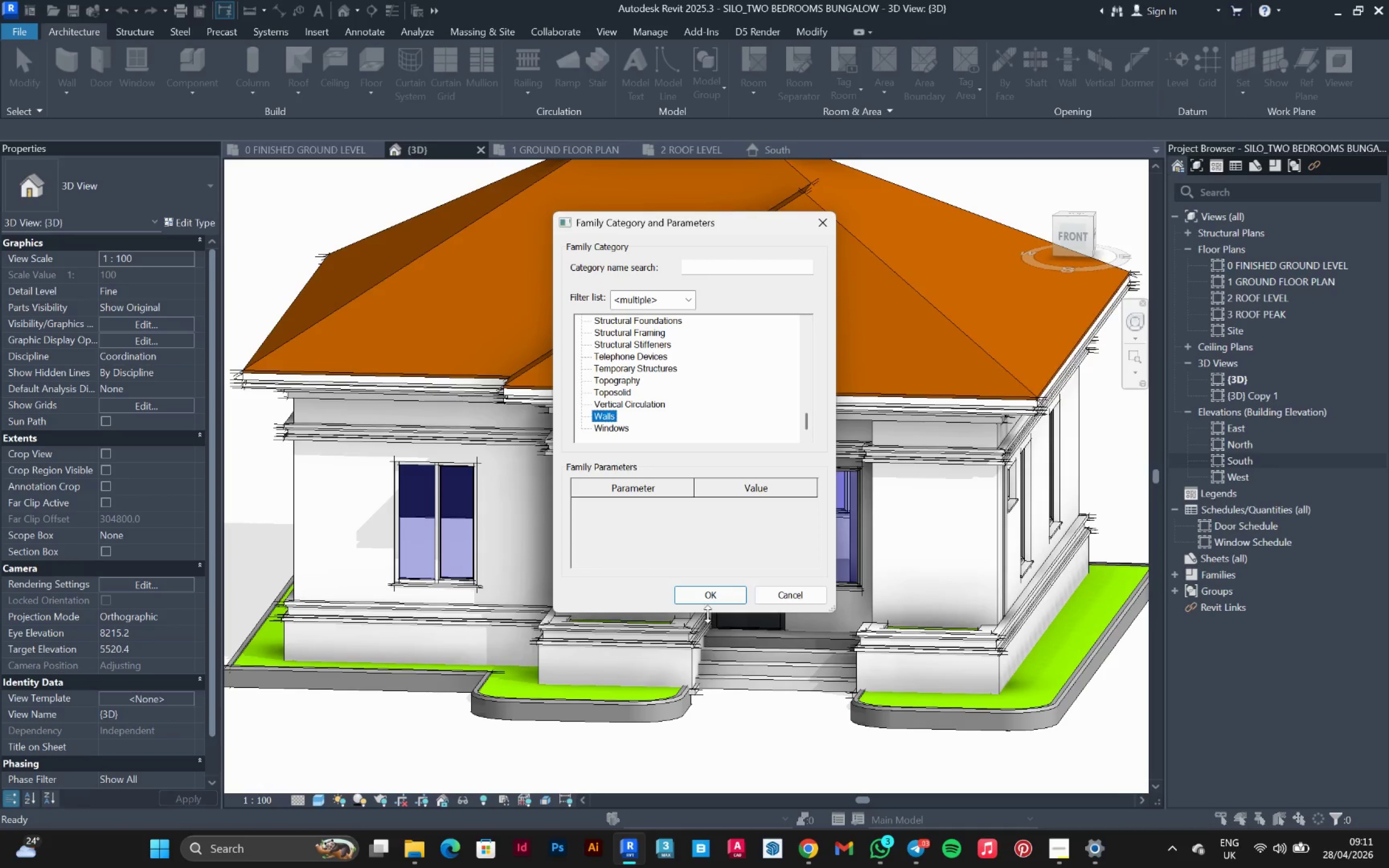 
left_click([712, 597])
 